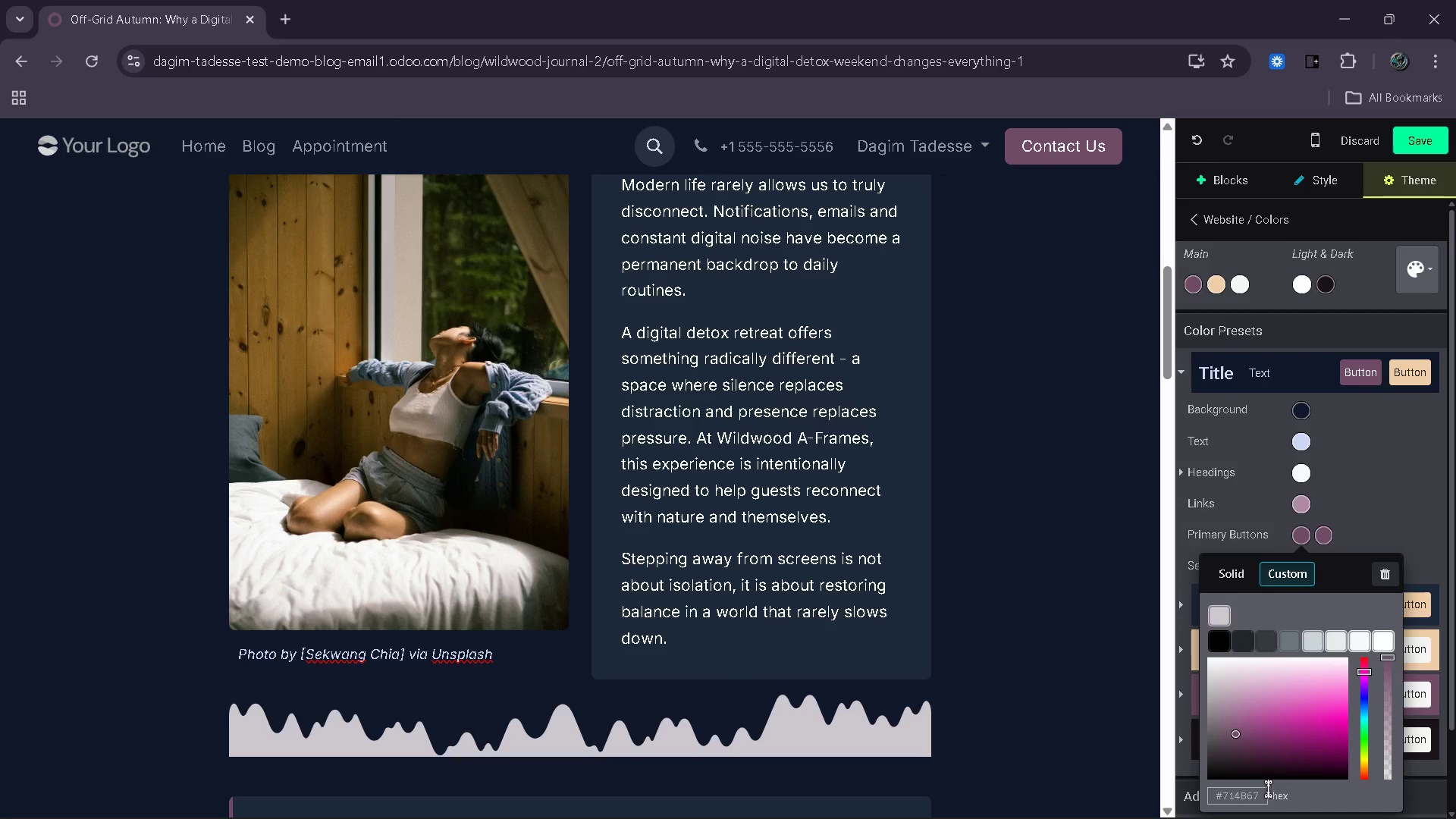 
left_click([1261, 789])
 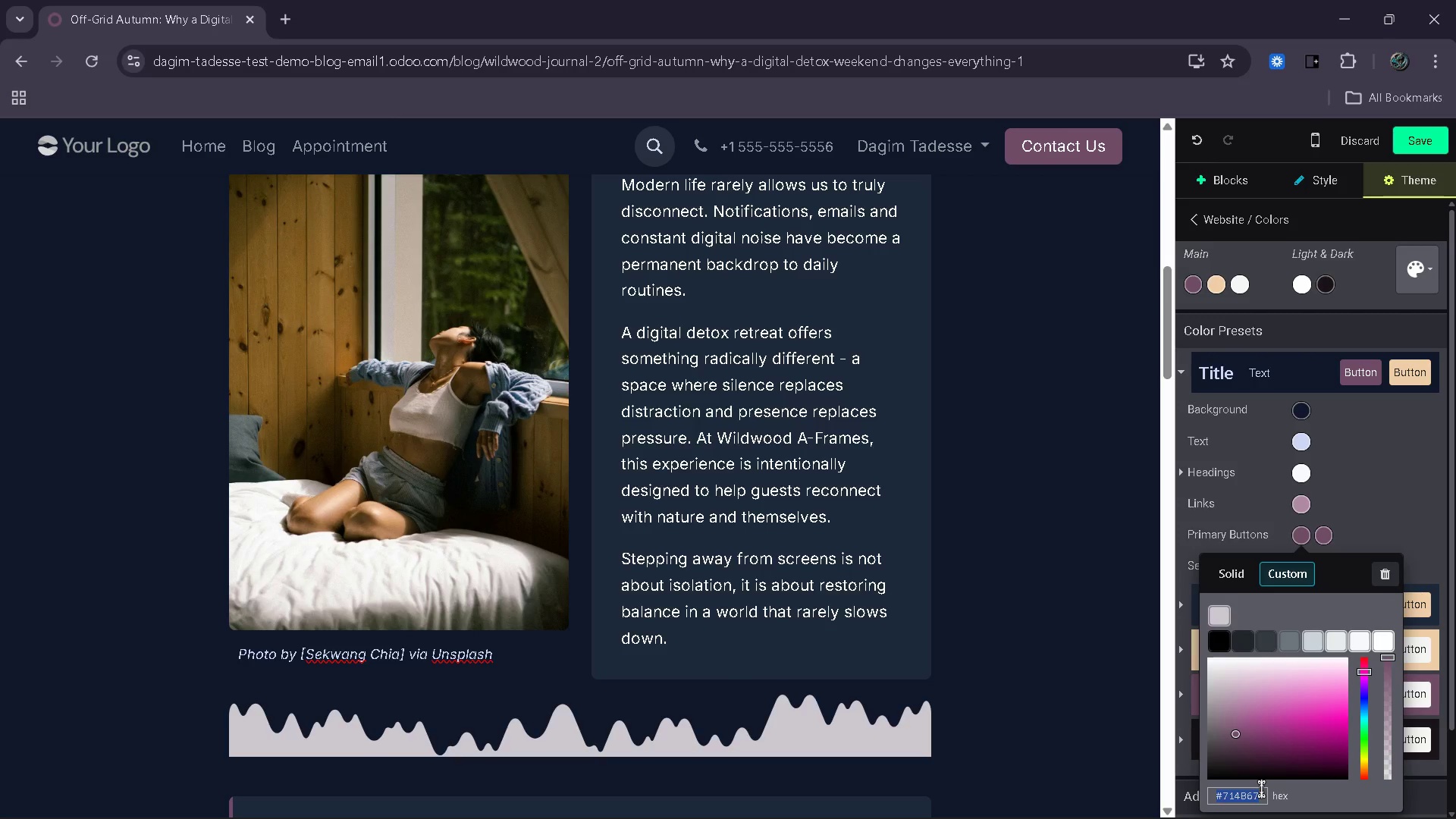 
type(#c2410c)
 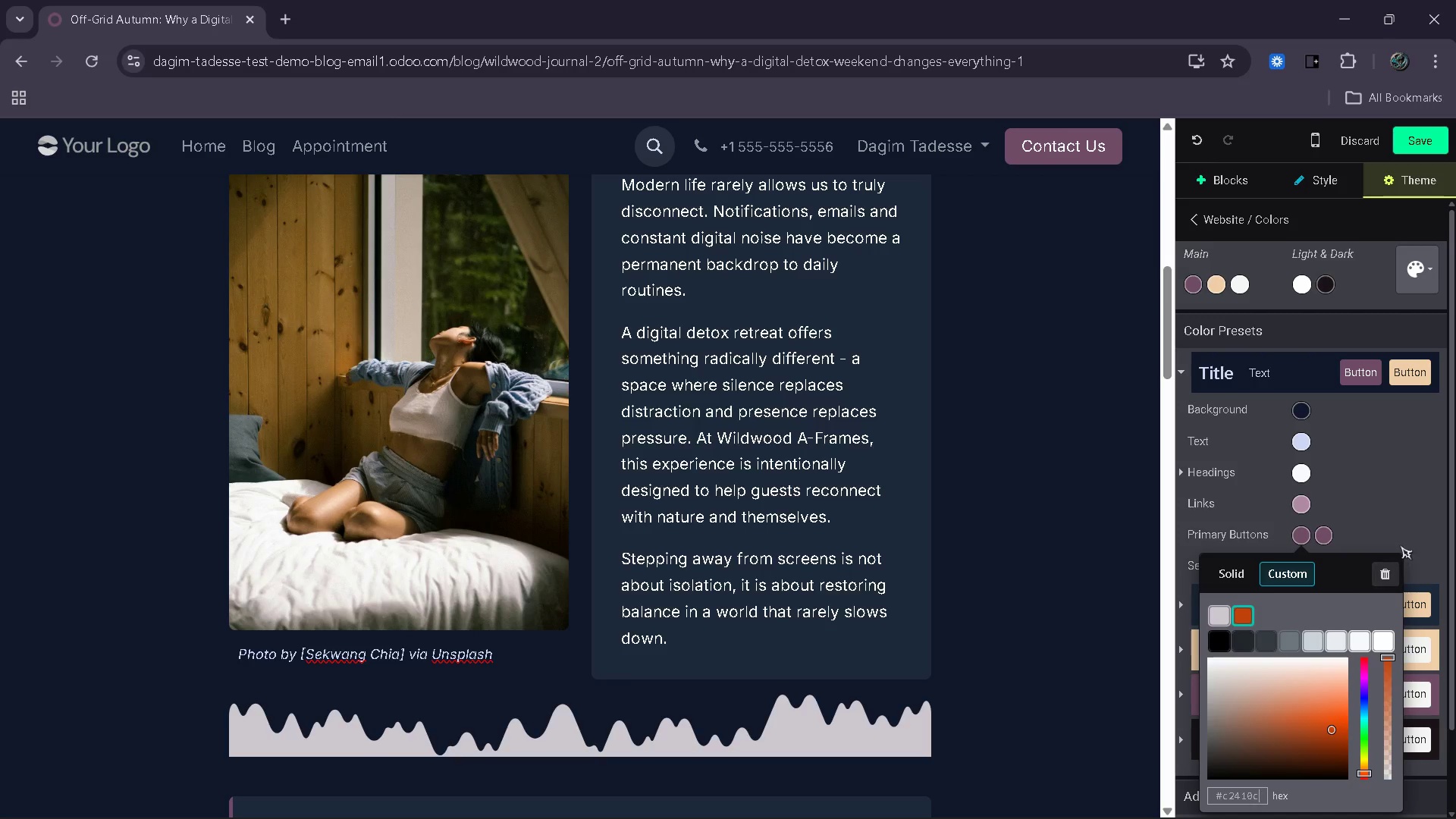 
left_click([1401, 542])
 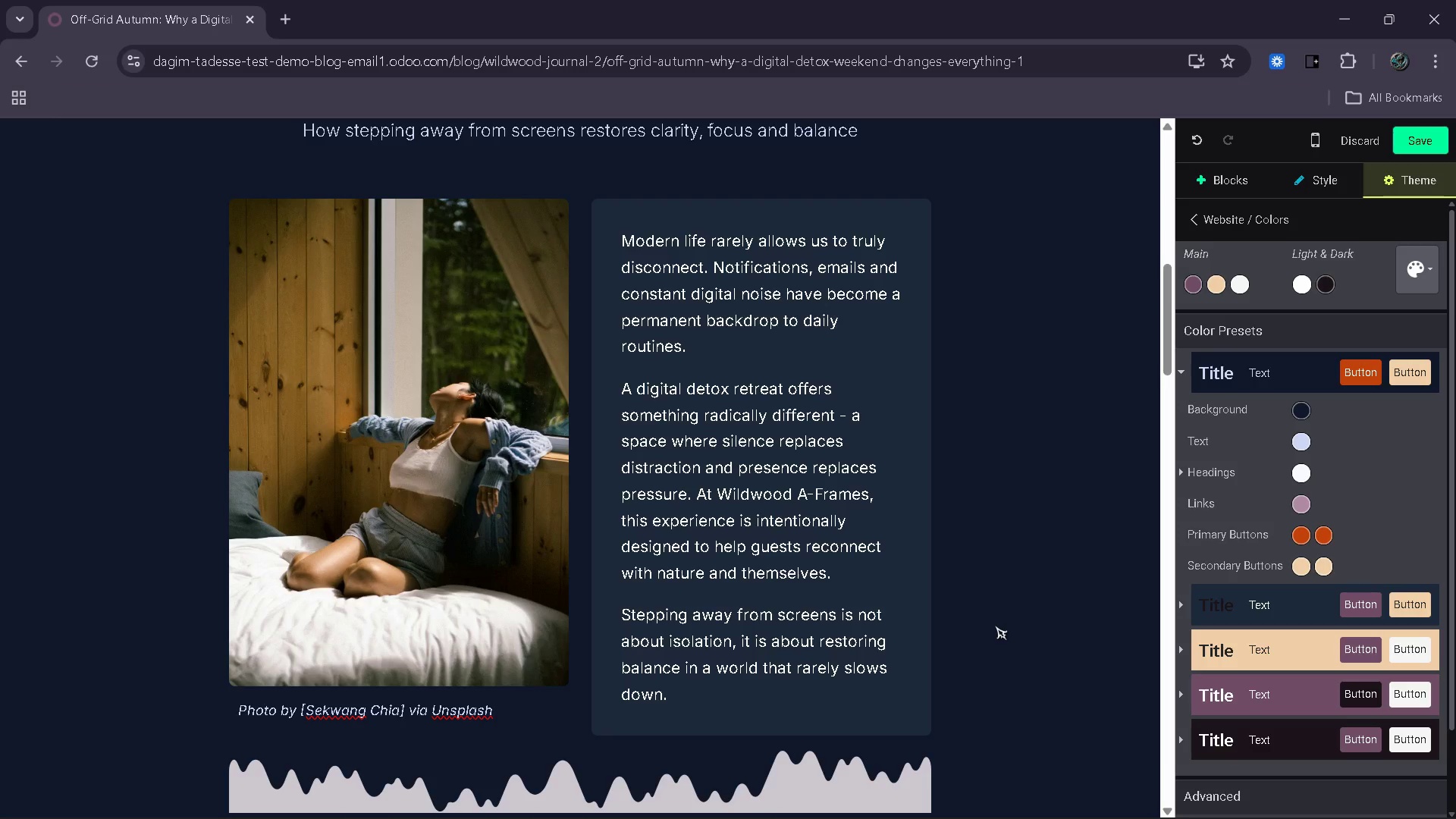 
wait(8.59)
 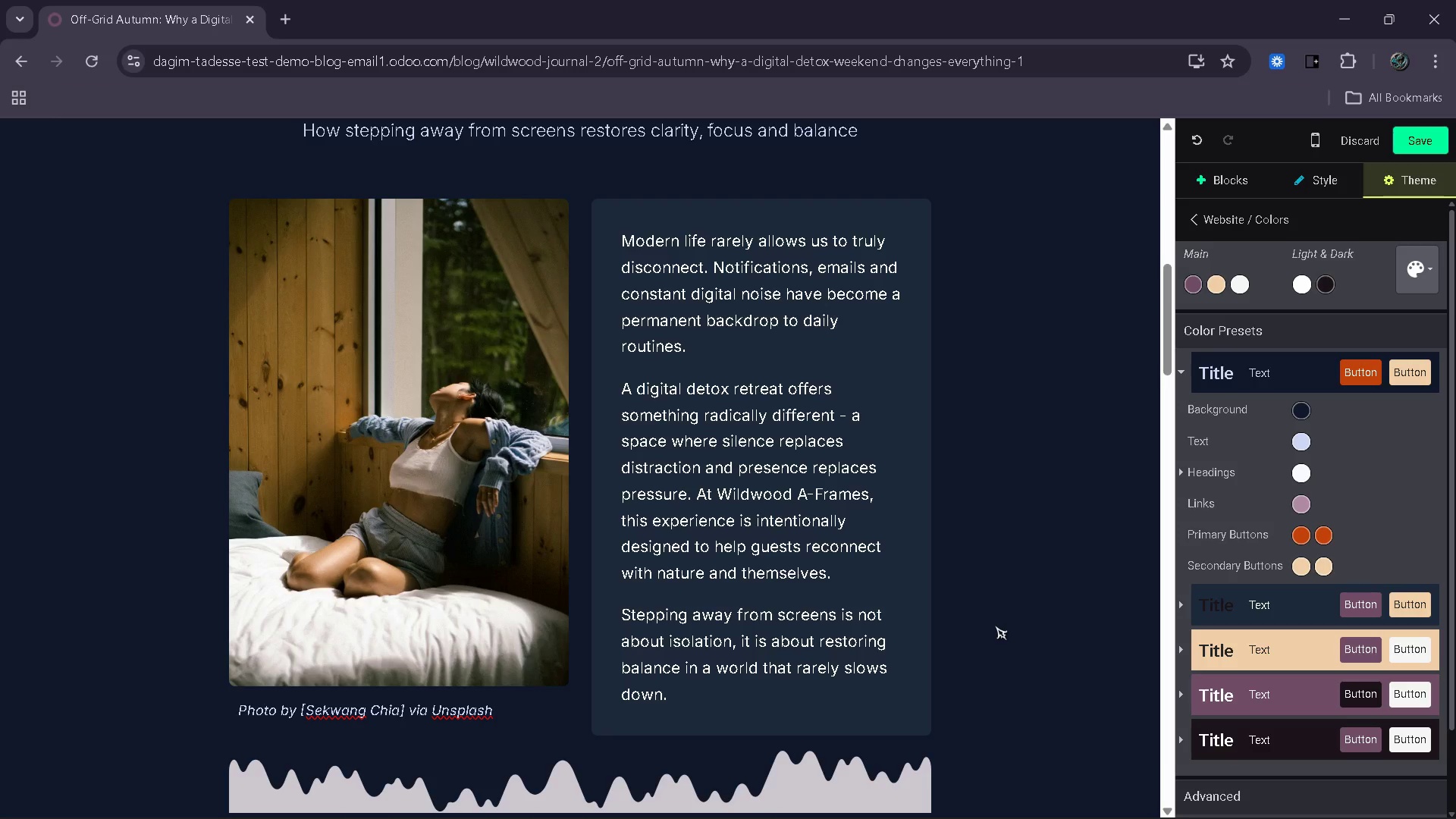 
left_click([1283, 543])
 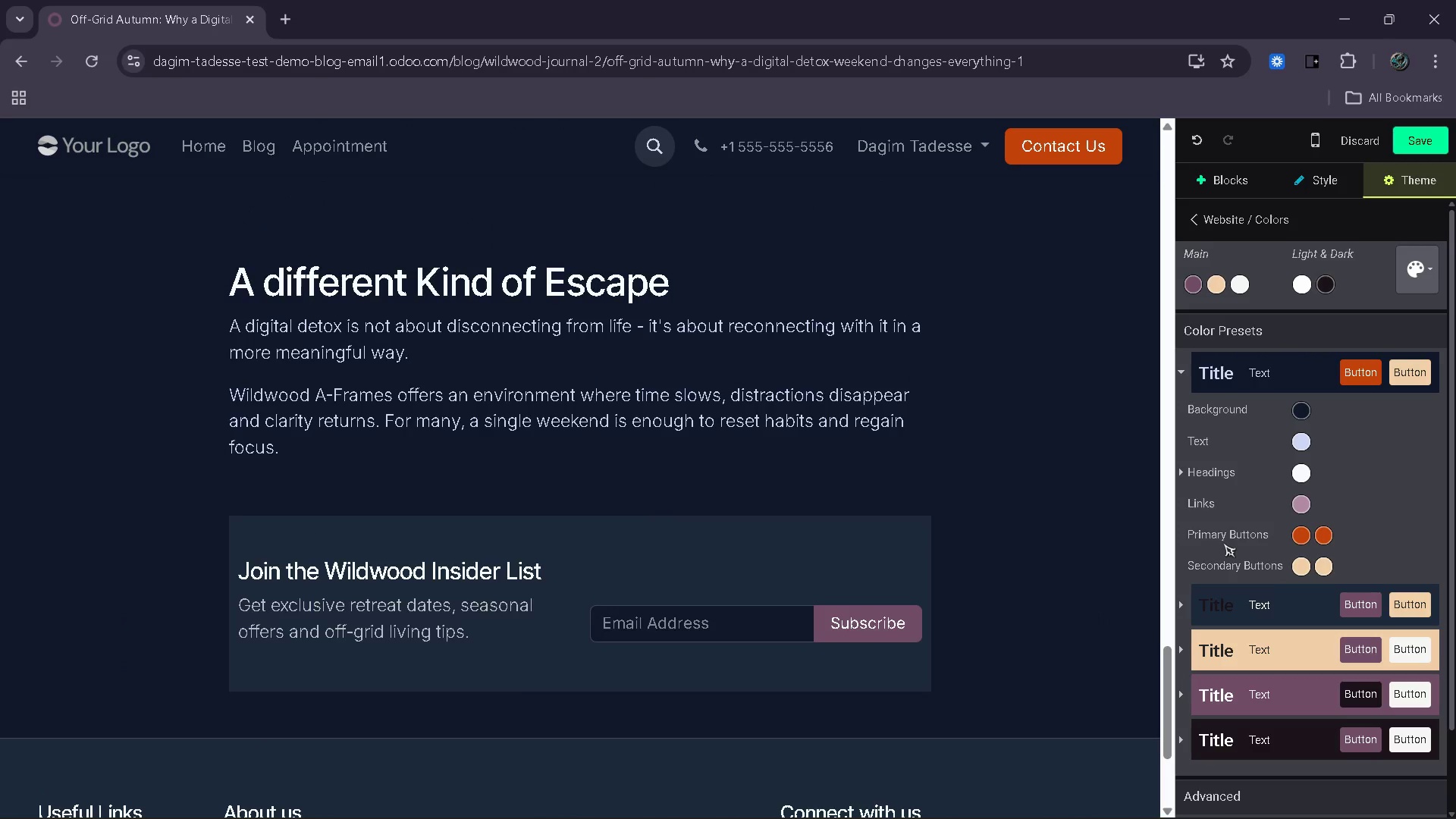 
left_click([1223, 543])
 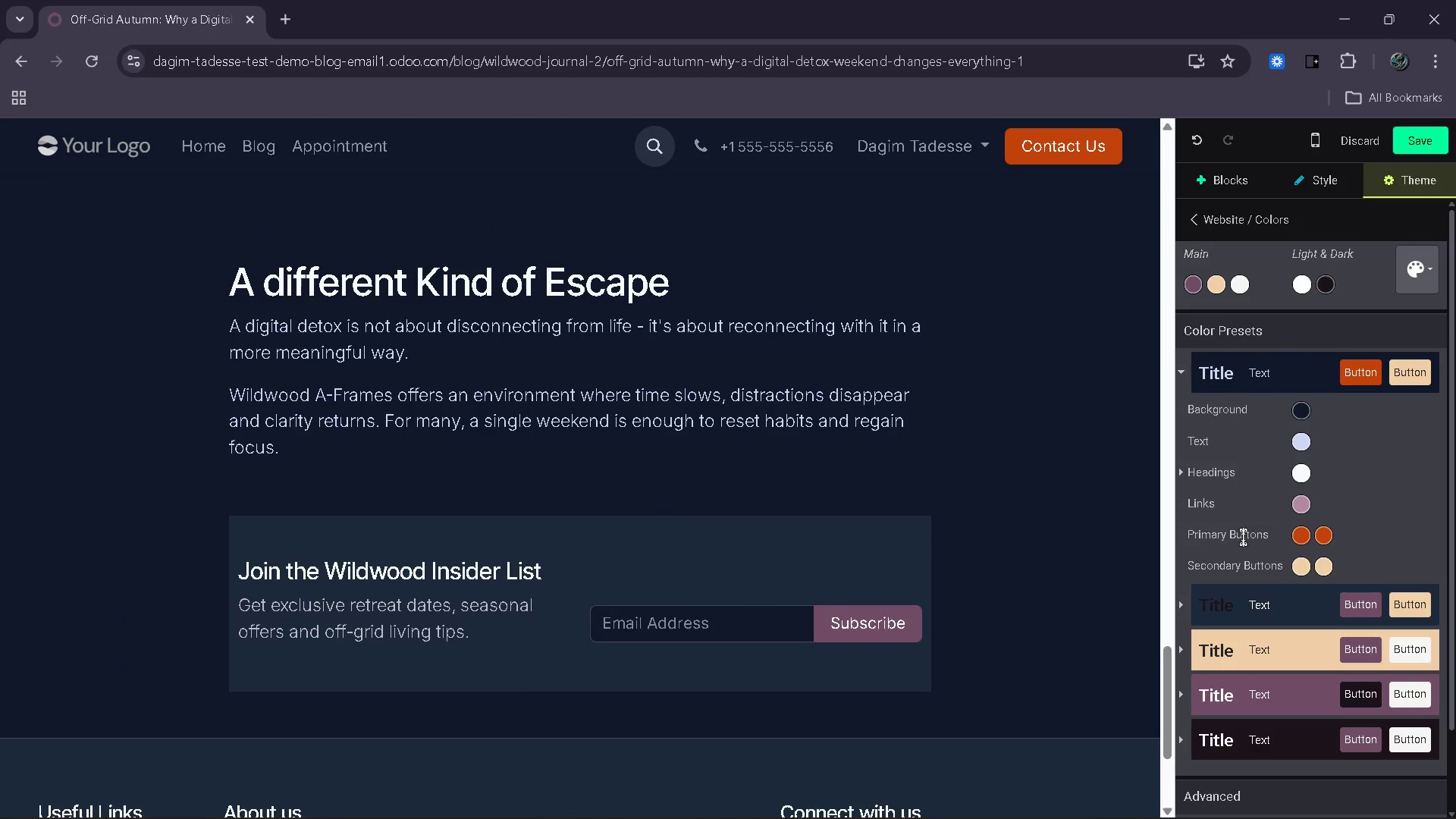 
left_click([1243, 537])
 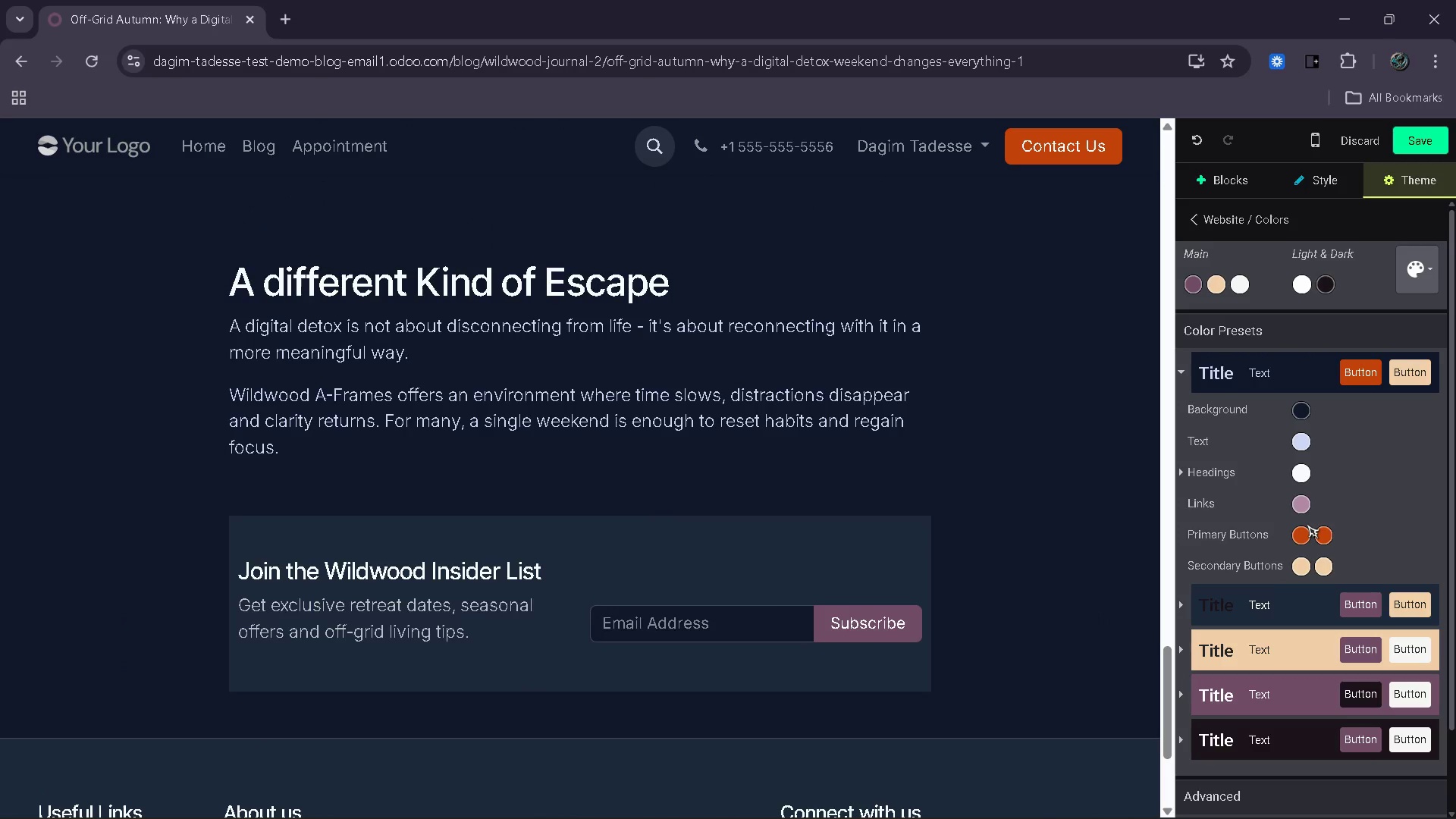 
left_click([1307, 524])
 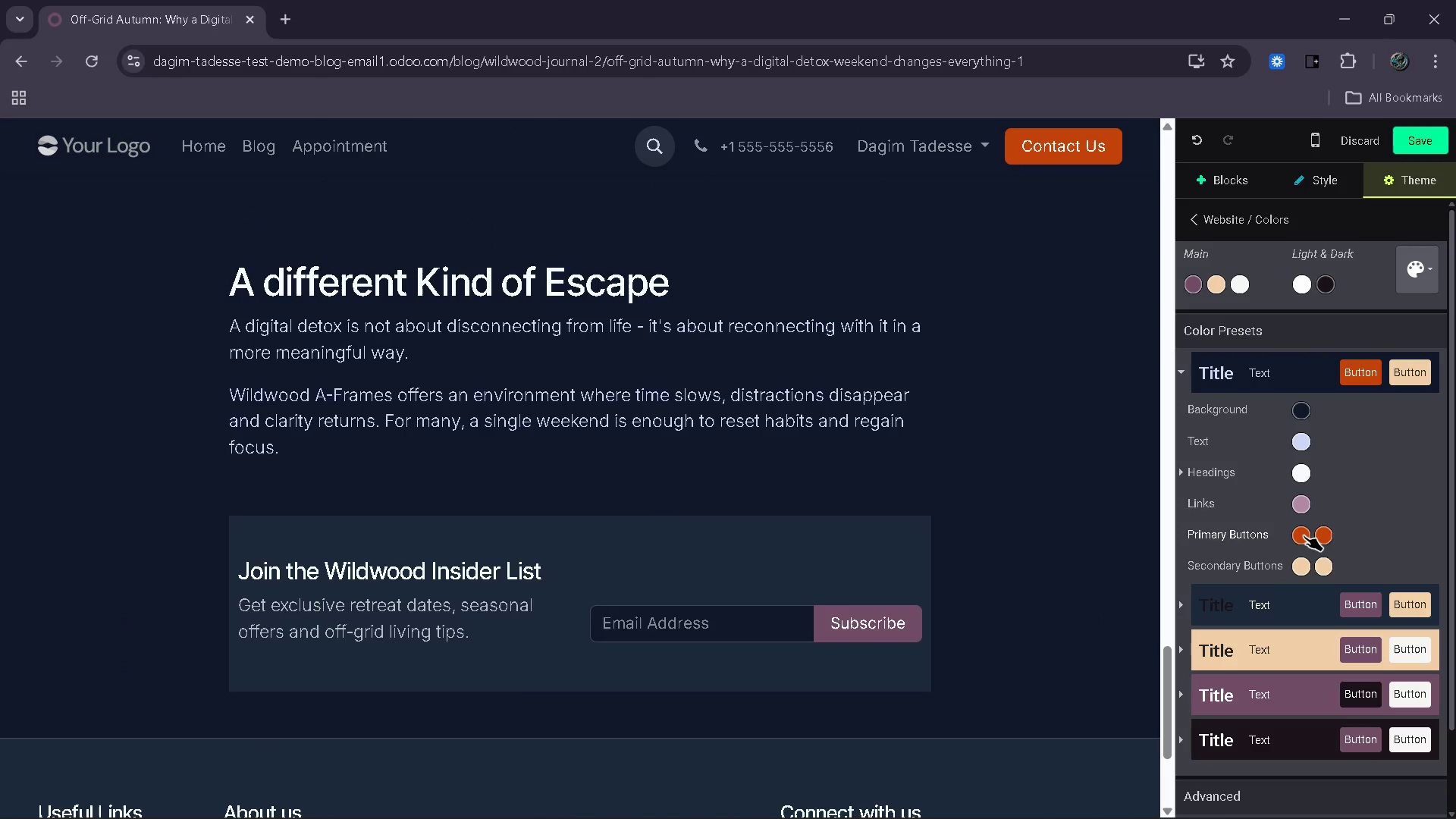 
left_click([1304, 535])
 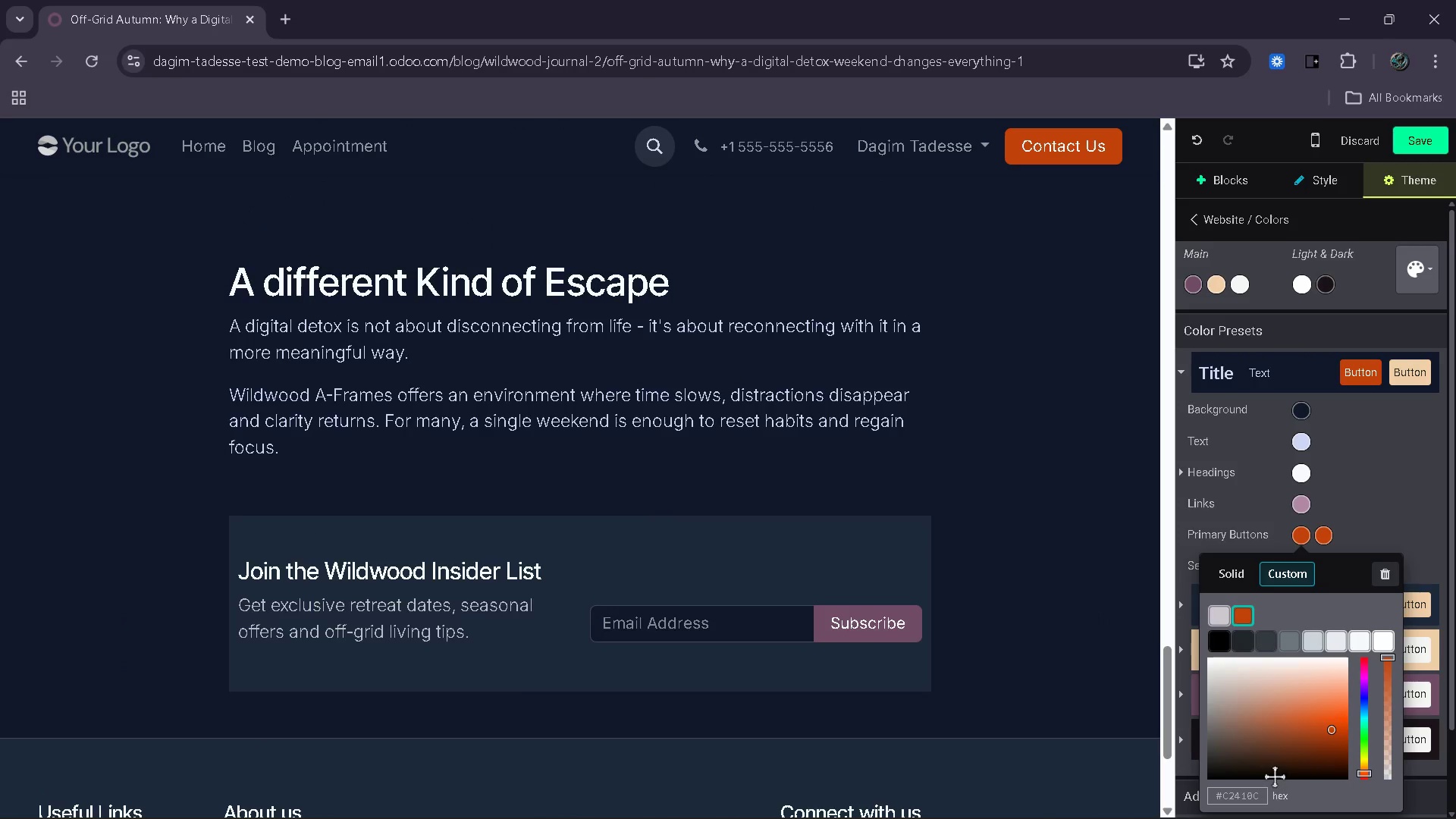 
left_click_drag(start_coordinate=[1262, 799], to_coordinate=[1202, 795])
 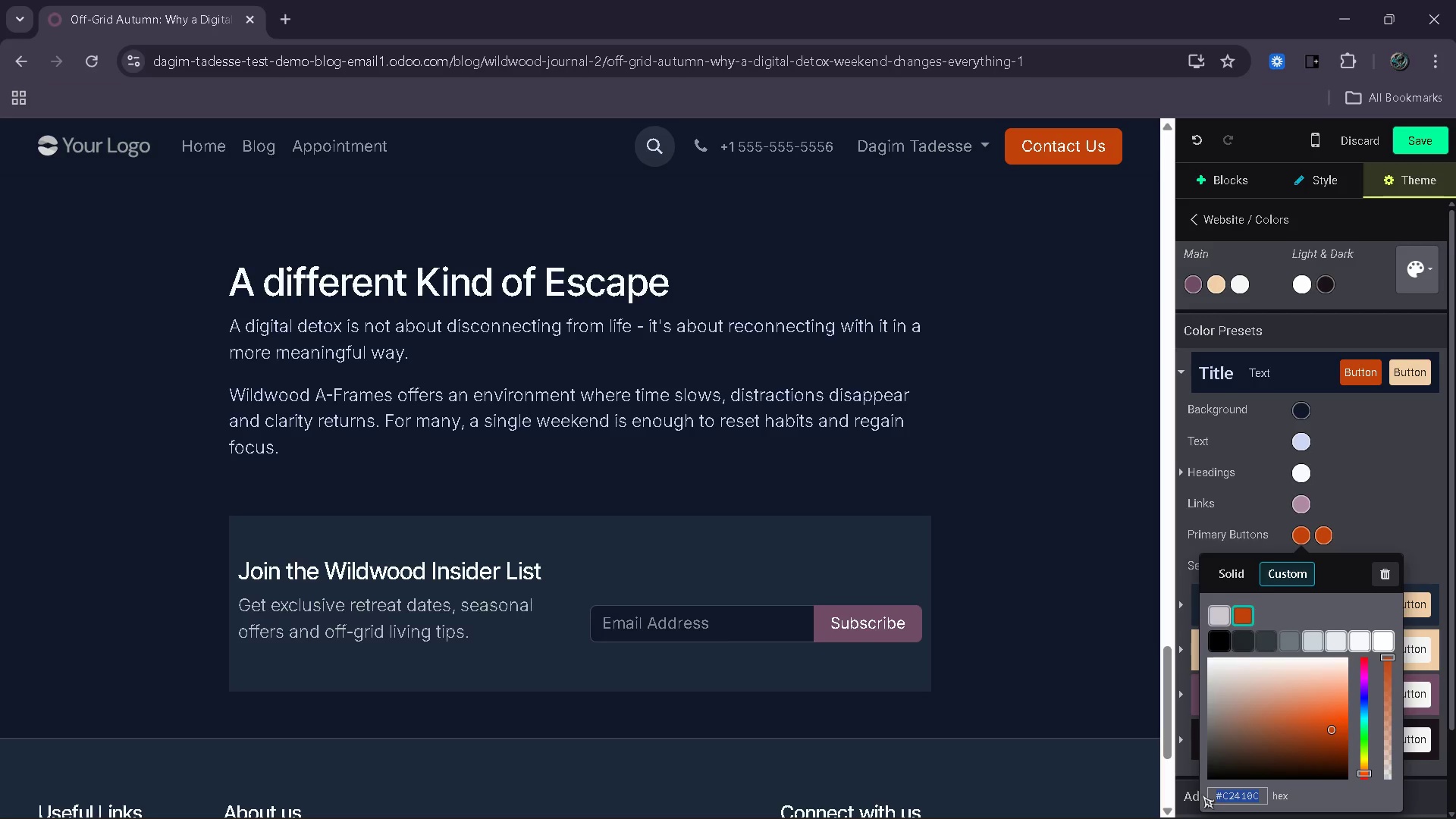 
key(Control+C)
 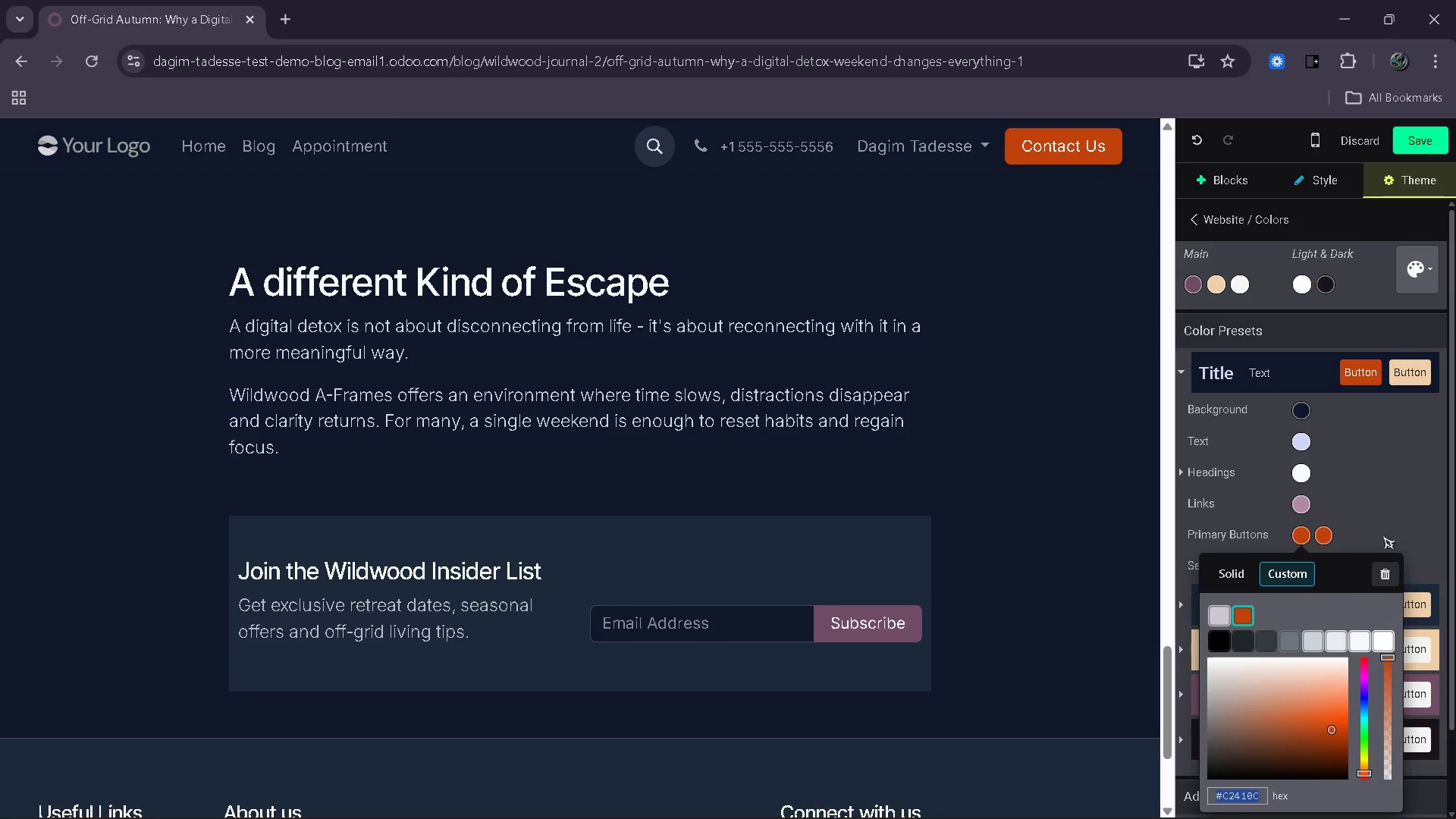 
left_click([1398, 501])
 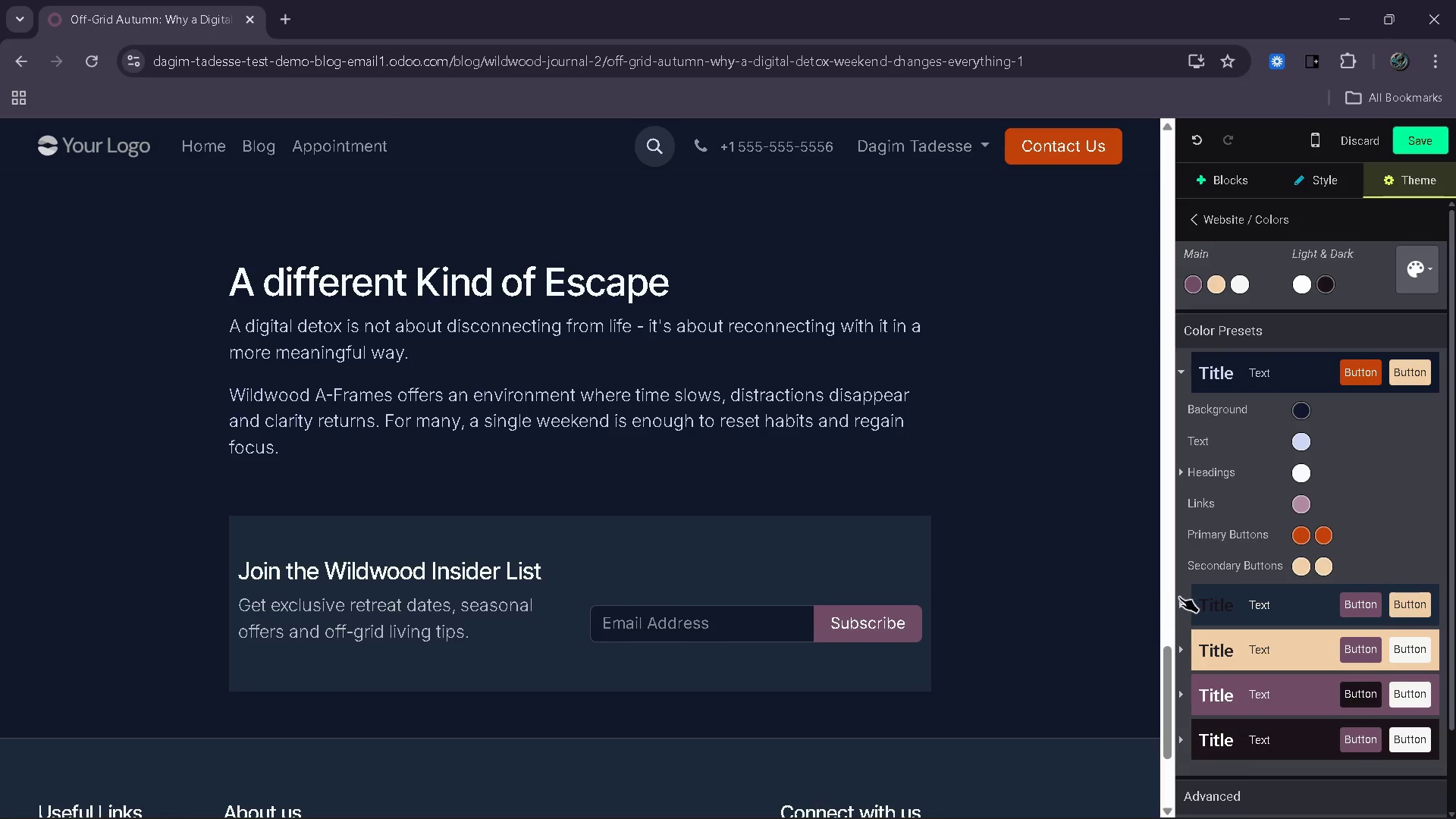 
left_click([1180, 597])
 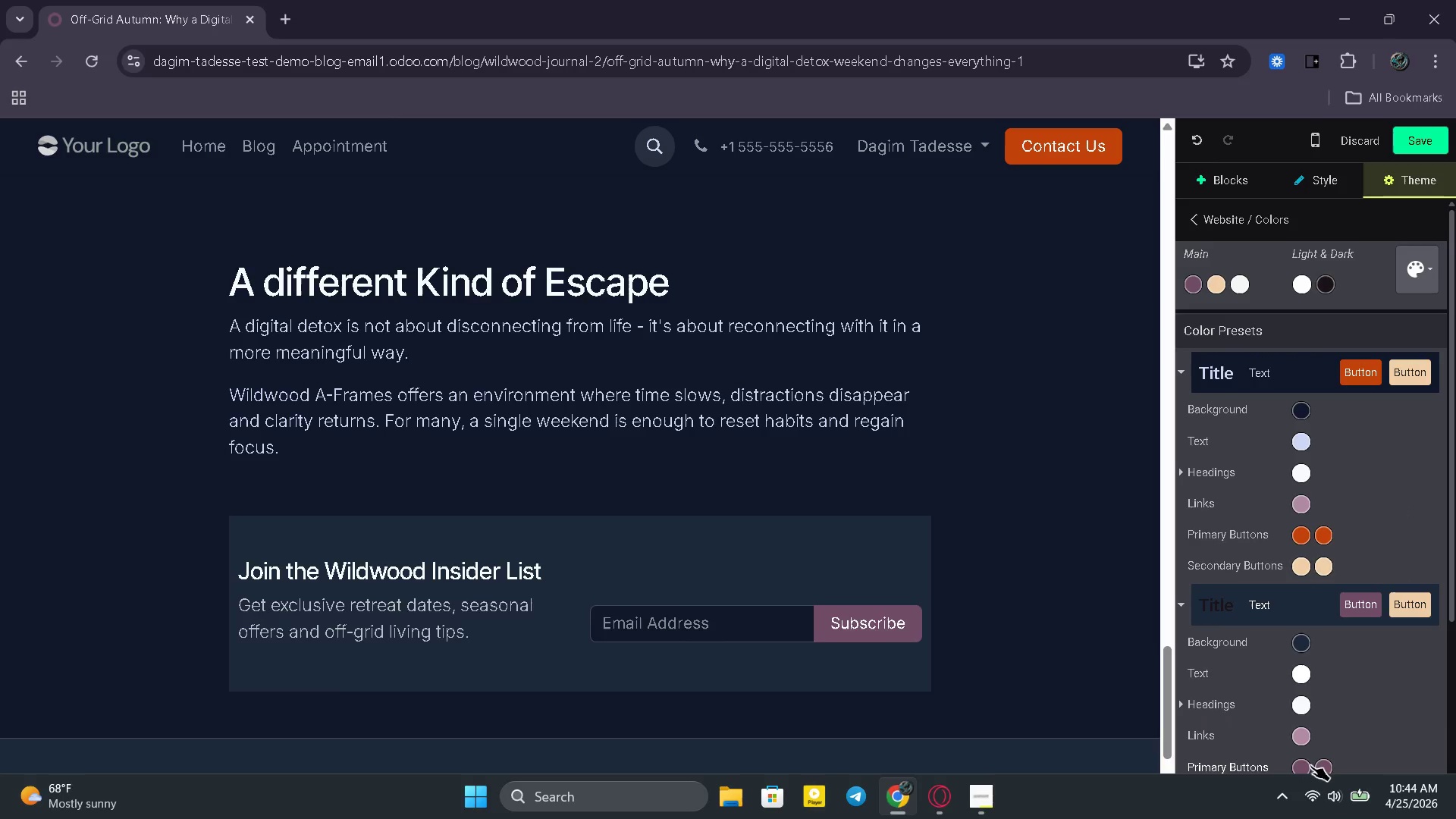 
left_click([1302, 762])
 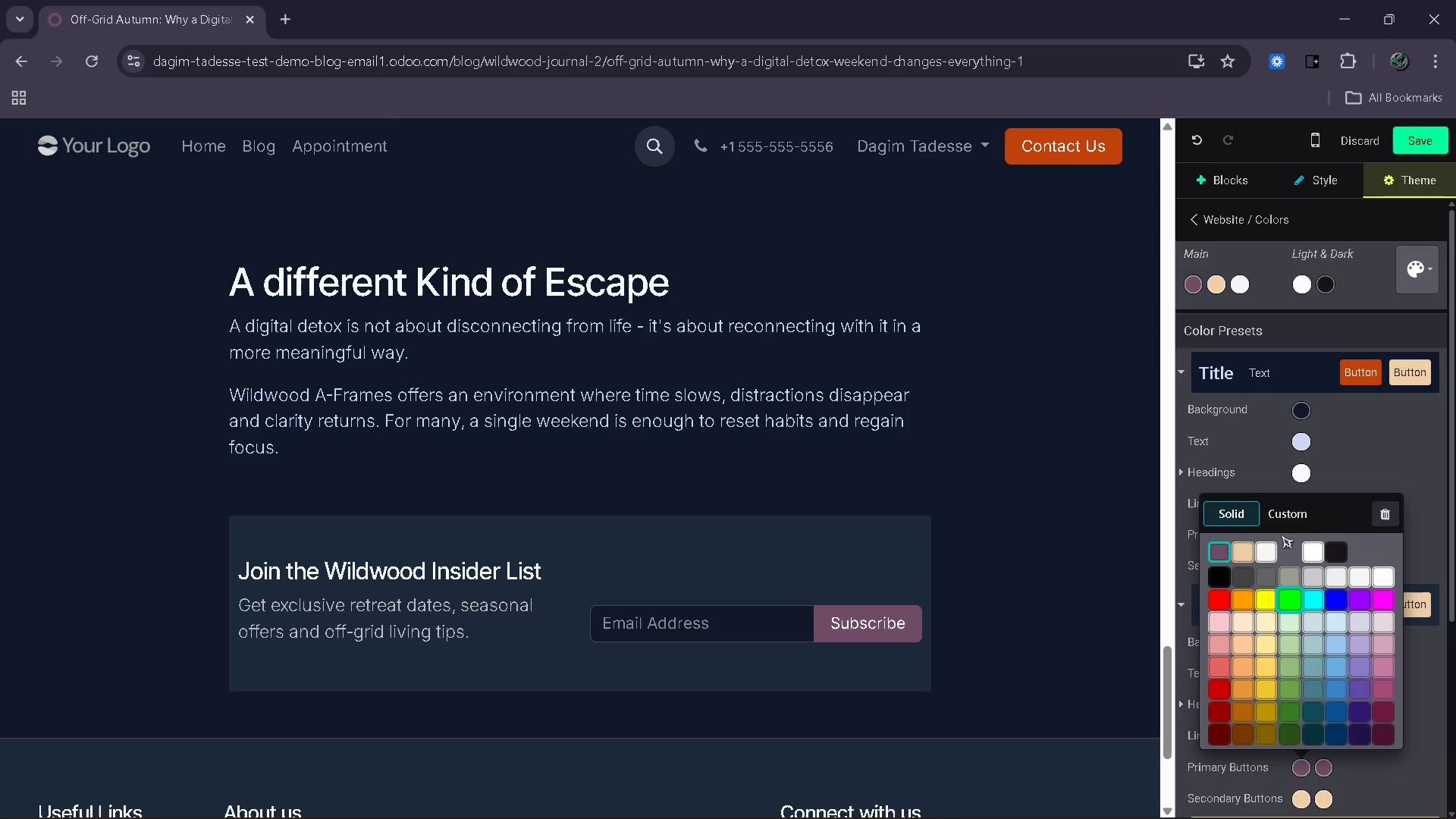 
left_click([1282, 515])
 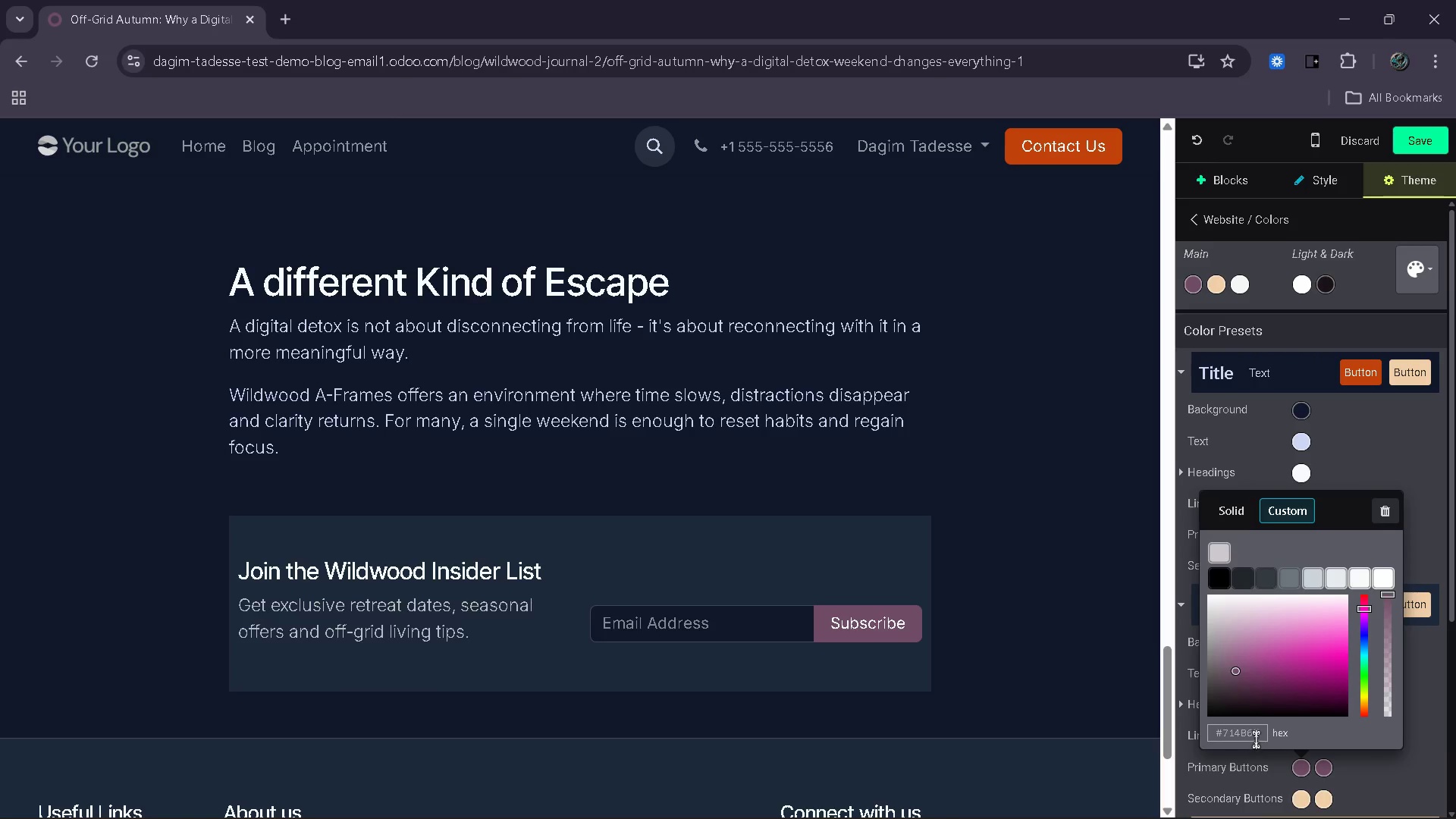 
left_click_drag(start_coordinate=[1258, 739], to_coordinate=[1207, 728])
 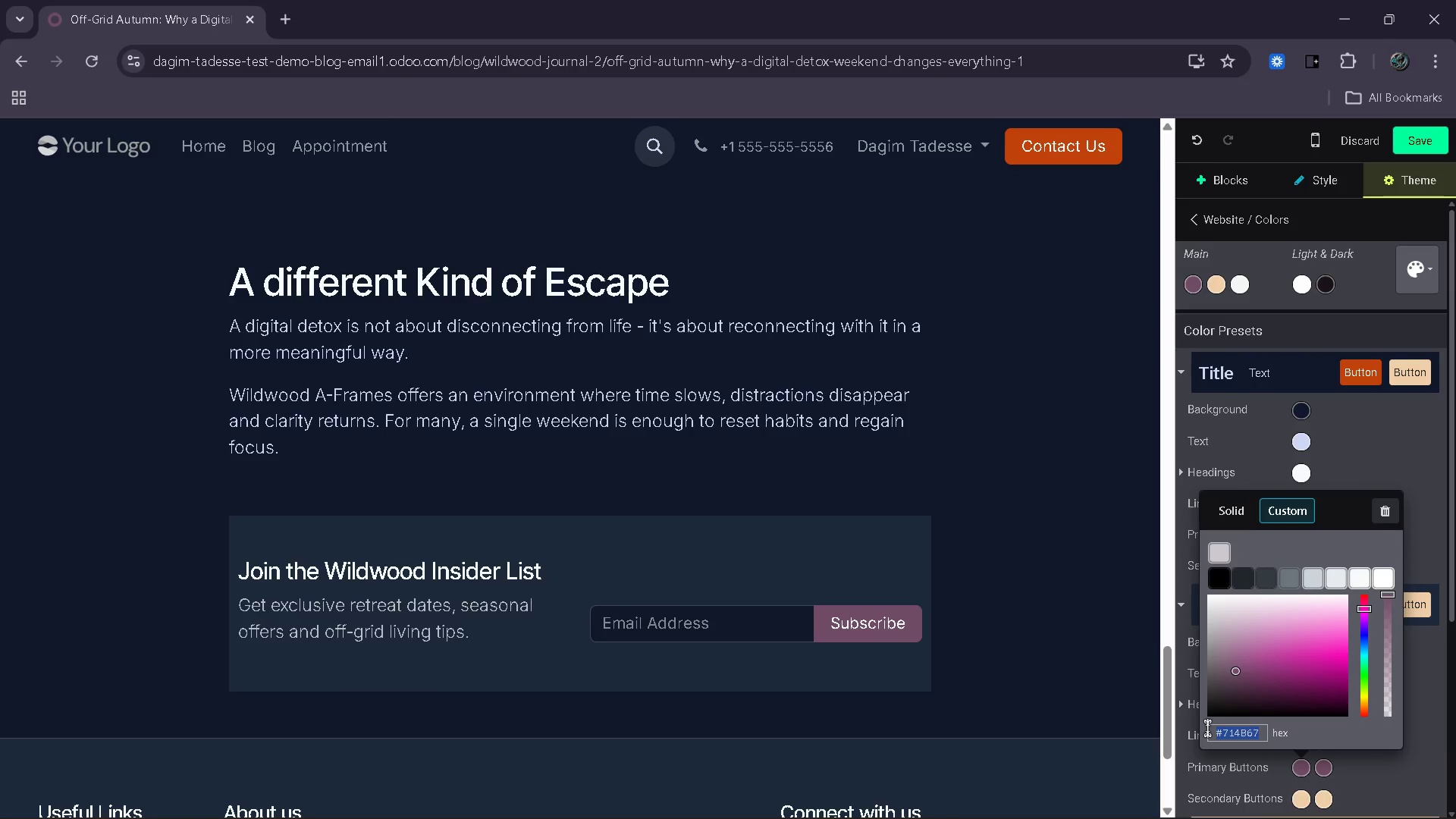 
key(Control+V)
 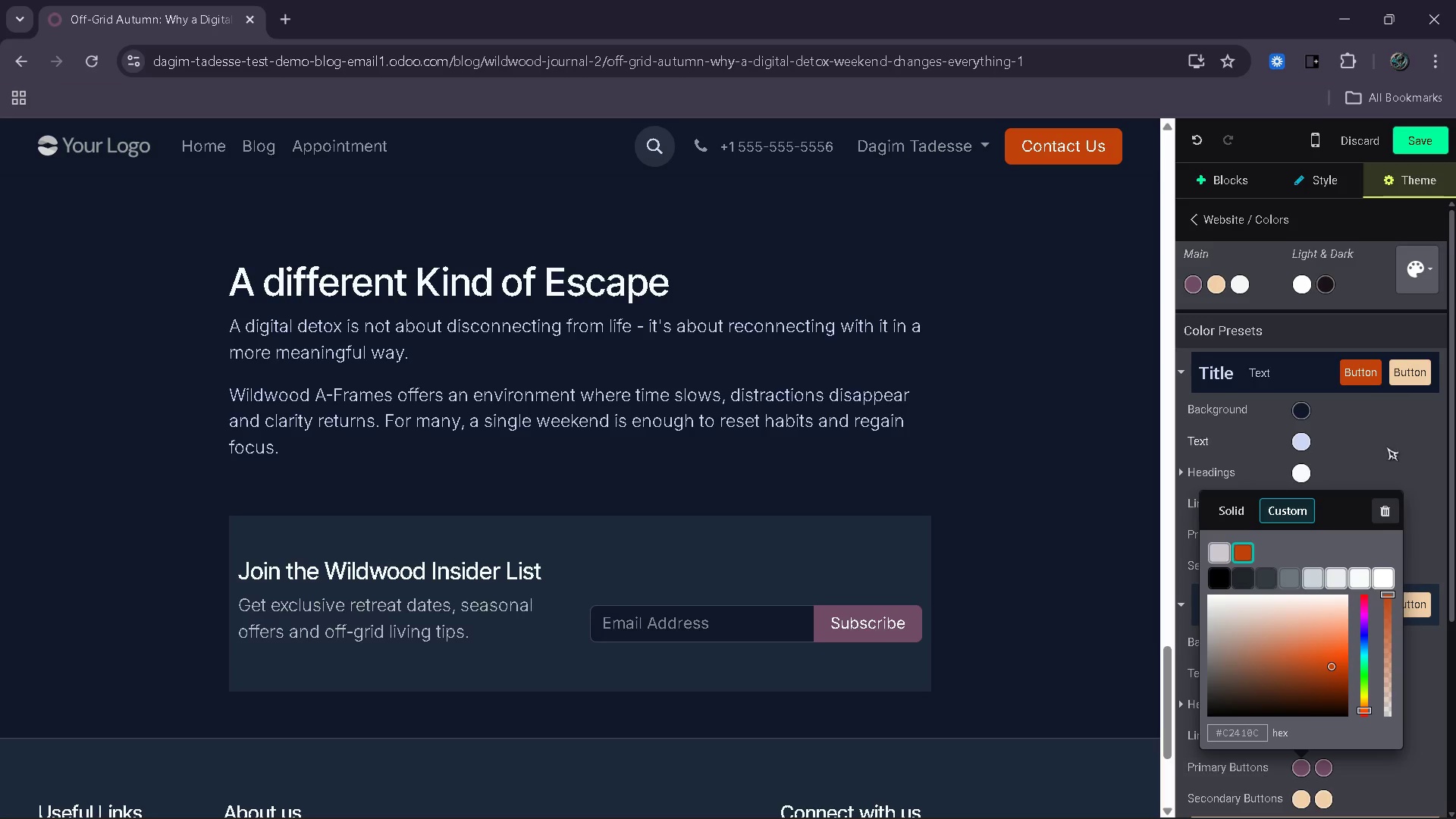 
left_click([1387, 453])
 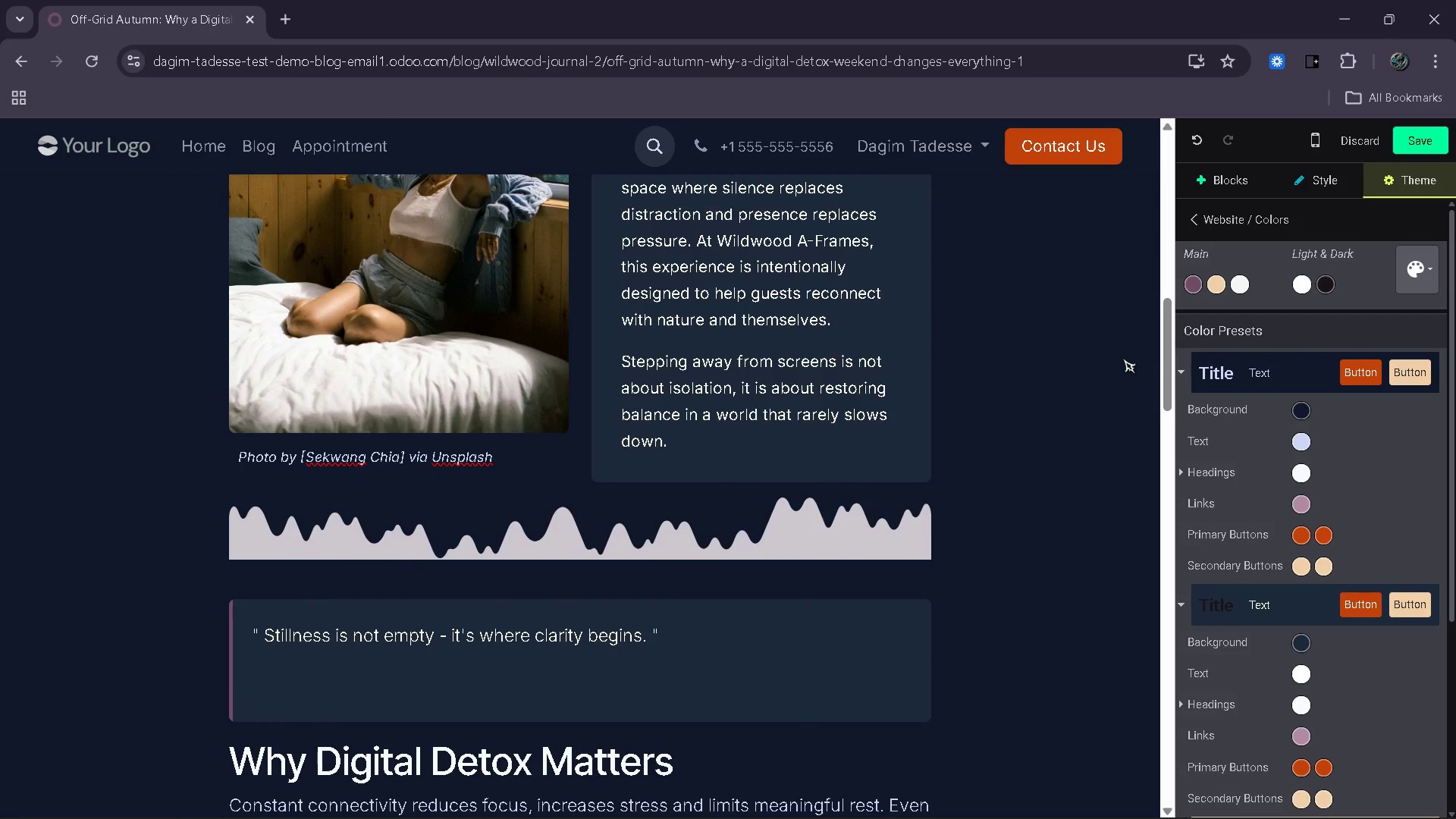 
wait(20.08)
 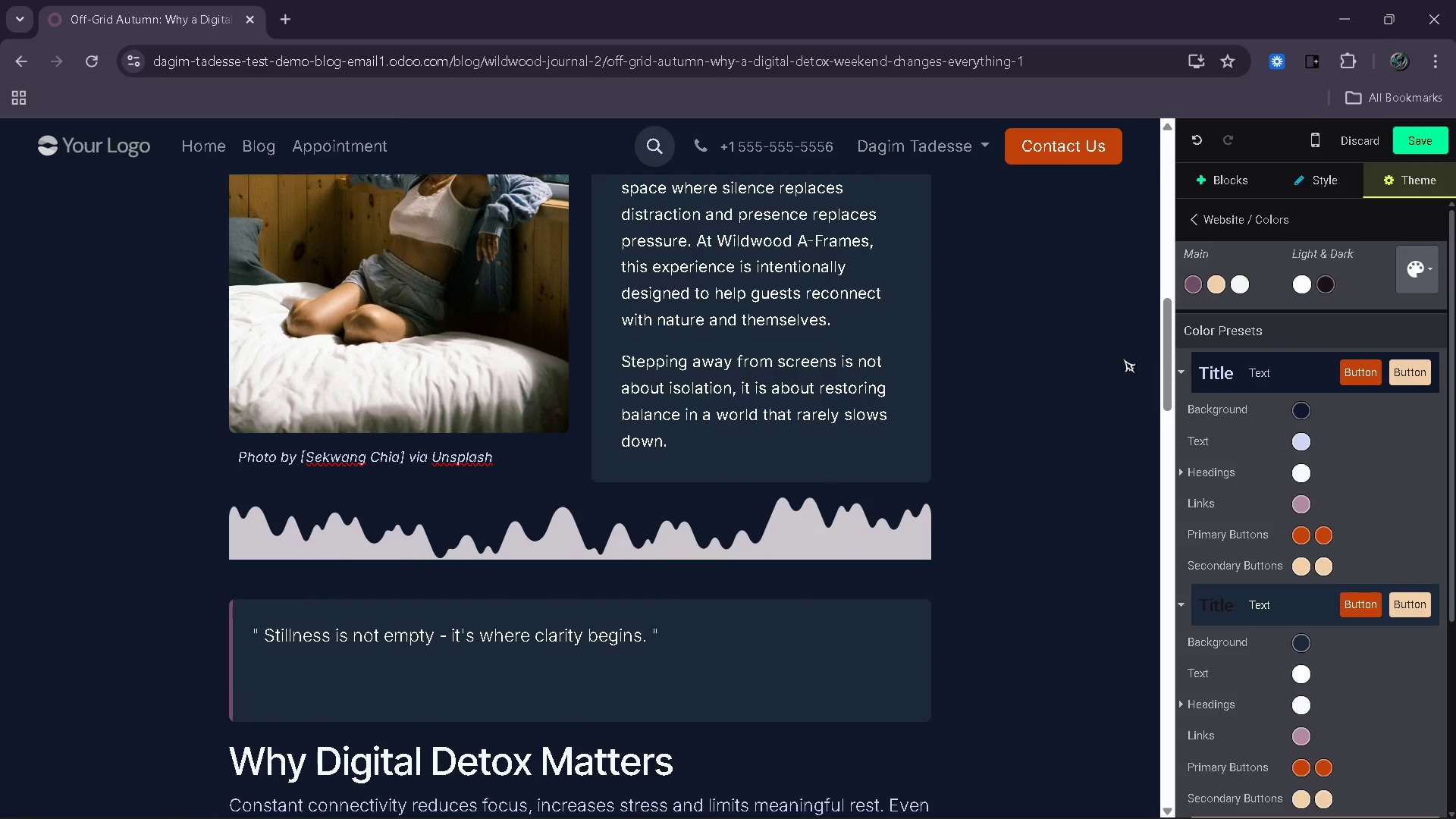 
left_click([859, 491])
 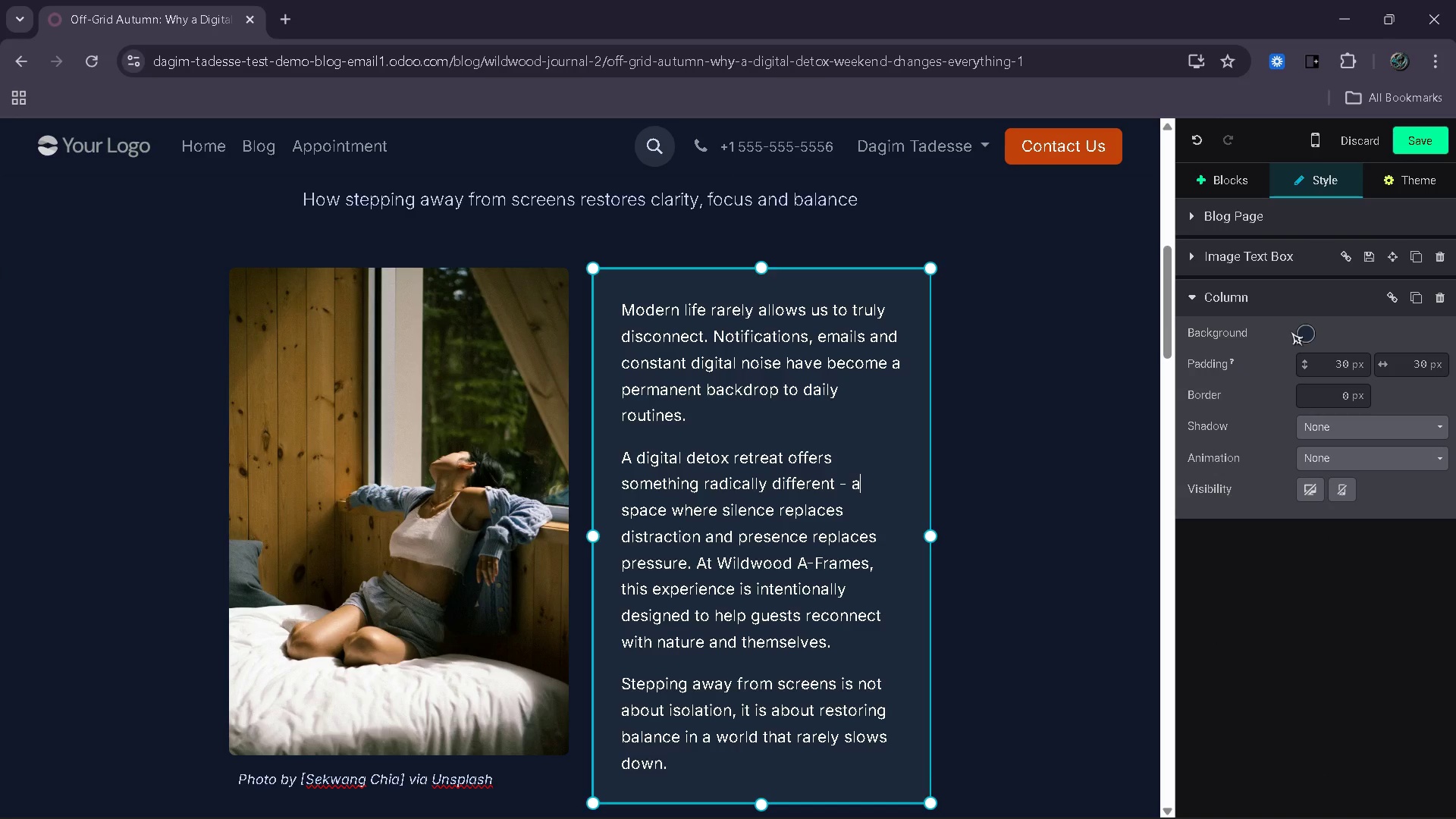 
left_click([1300, 331])
 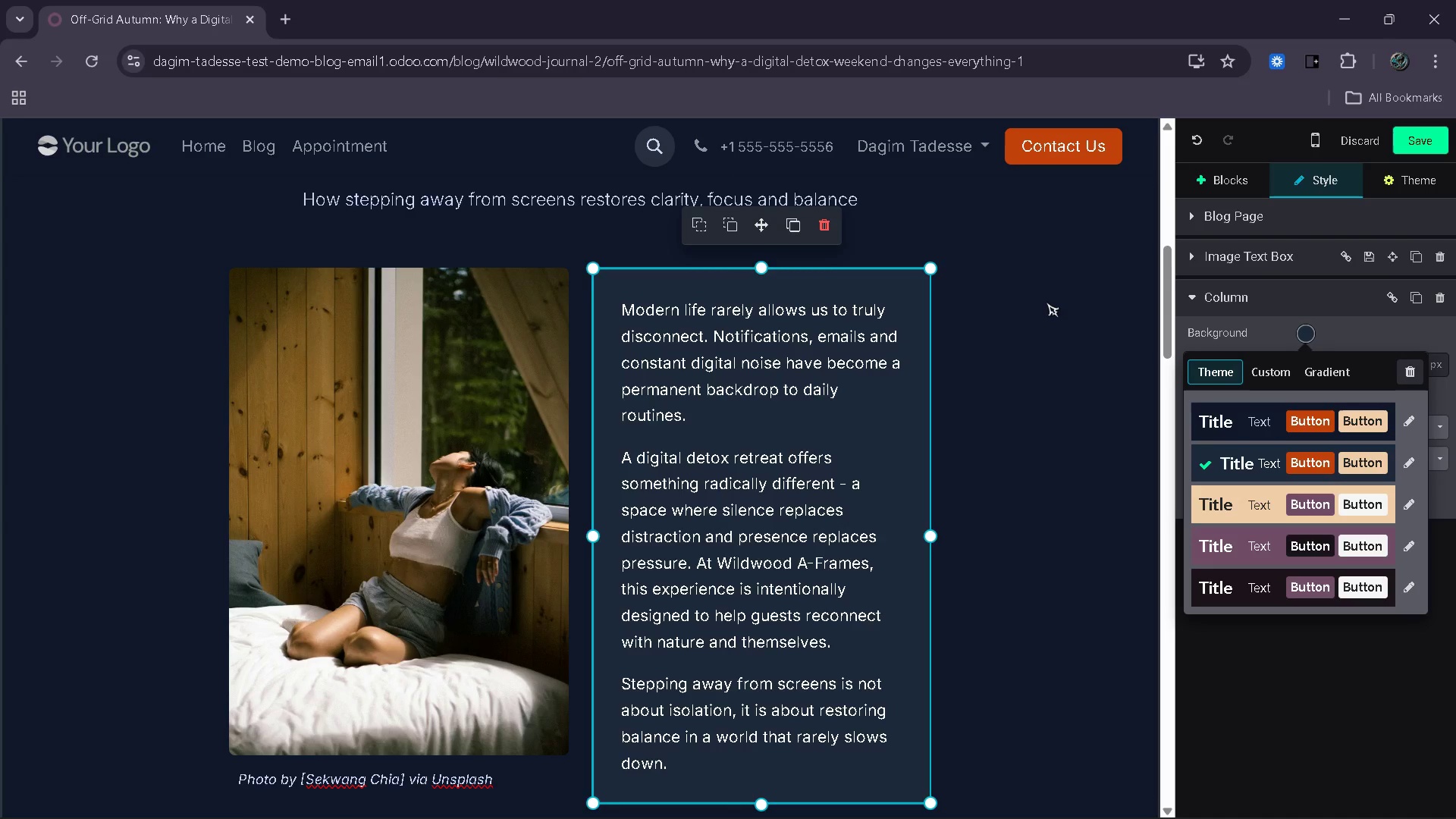 
left_click([1046, 303])
 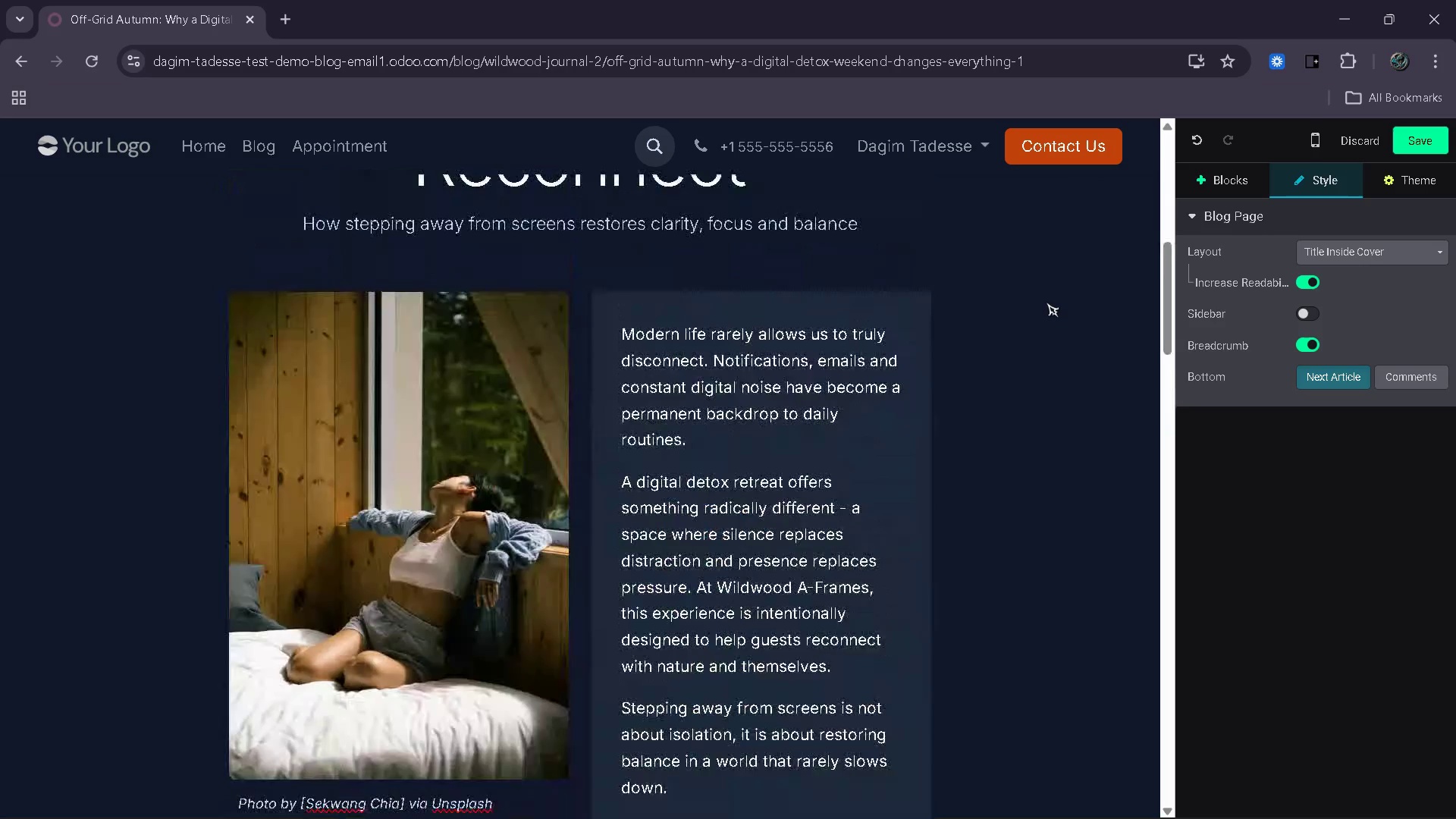 
wait(9.55)
 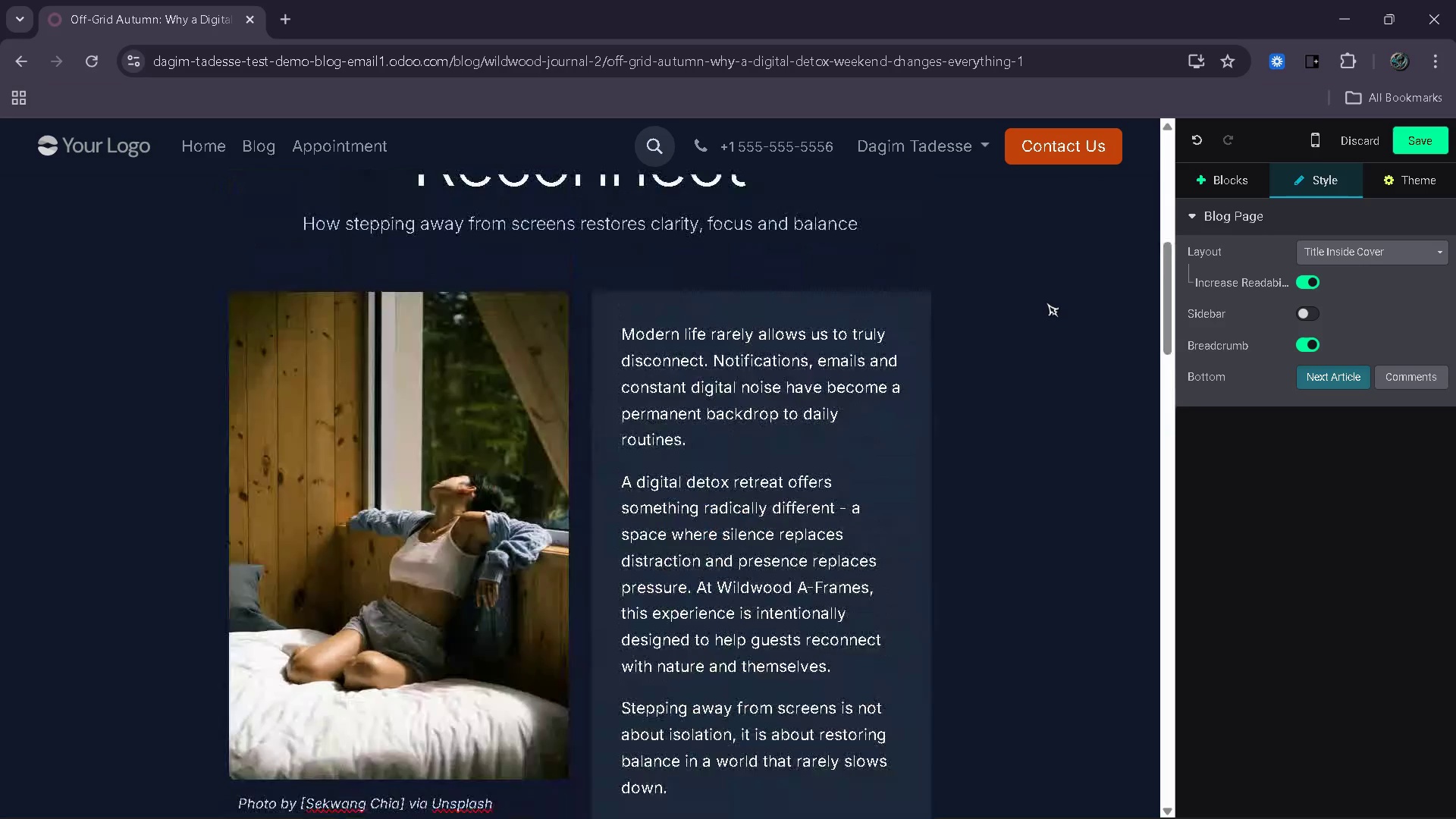 
left_click([1326, 140])
 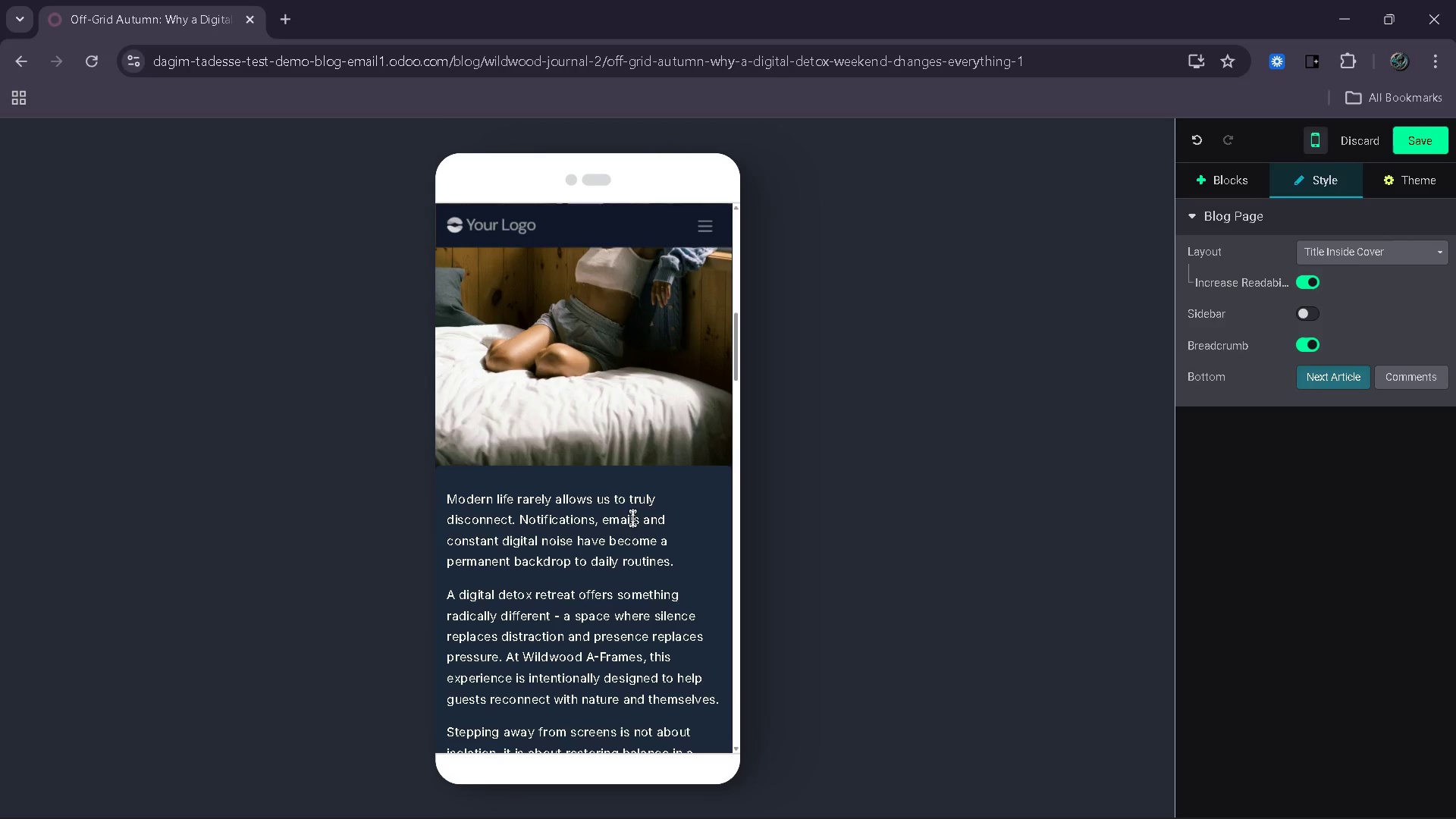 
wait(10.84)
 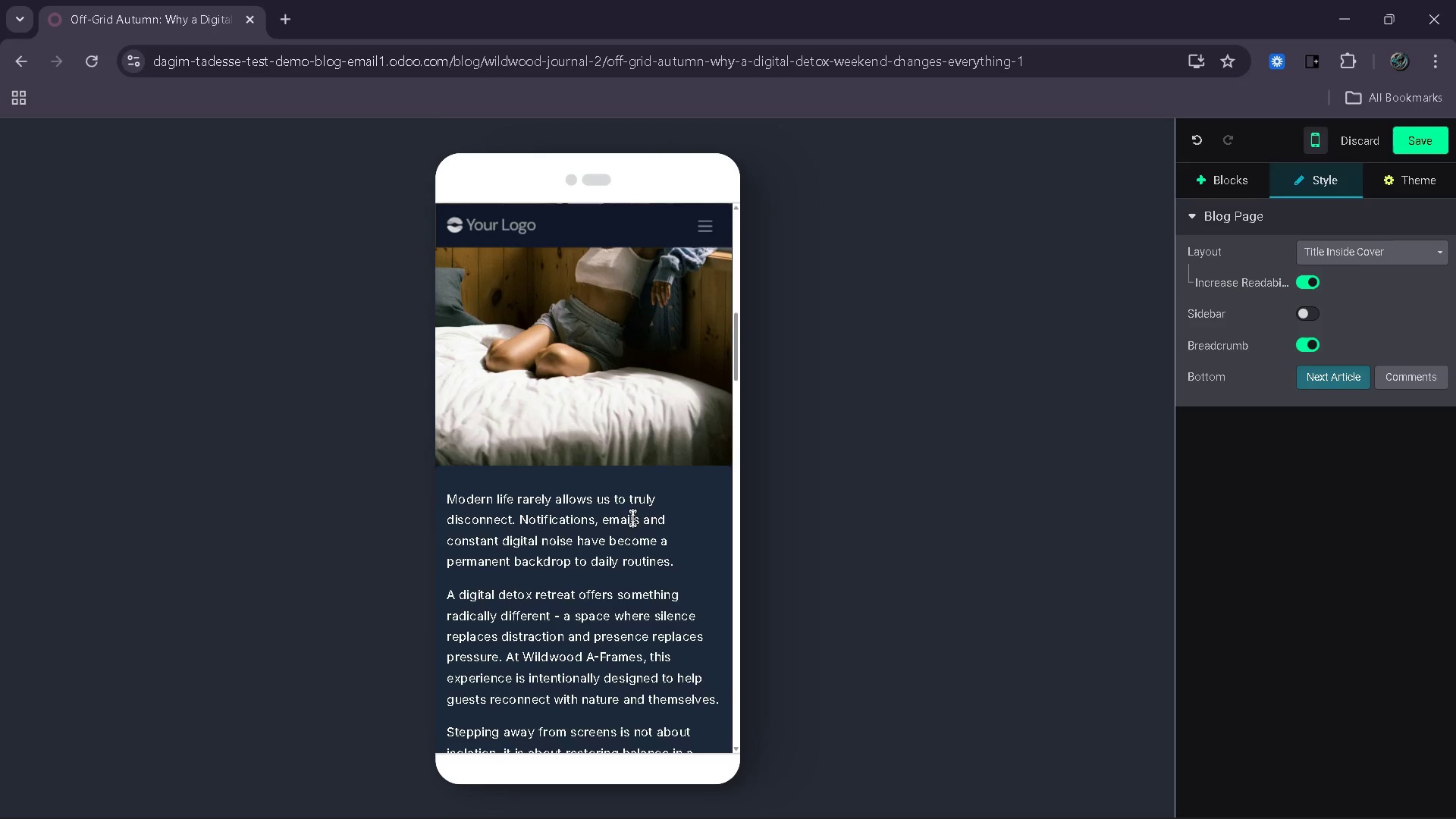 
left_click([649, 588])
 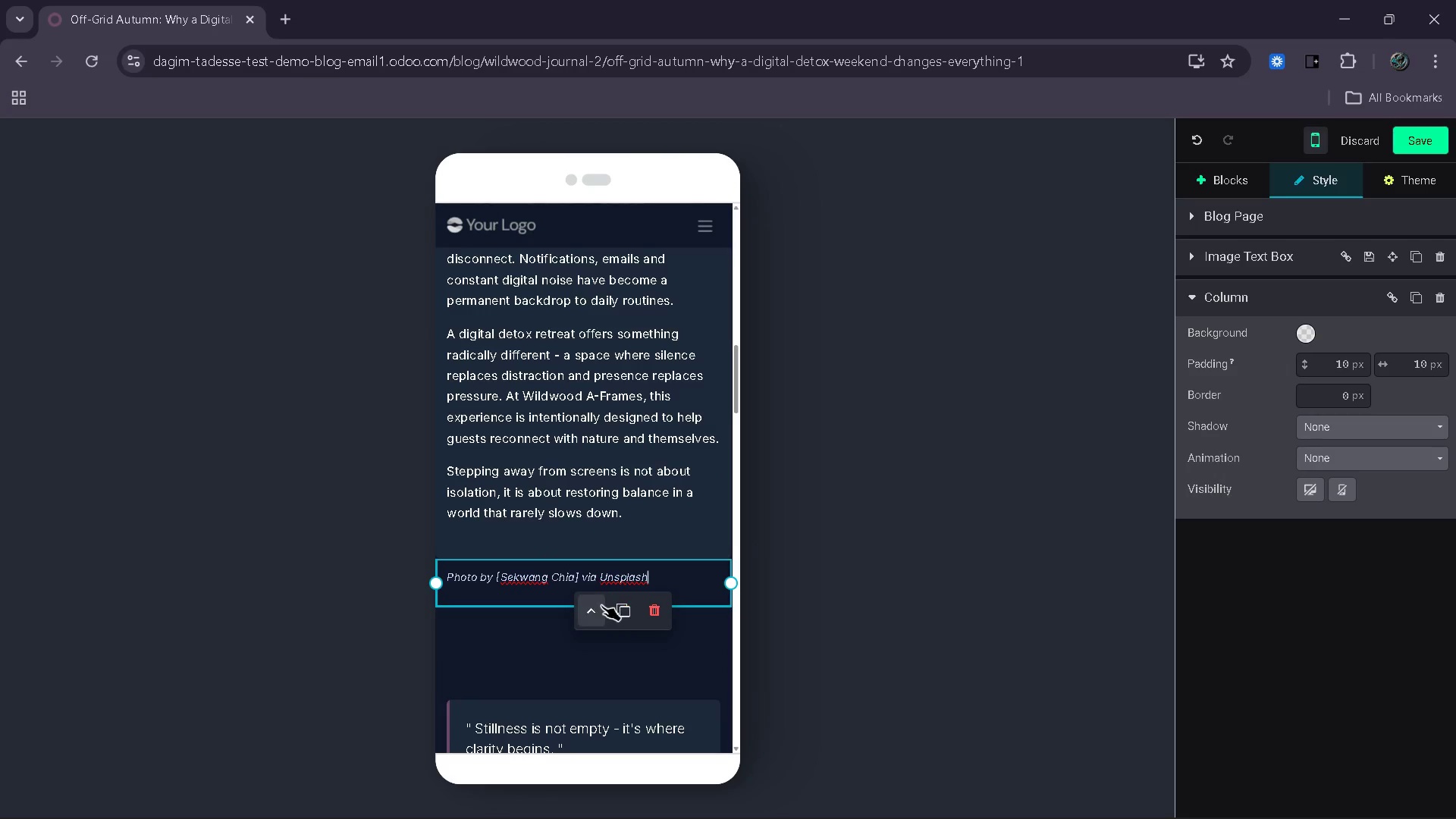 
left_click([598, 605])
 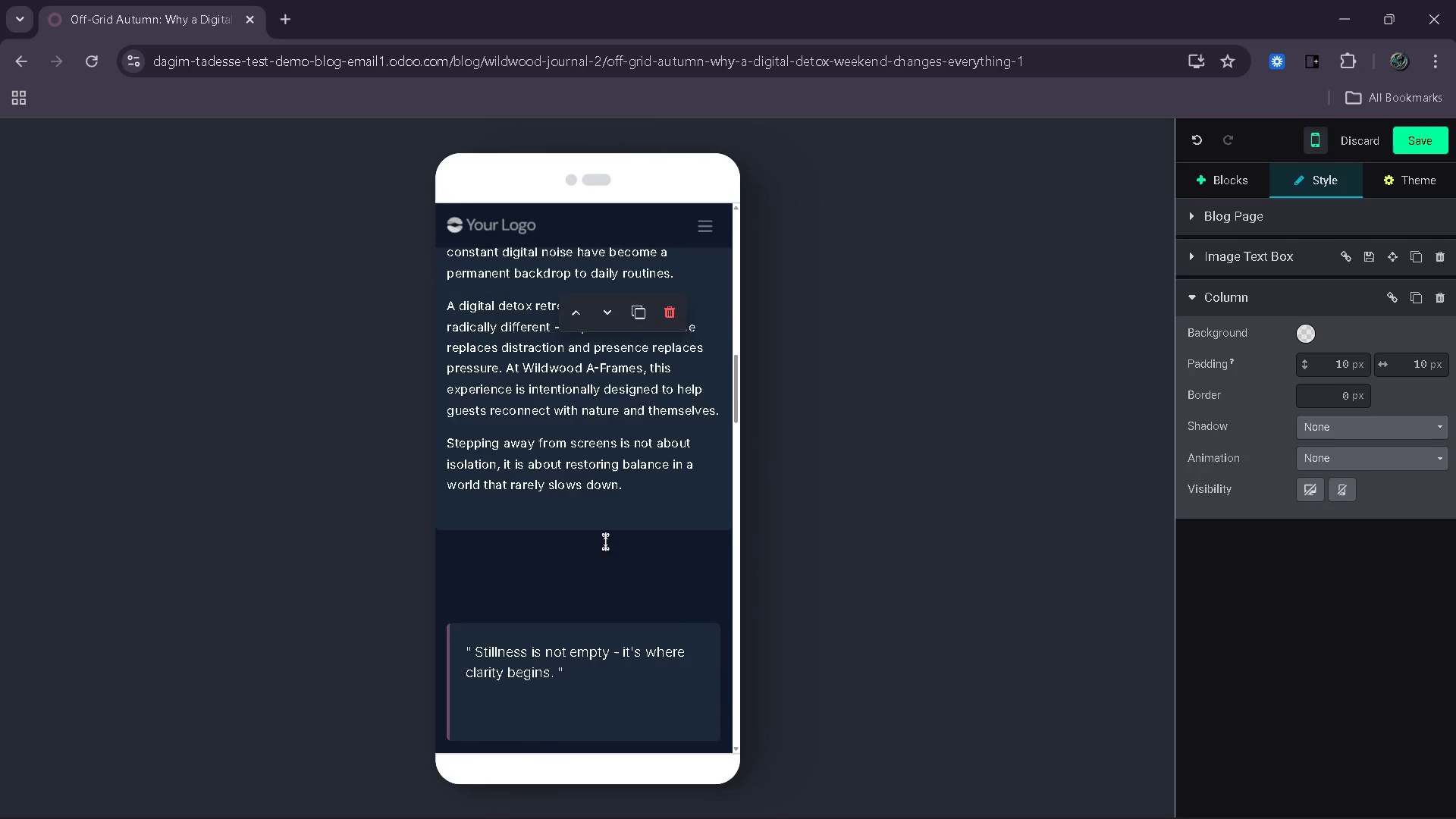 
wait(7.31)
 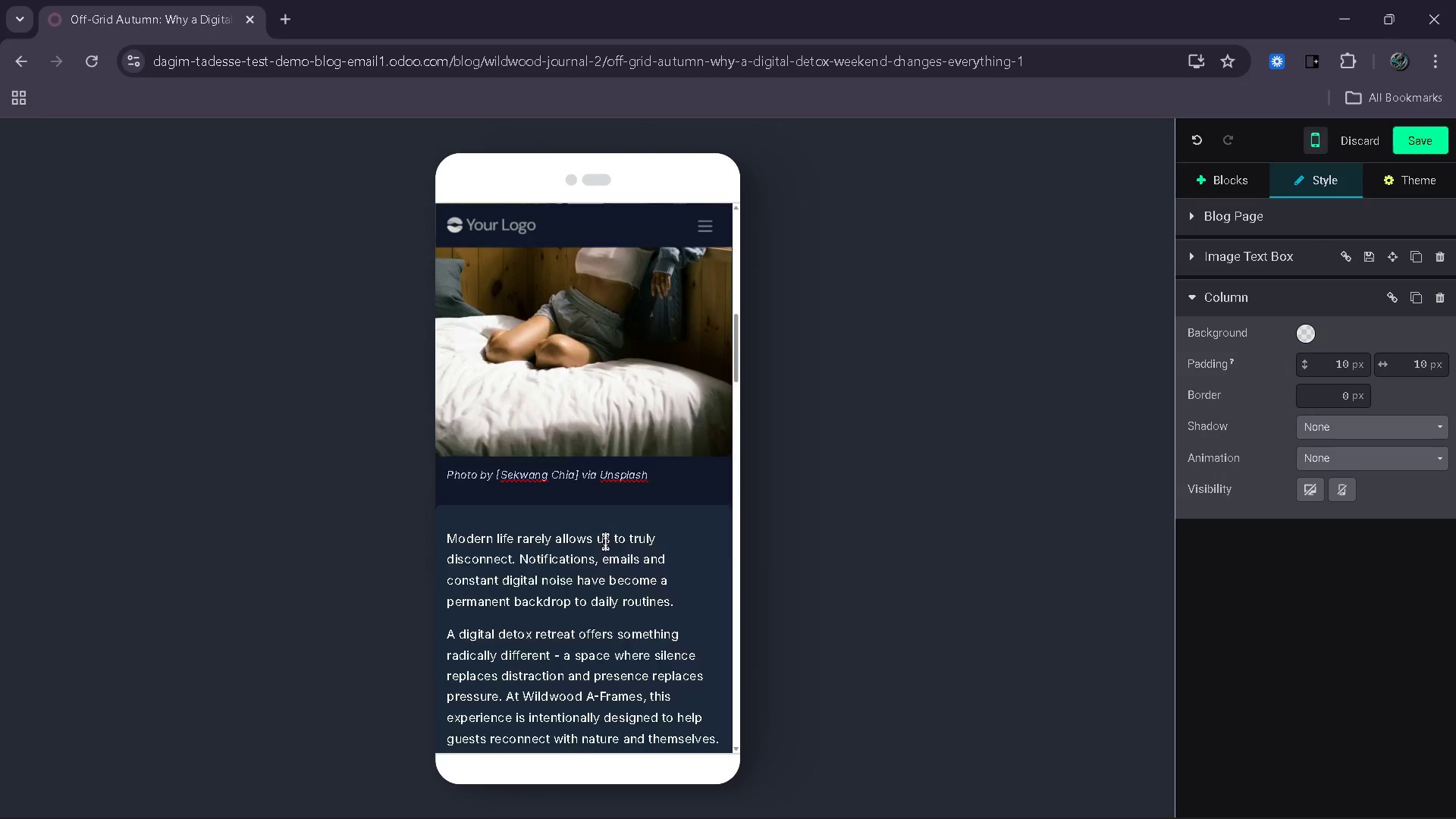 
left_click([1307, 144])
 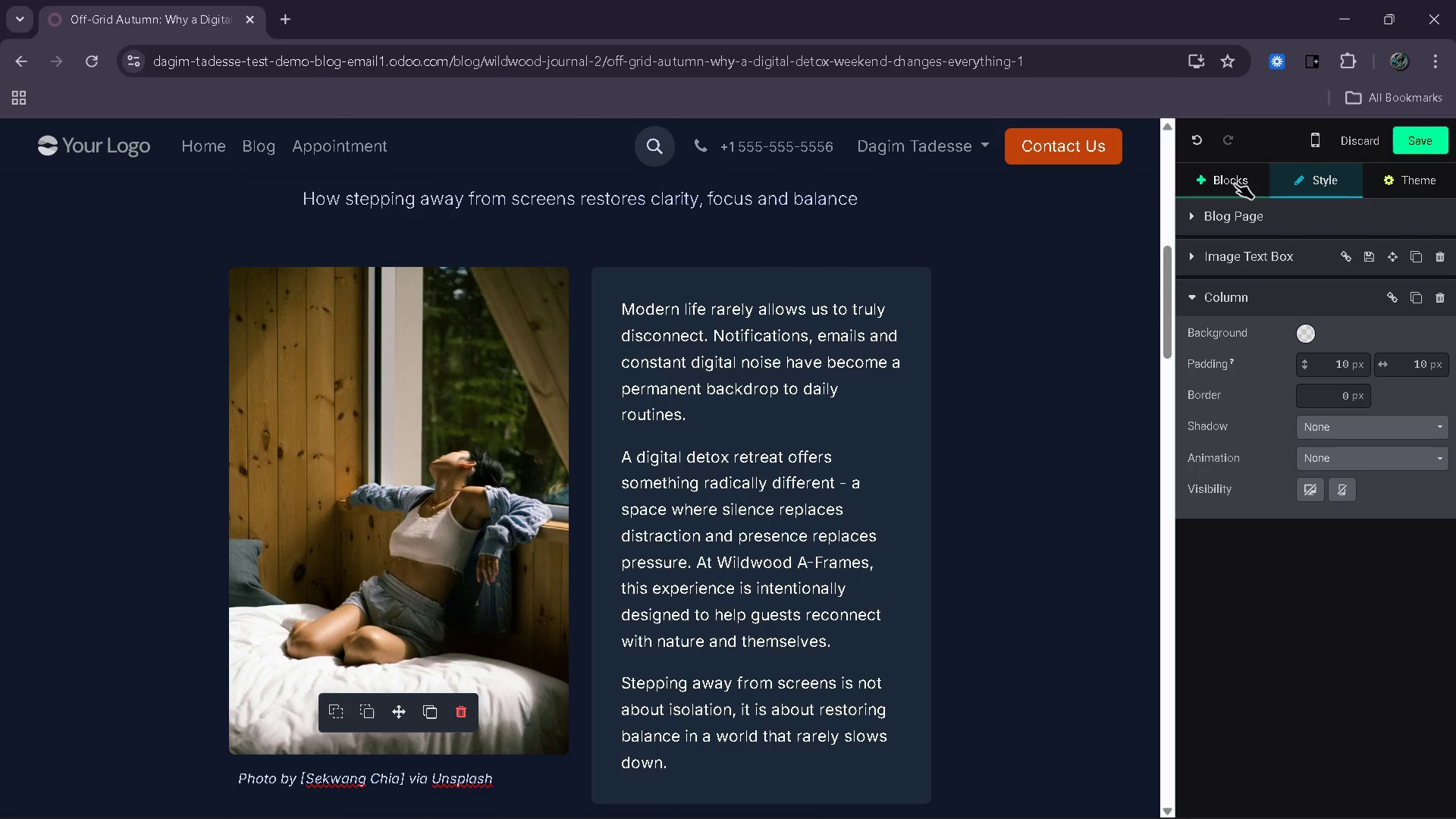 
left_click([1314, 154])
 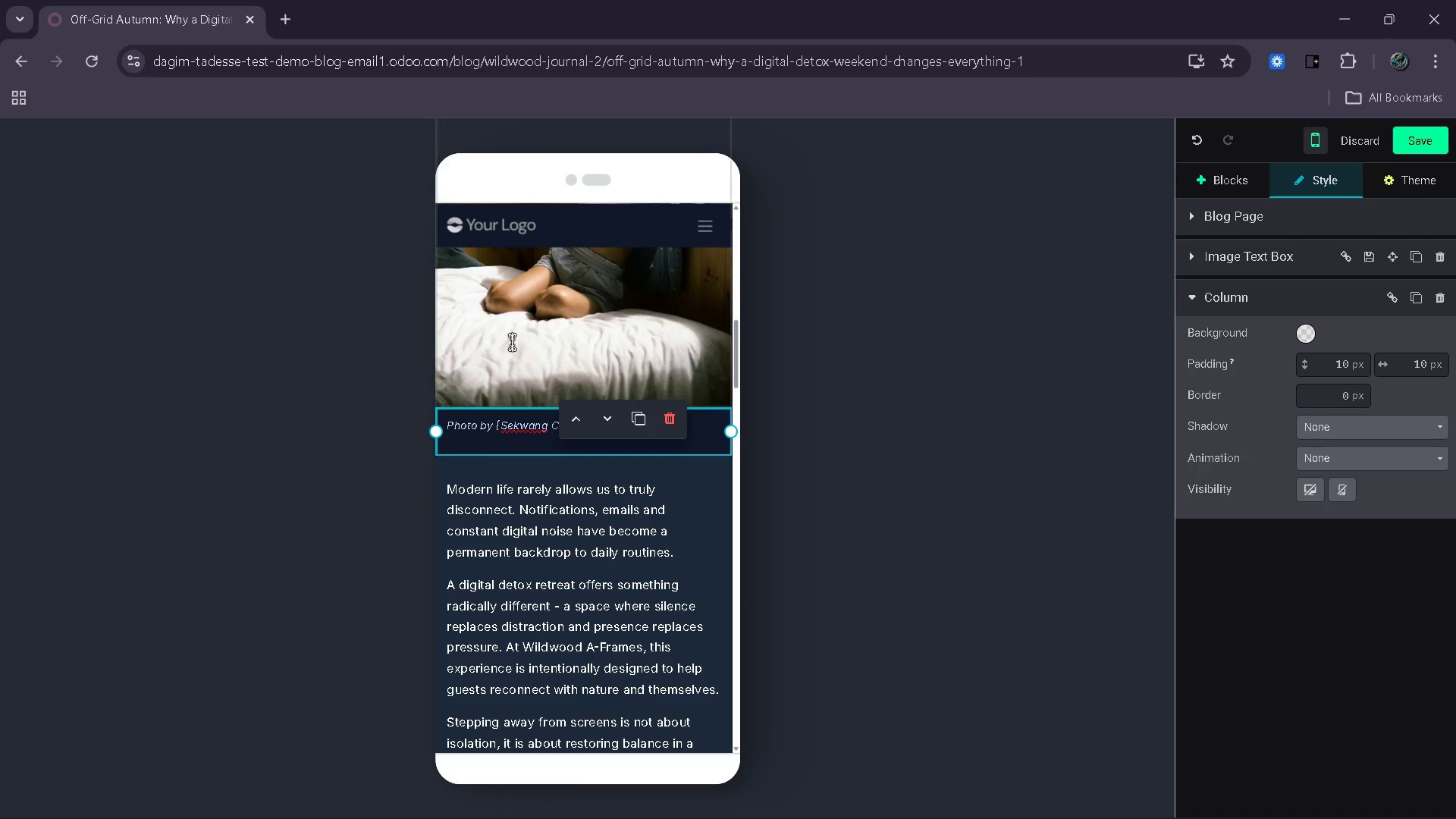 
wait(5.2)
 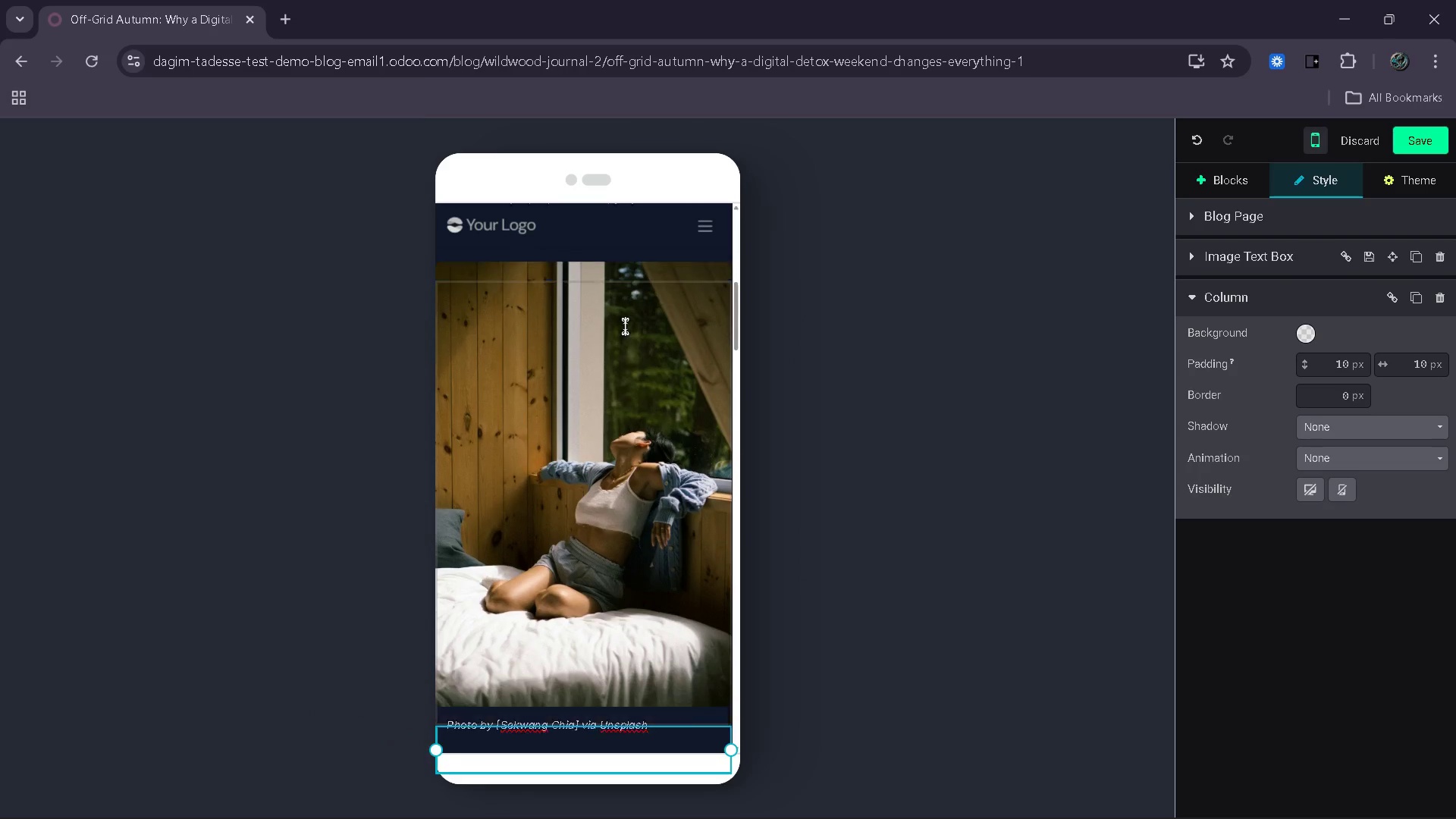 
left_click([699, 443])
 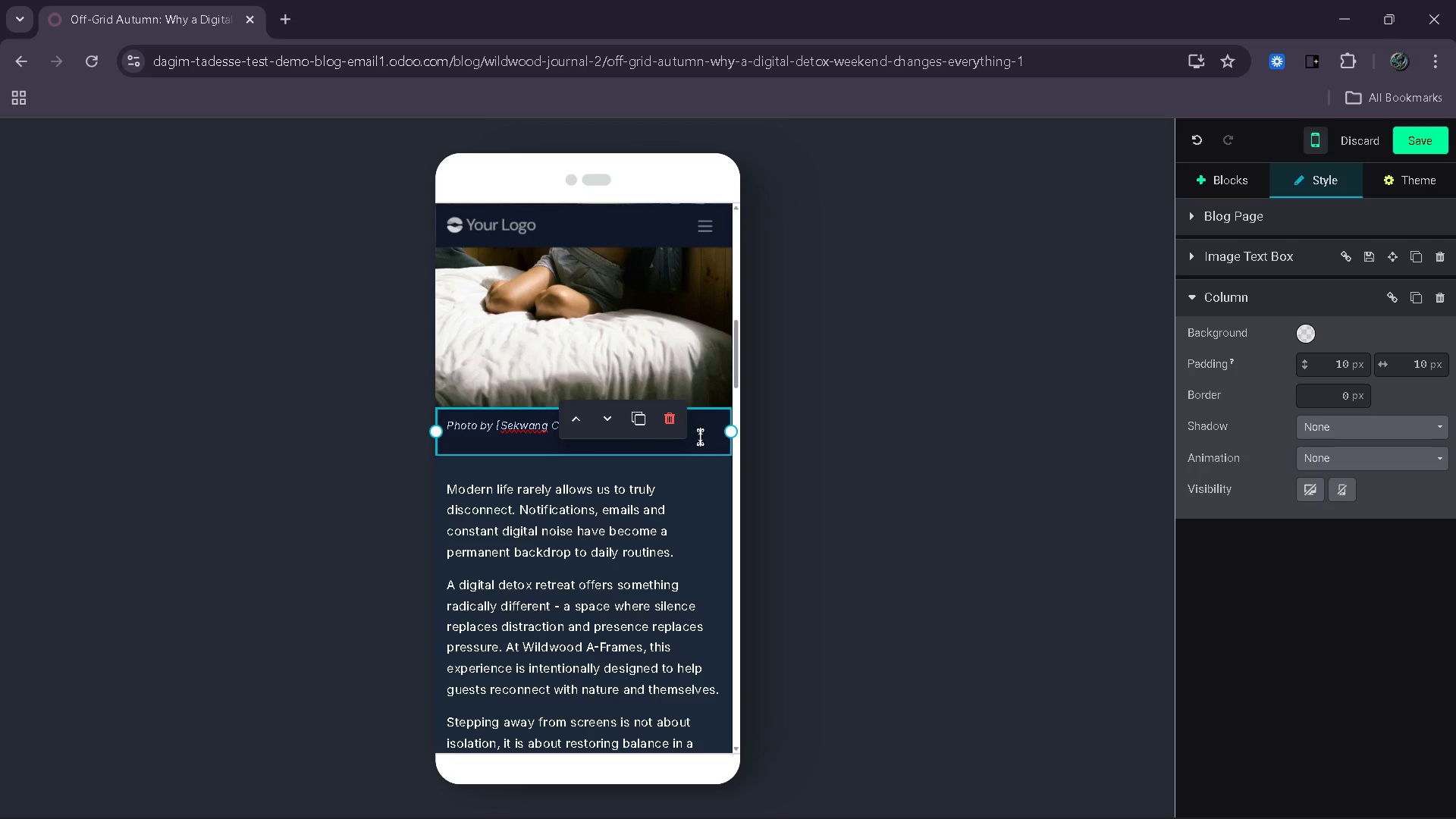 
left_click_drag(start_coordinate=[700, 437], to_coordinate=[442, 431])
 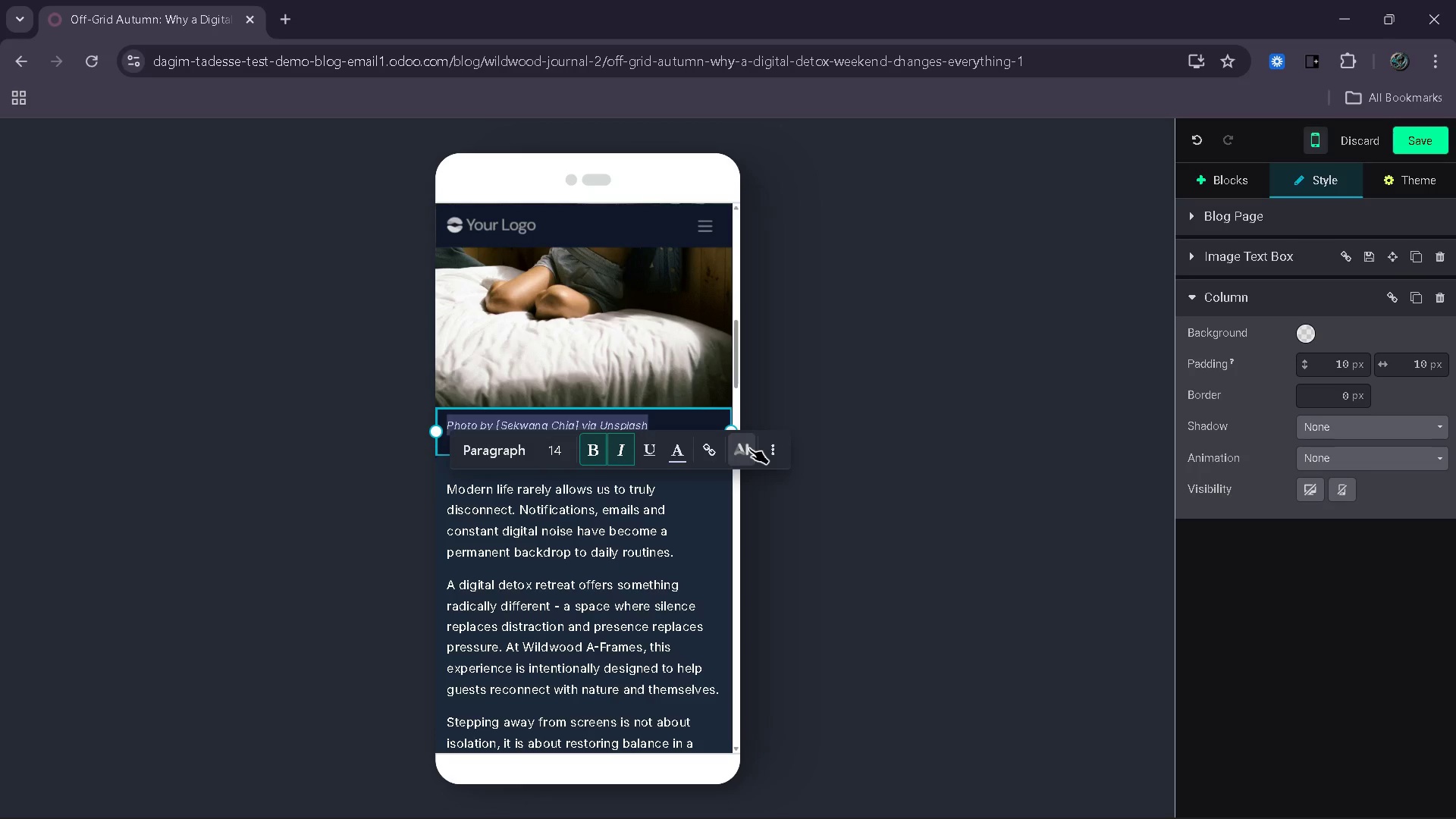 
left_click([757, 448])
 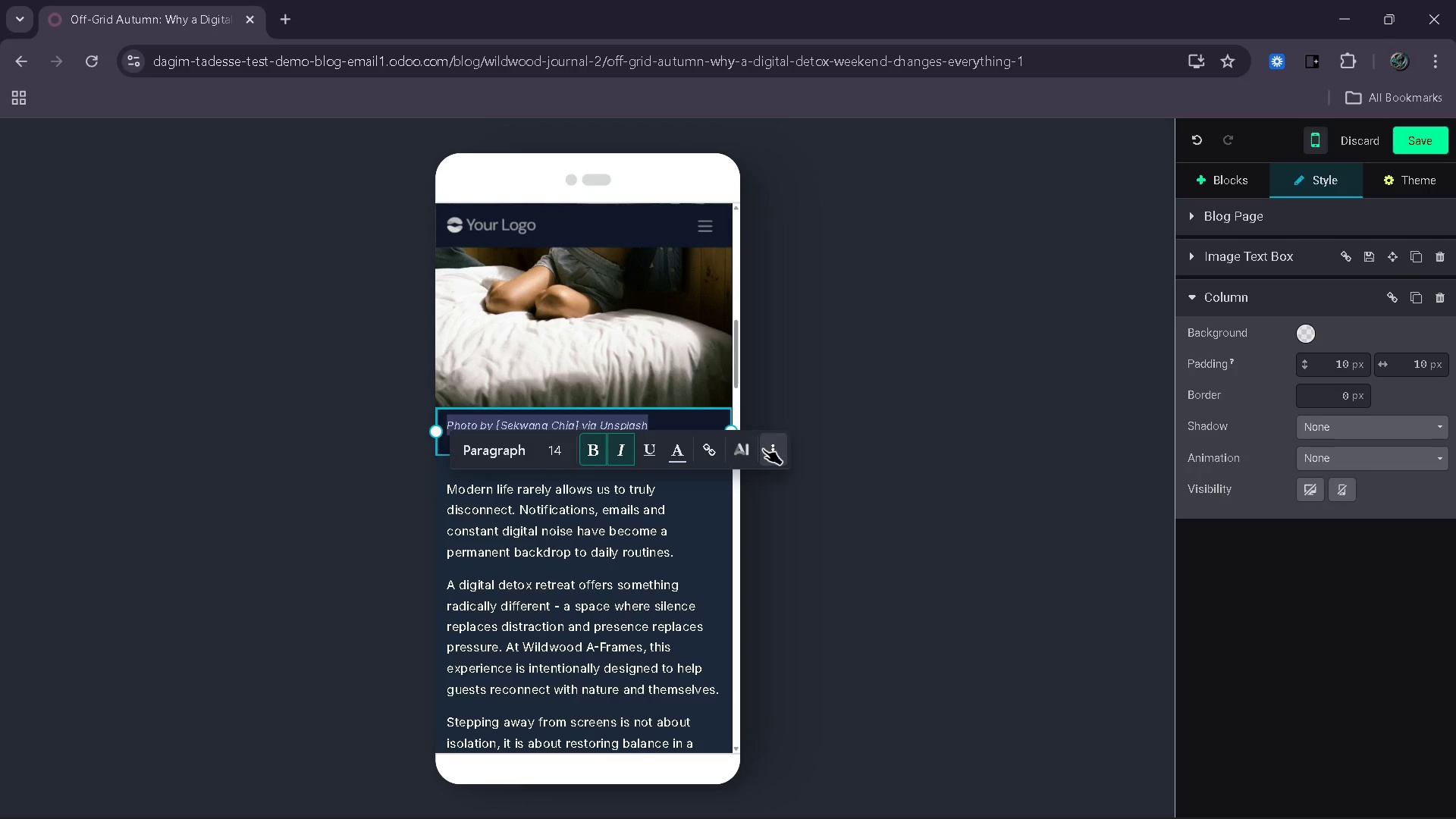 
left_click([763, 449])
 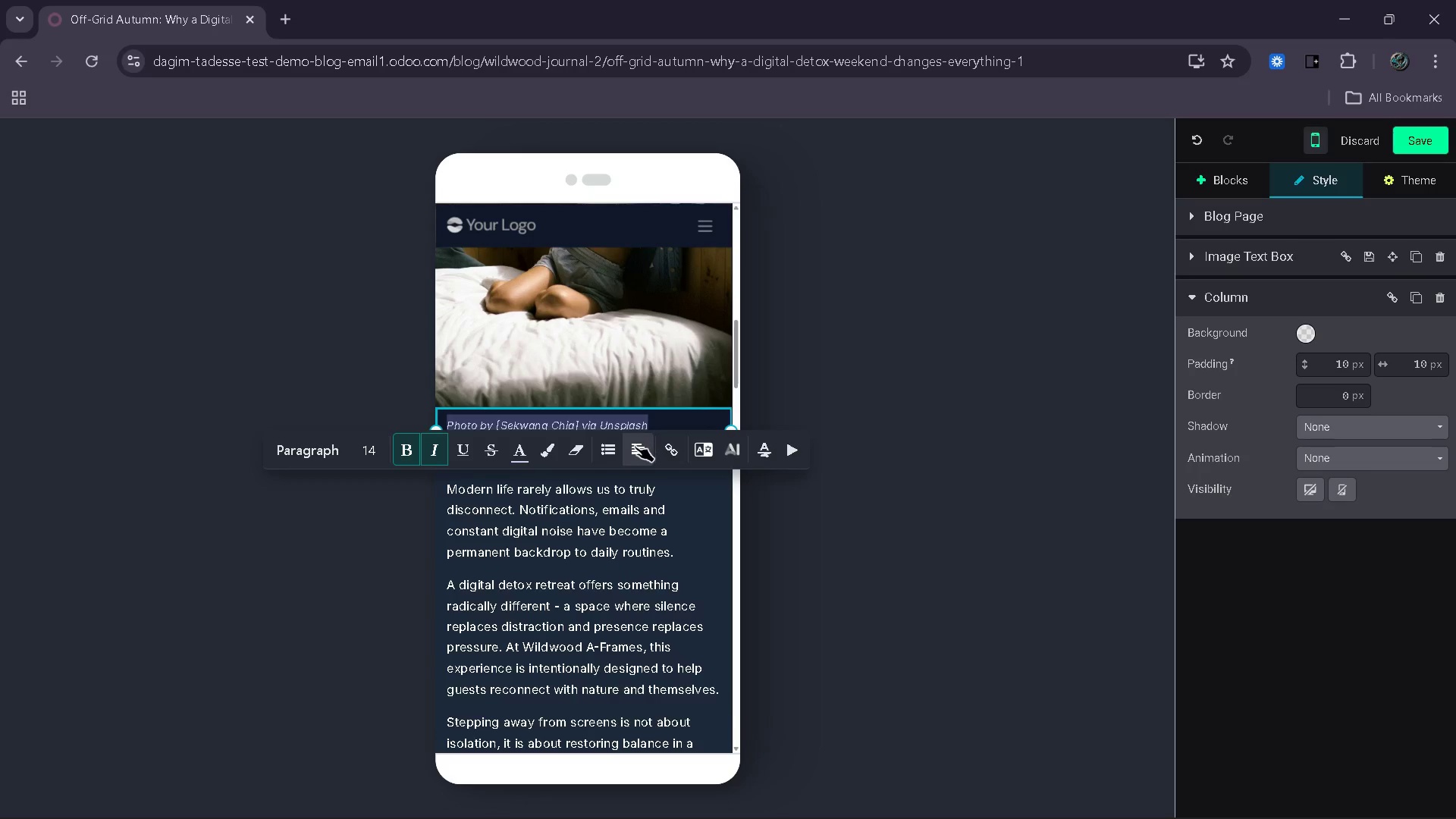 
left_click([623, 453])
 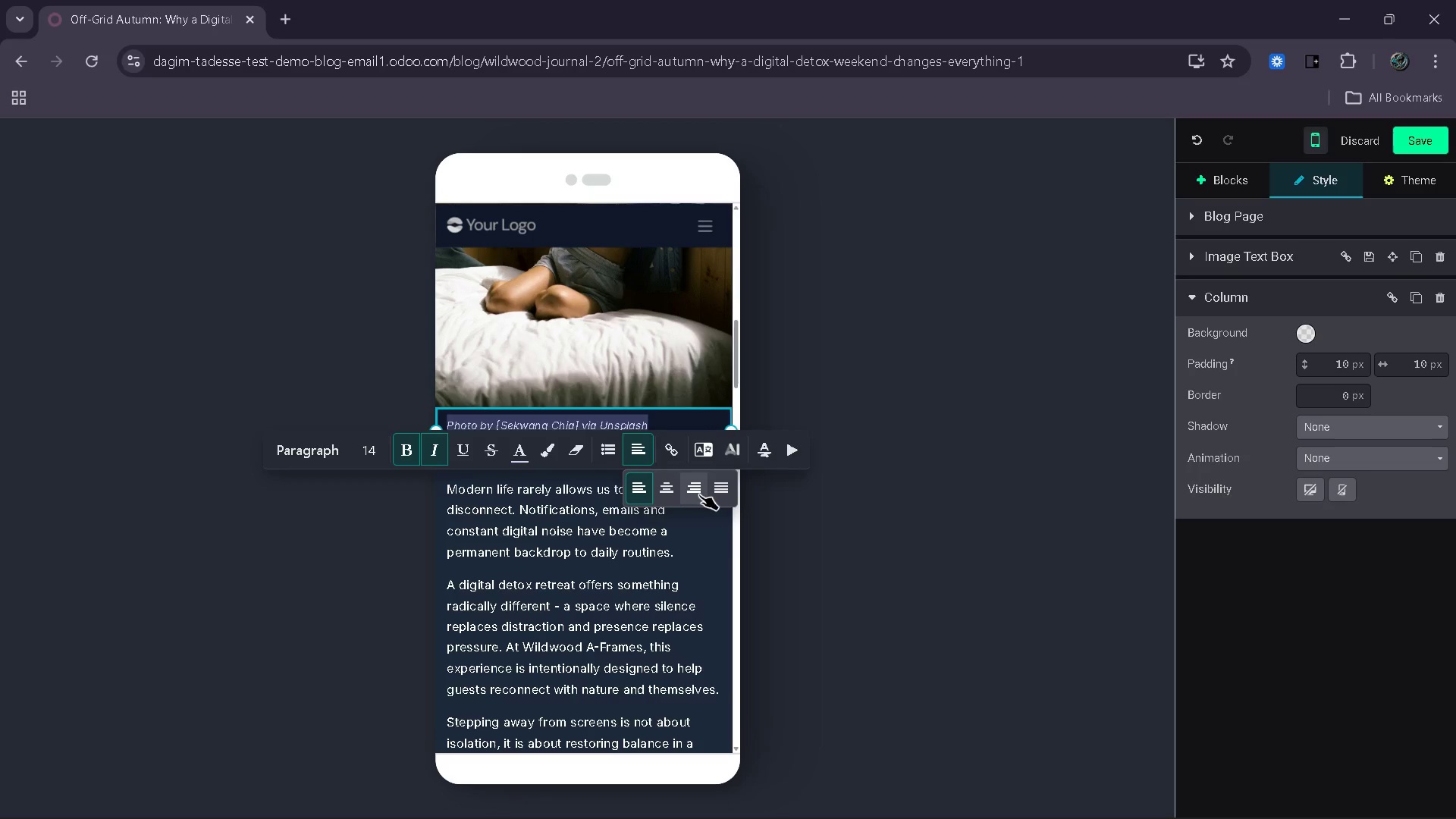 
left_click([701, 494])
 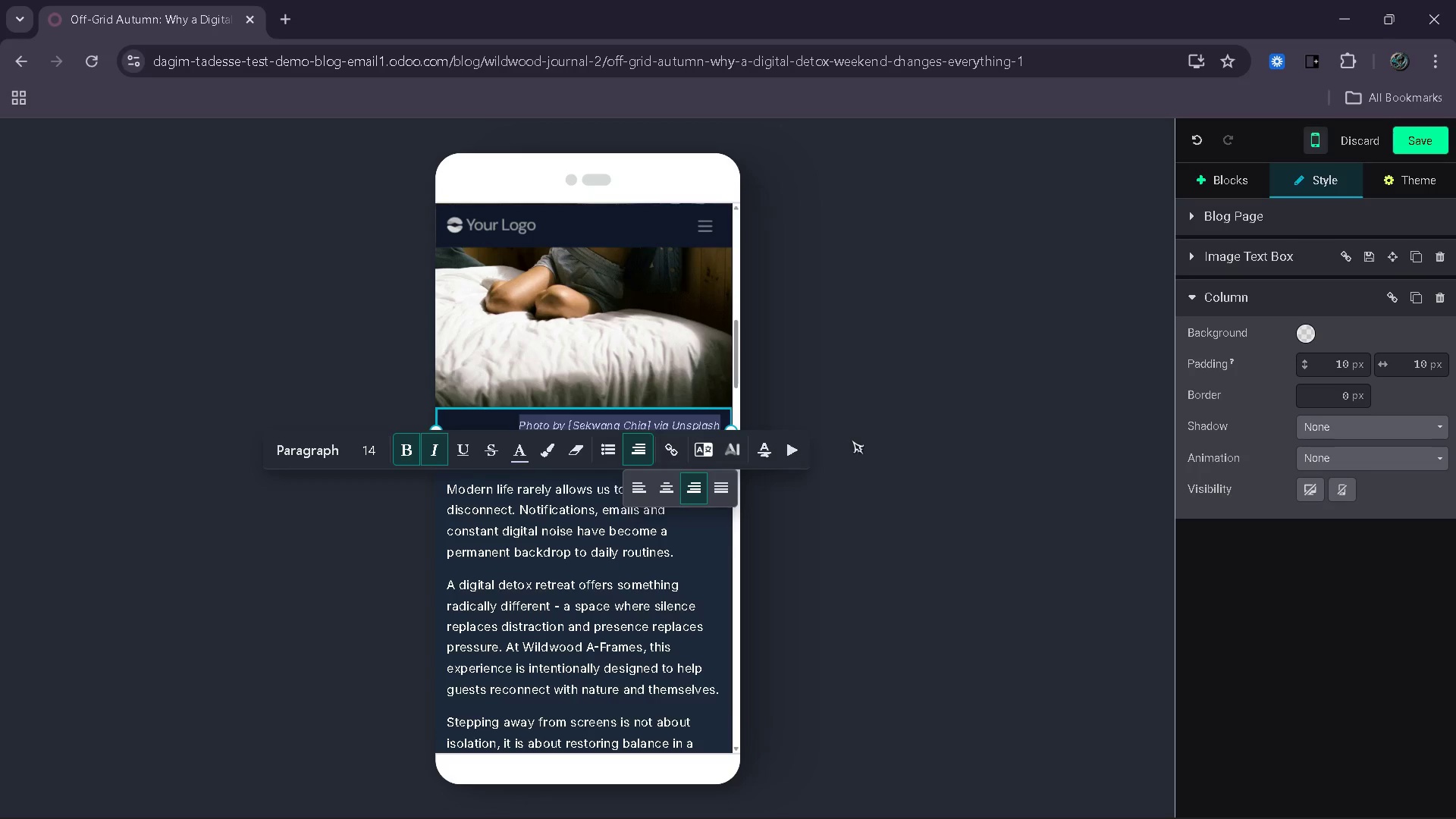 
left_click([852, 440])
 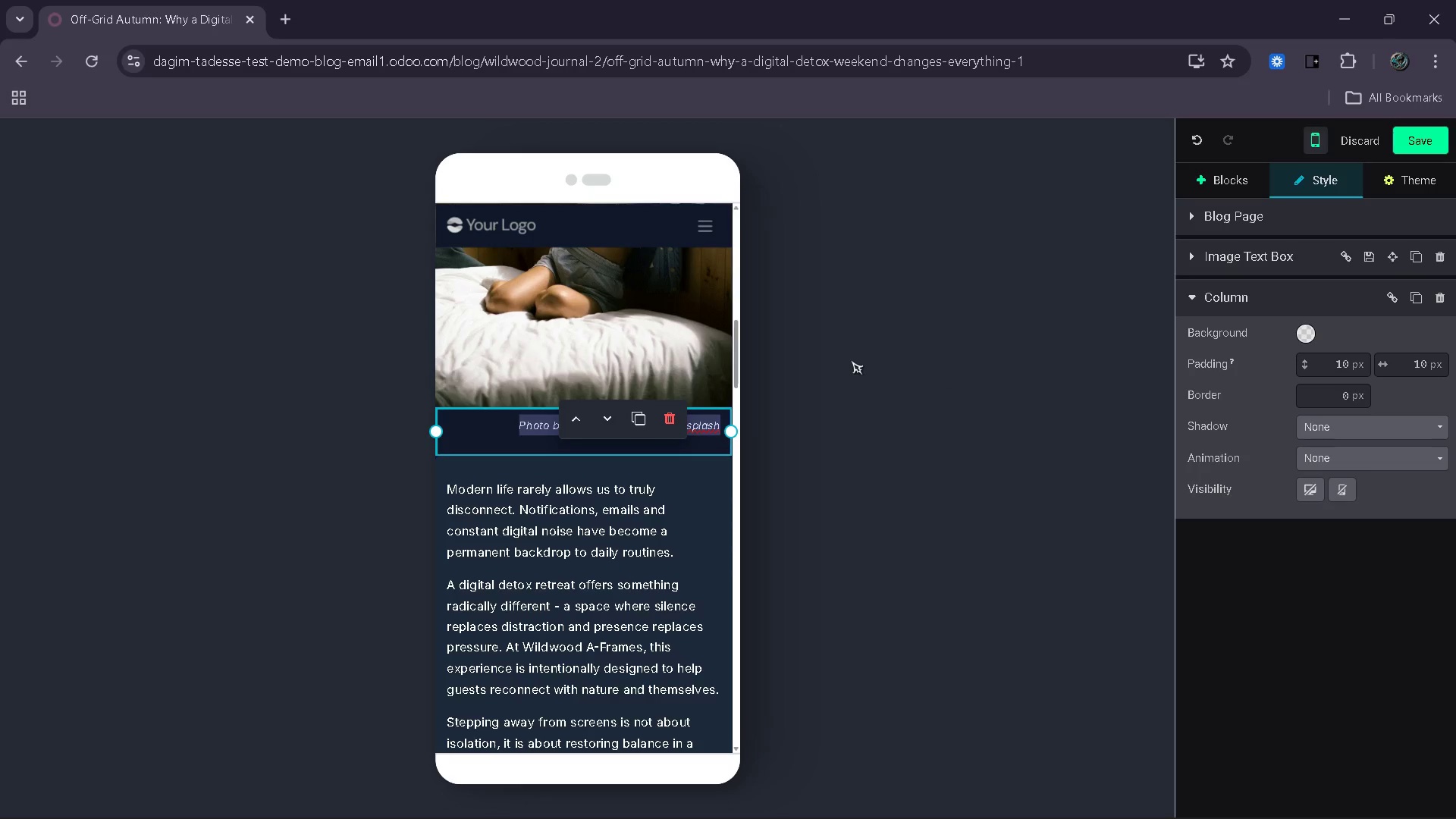 
left_click([840, 358])
 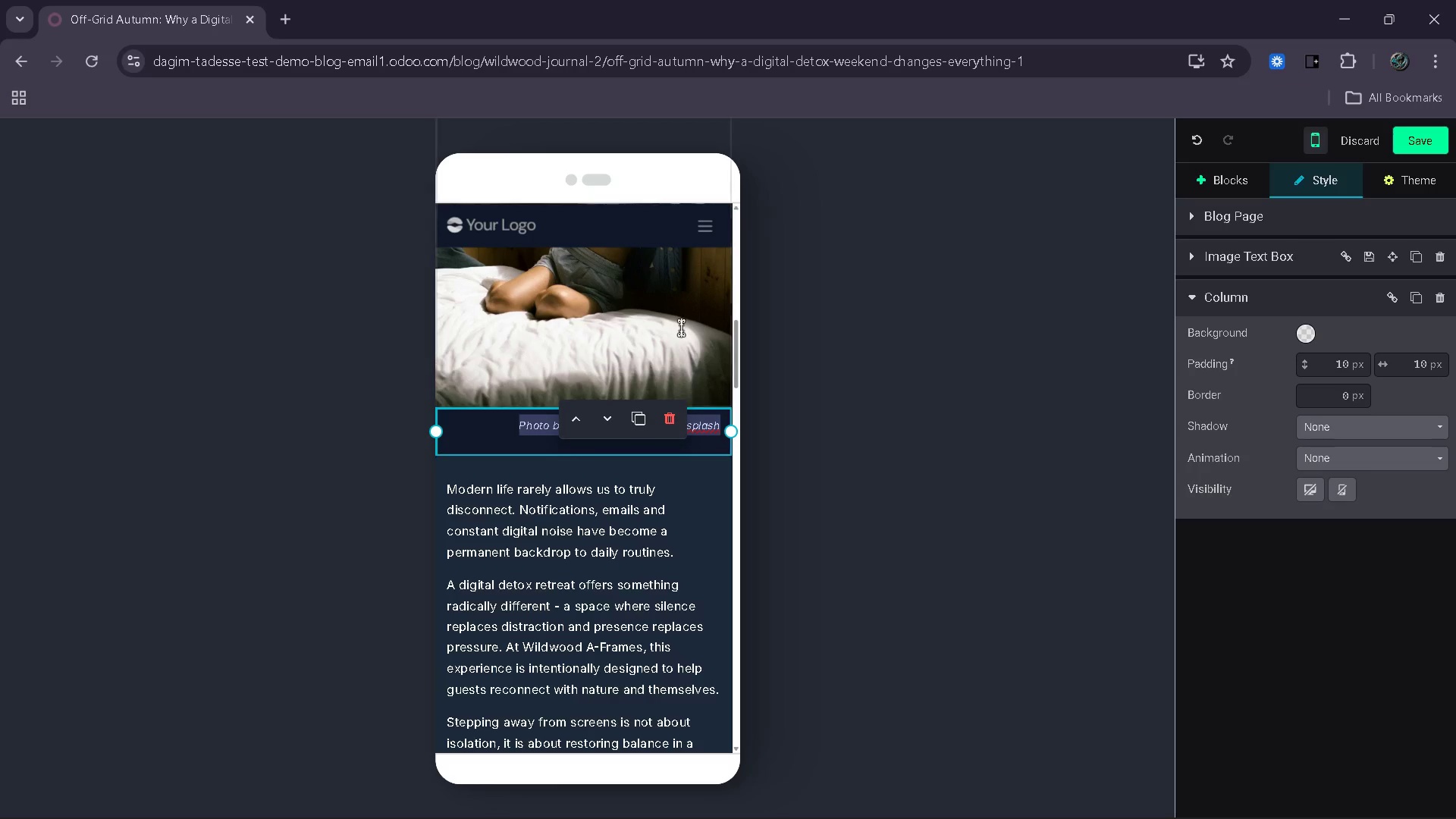 
left_click([681, 328])
 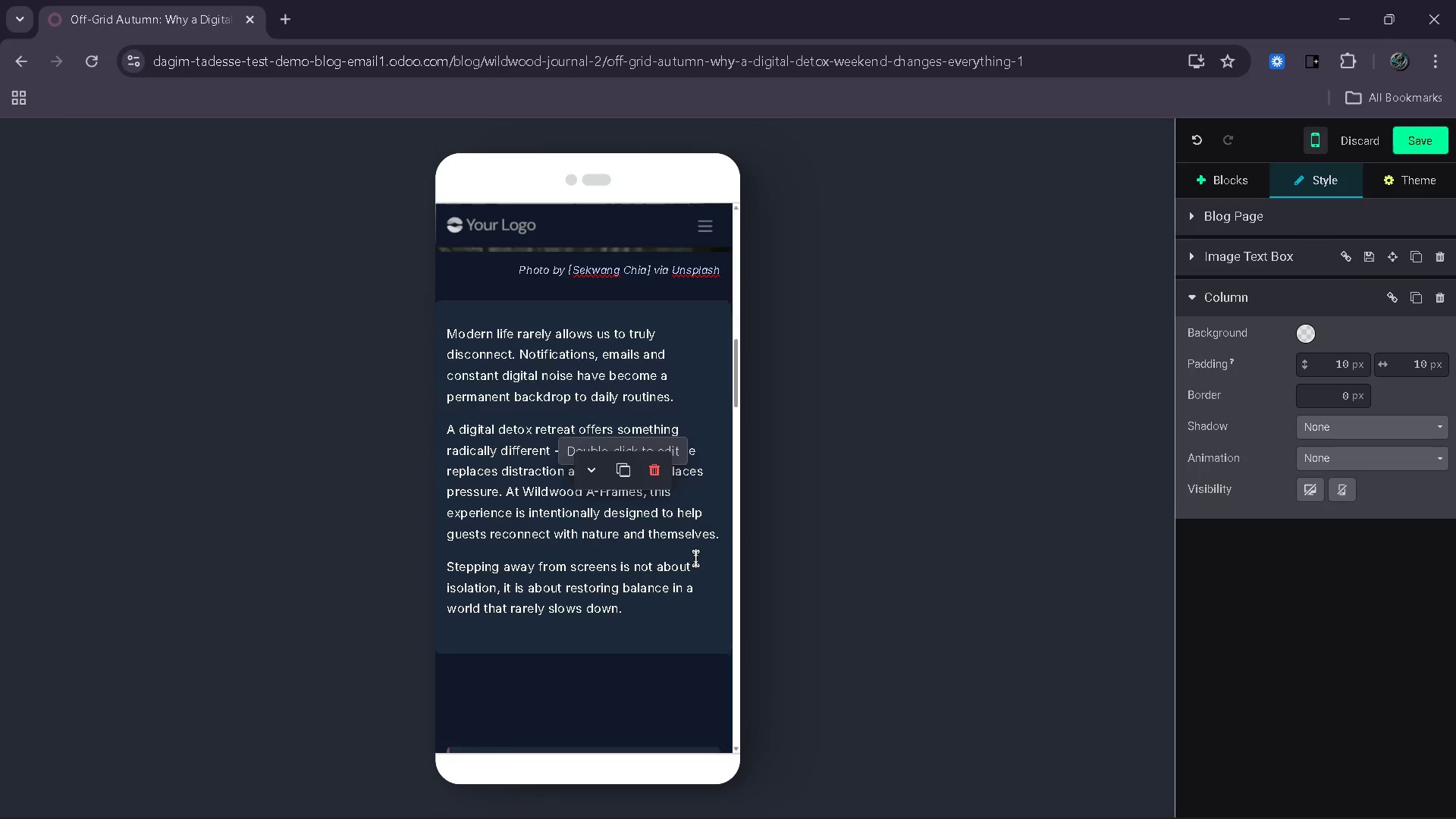 
left_click([884, 383])
 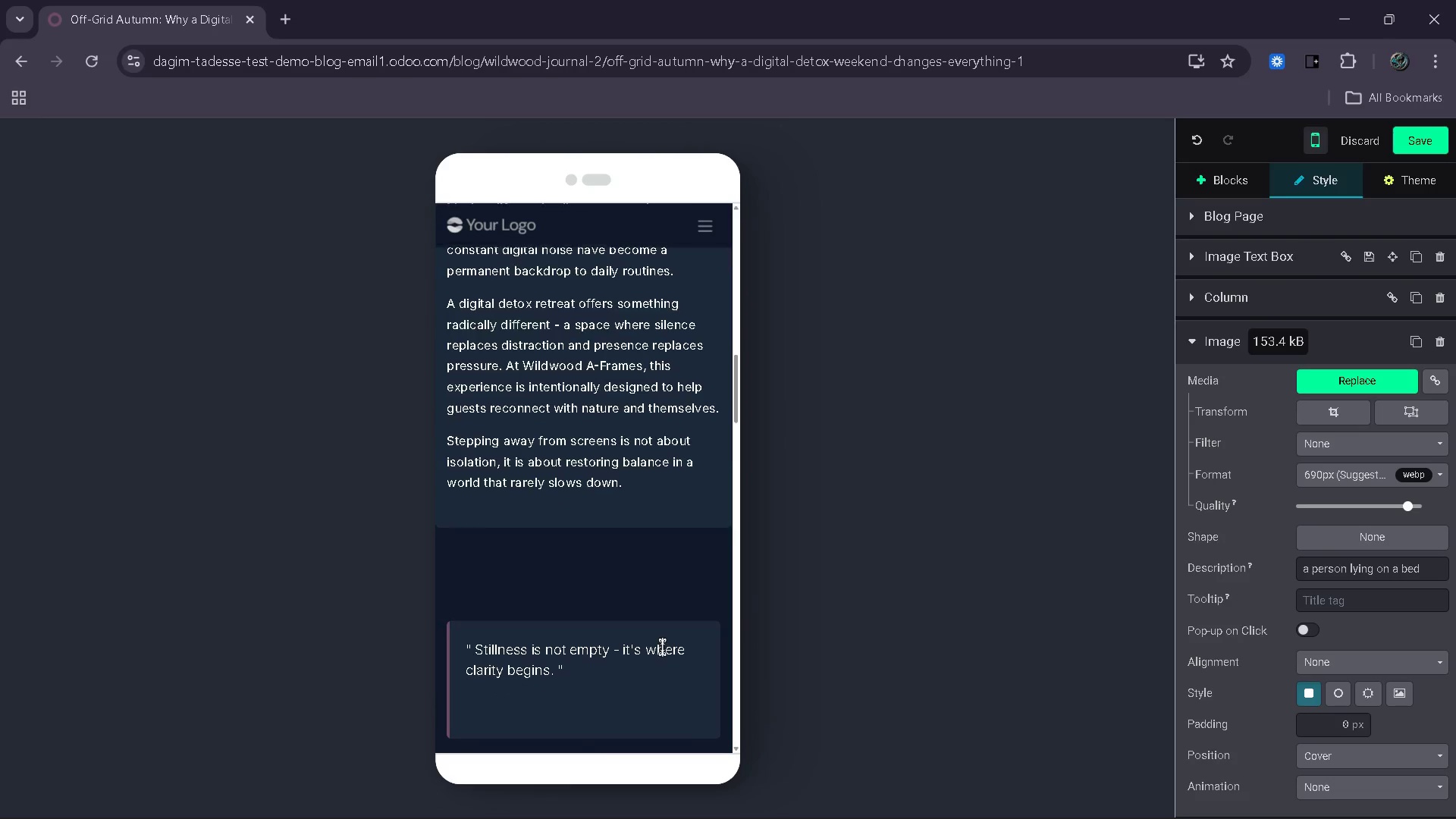 
wait(5.99)
 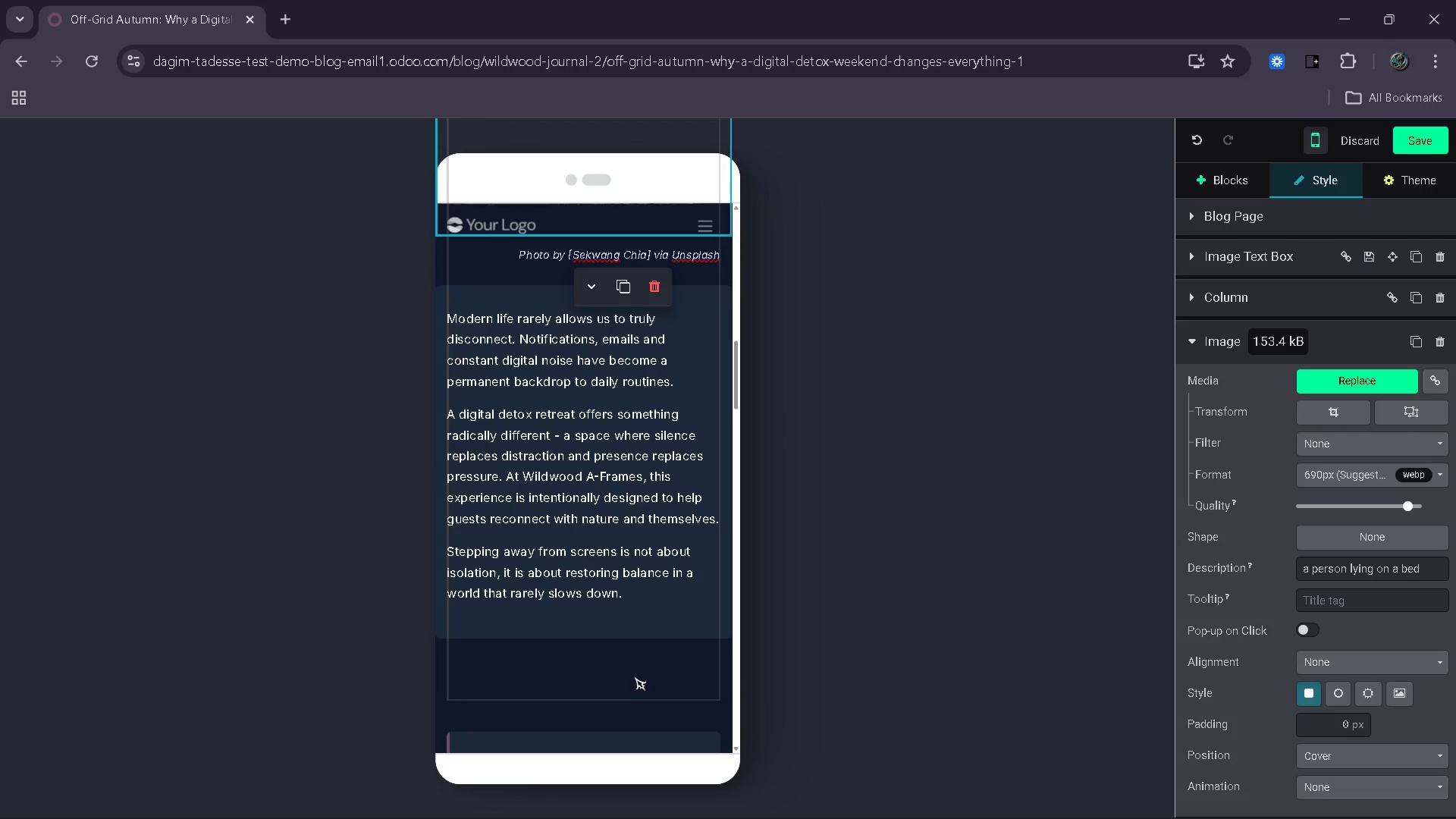 
left_click([606, 544])
 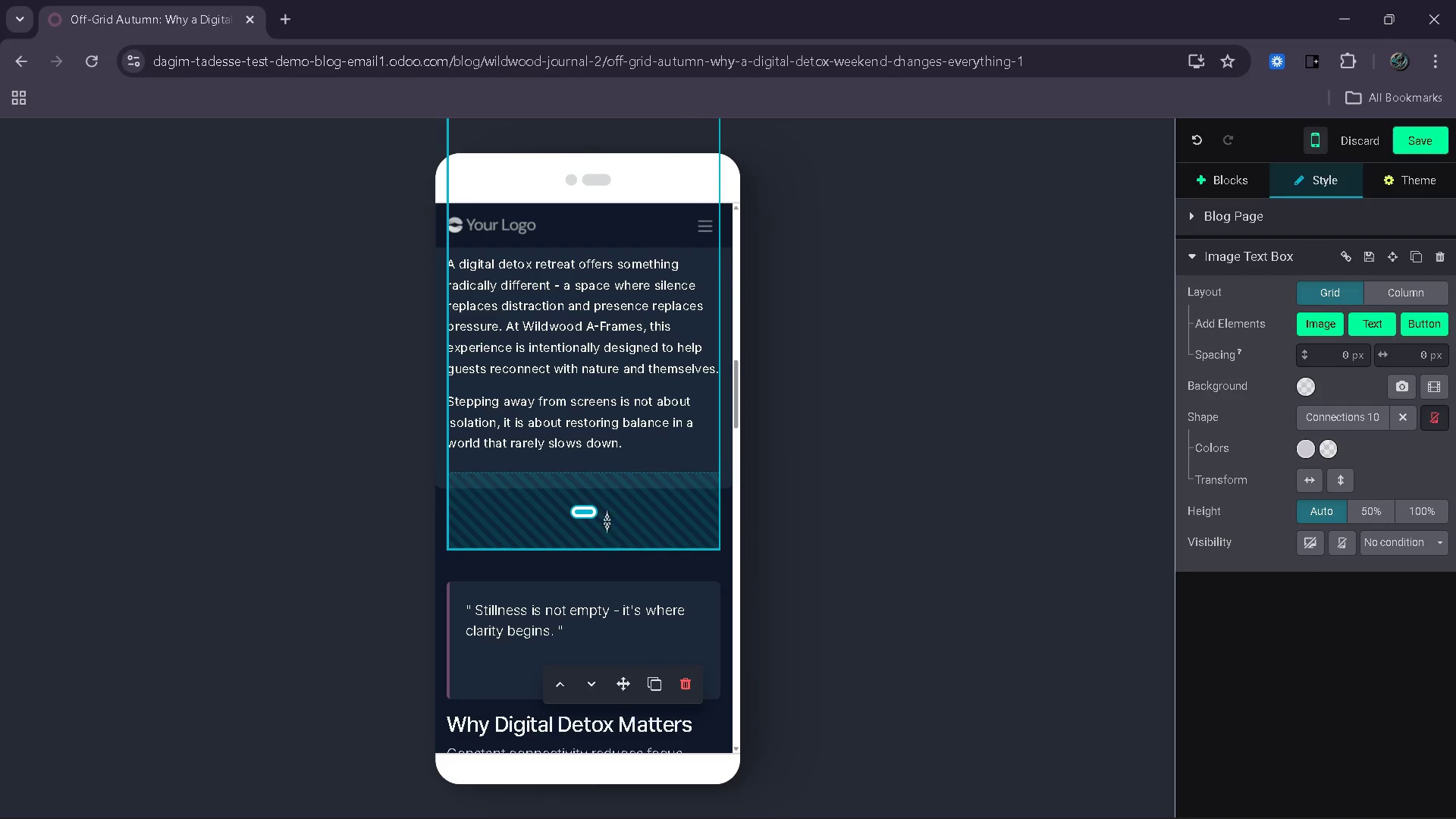 
left_click_drag(start_coordinate=[607, 521], to_coordinate=[624, 481])
 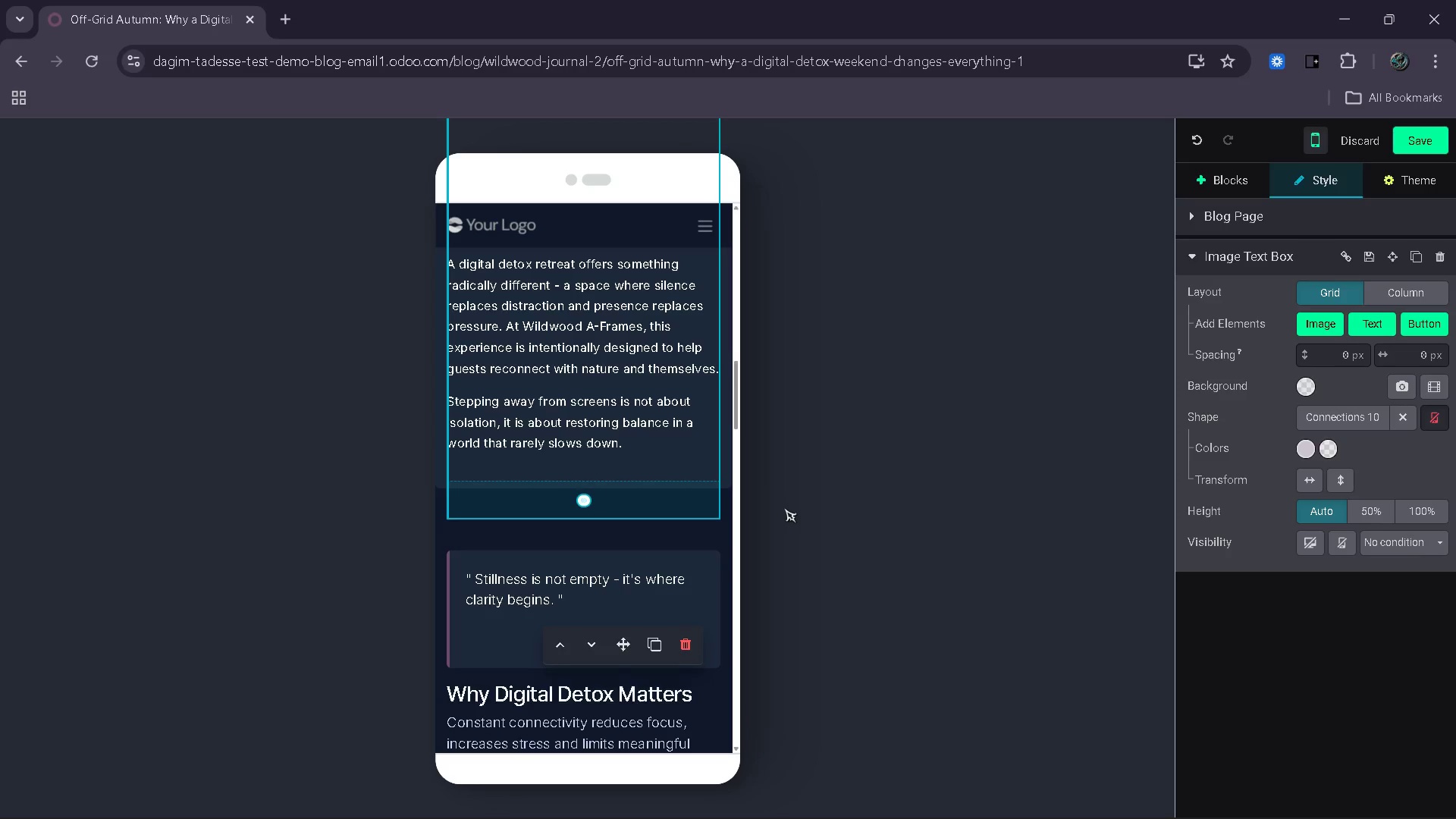 
left_click([784, 508])
 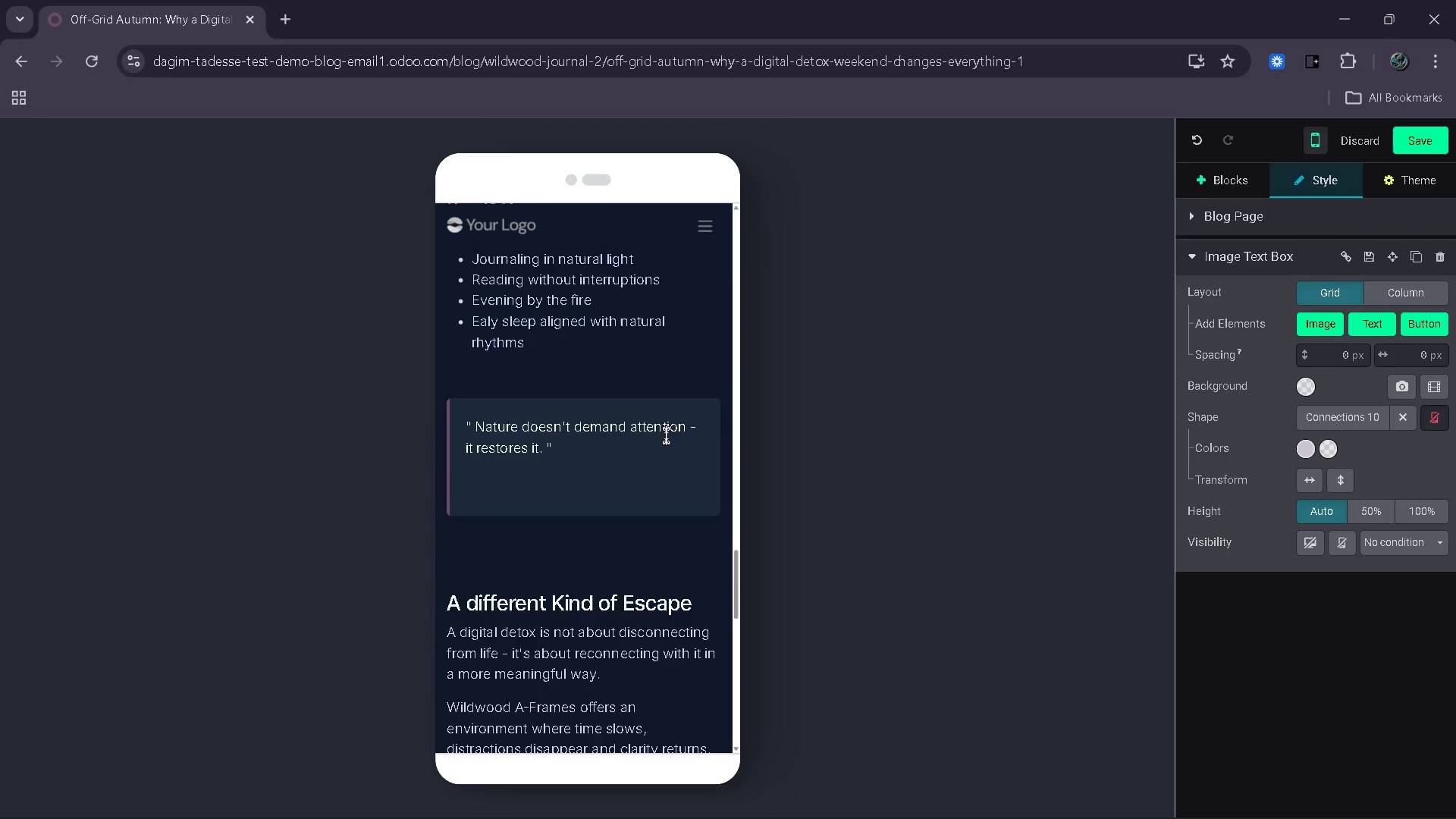 
wait(13.12)
 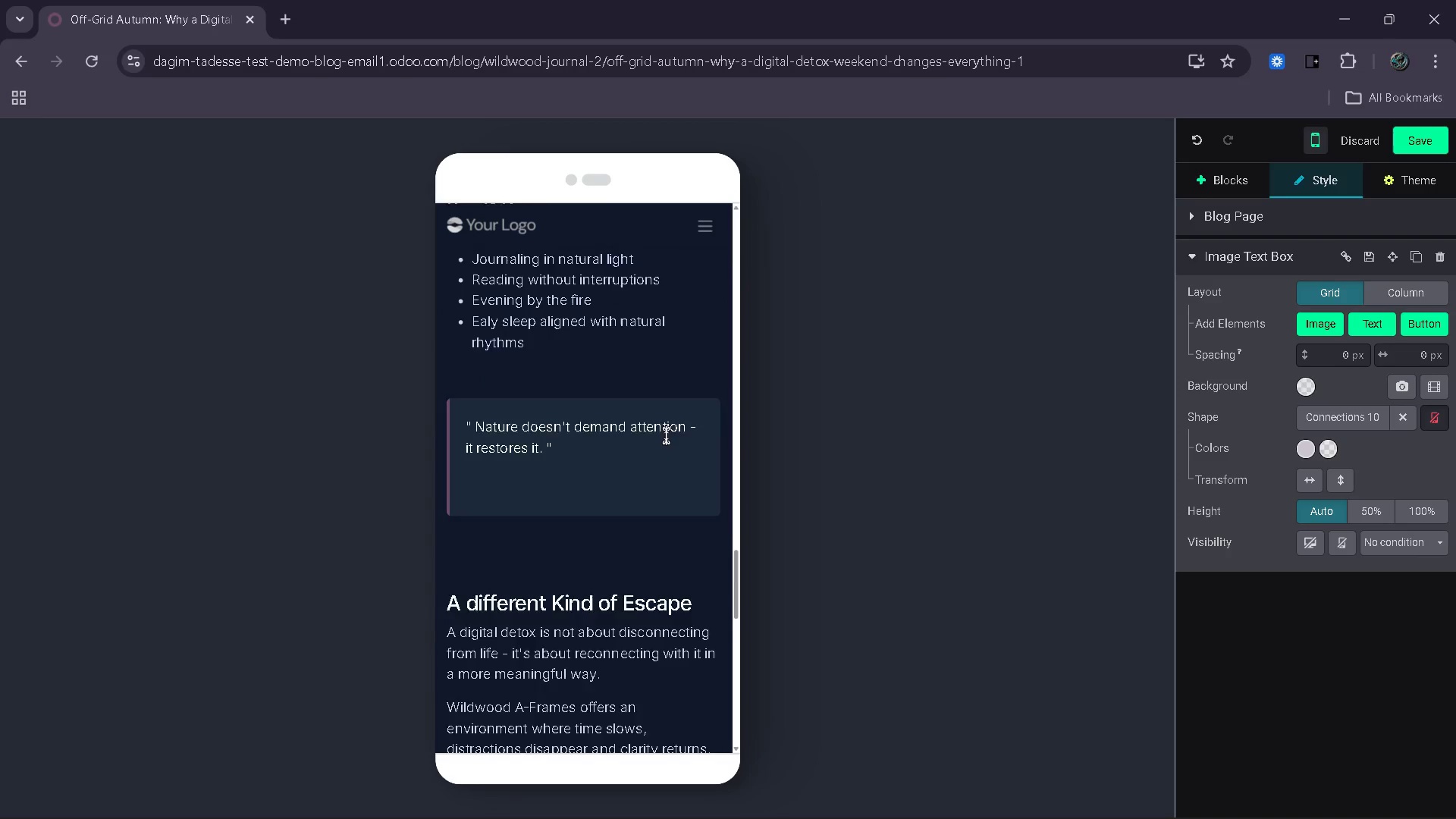 
left_click([1316, 138])
 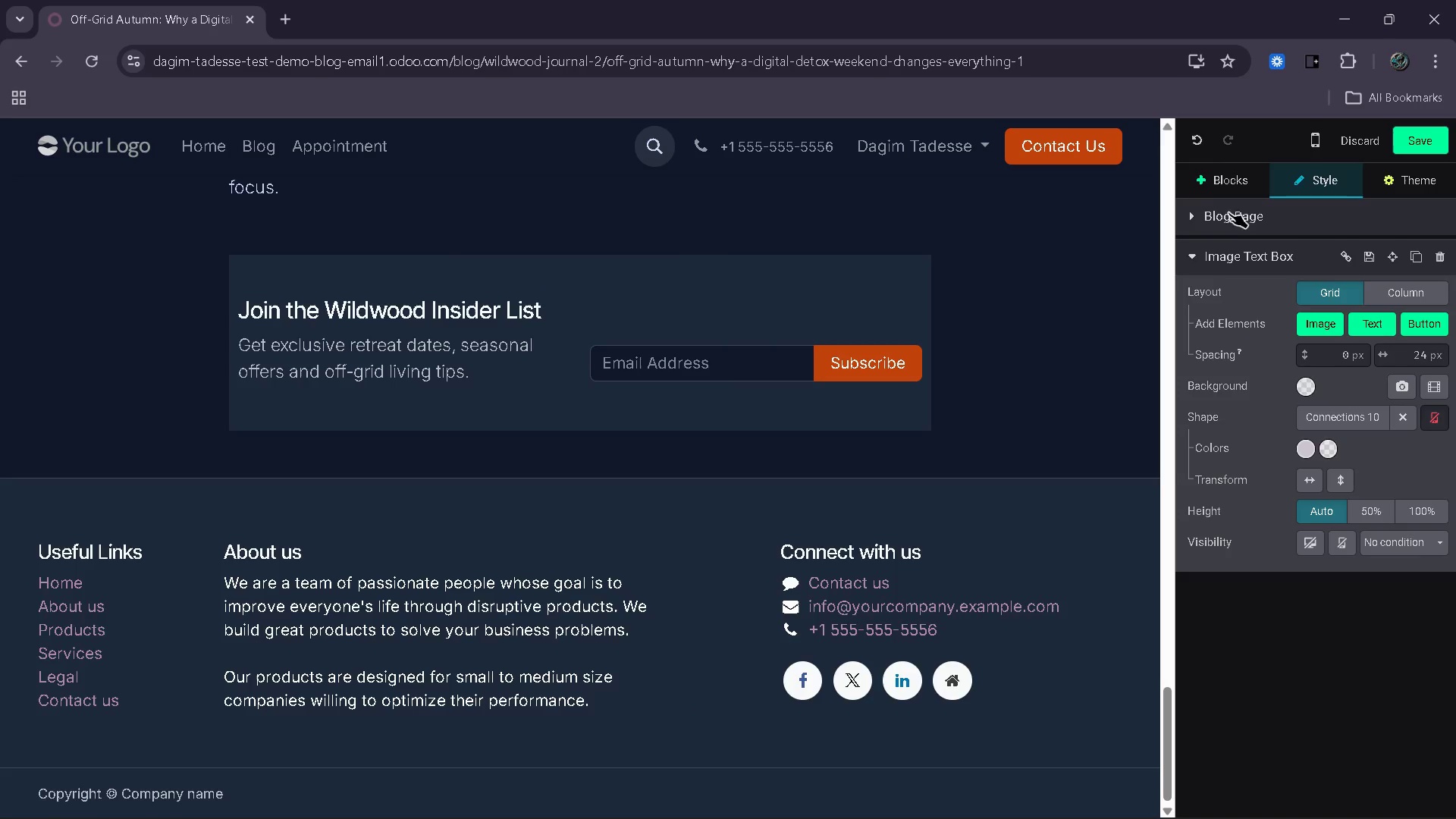 
left_click([1223, 177])
 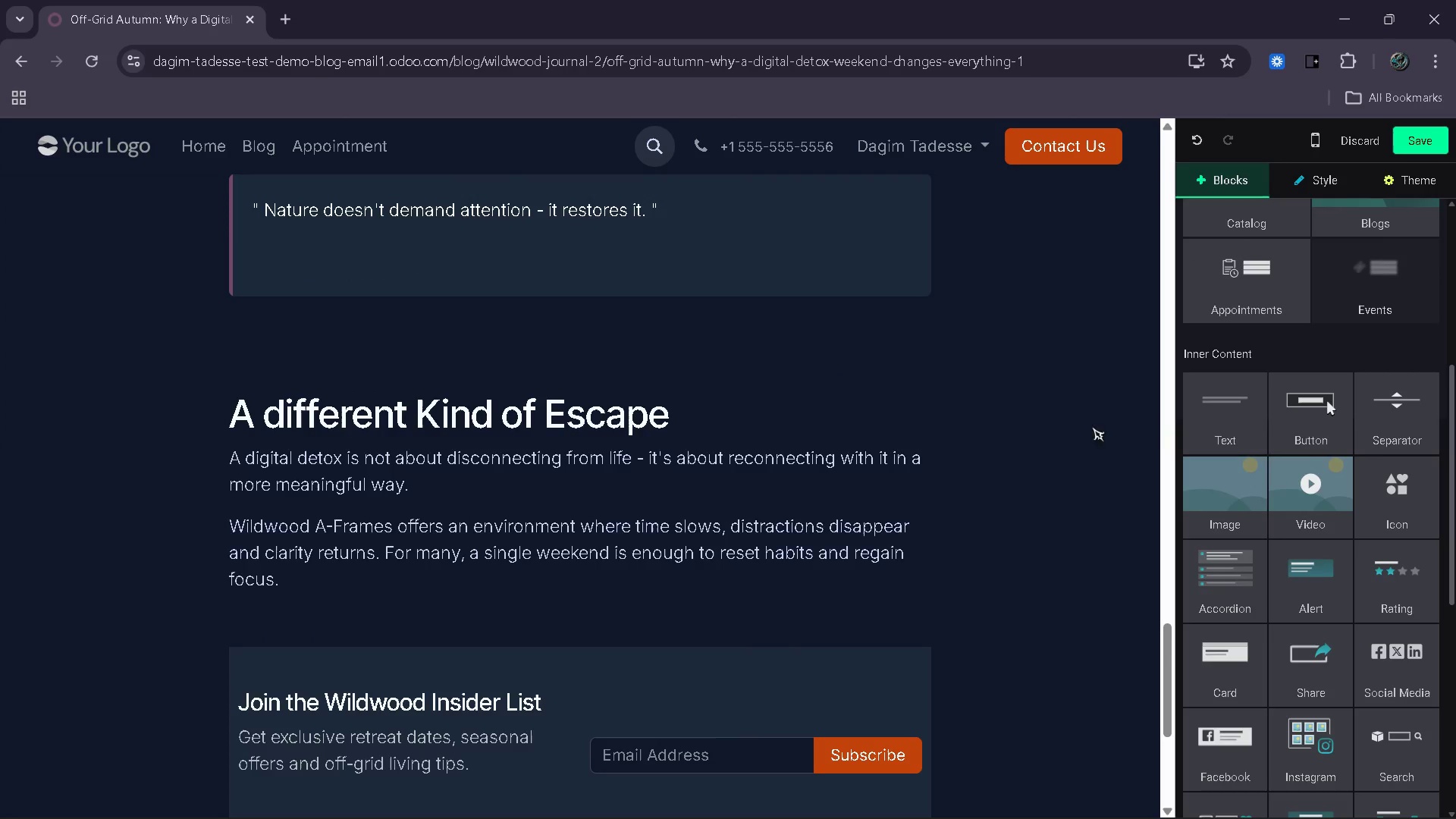 
left_click_drag(start_coordinate=[1414, 417], to_coordinate=[636, 709])
 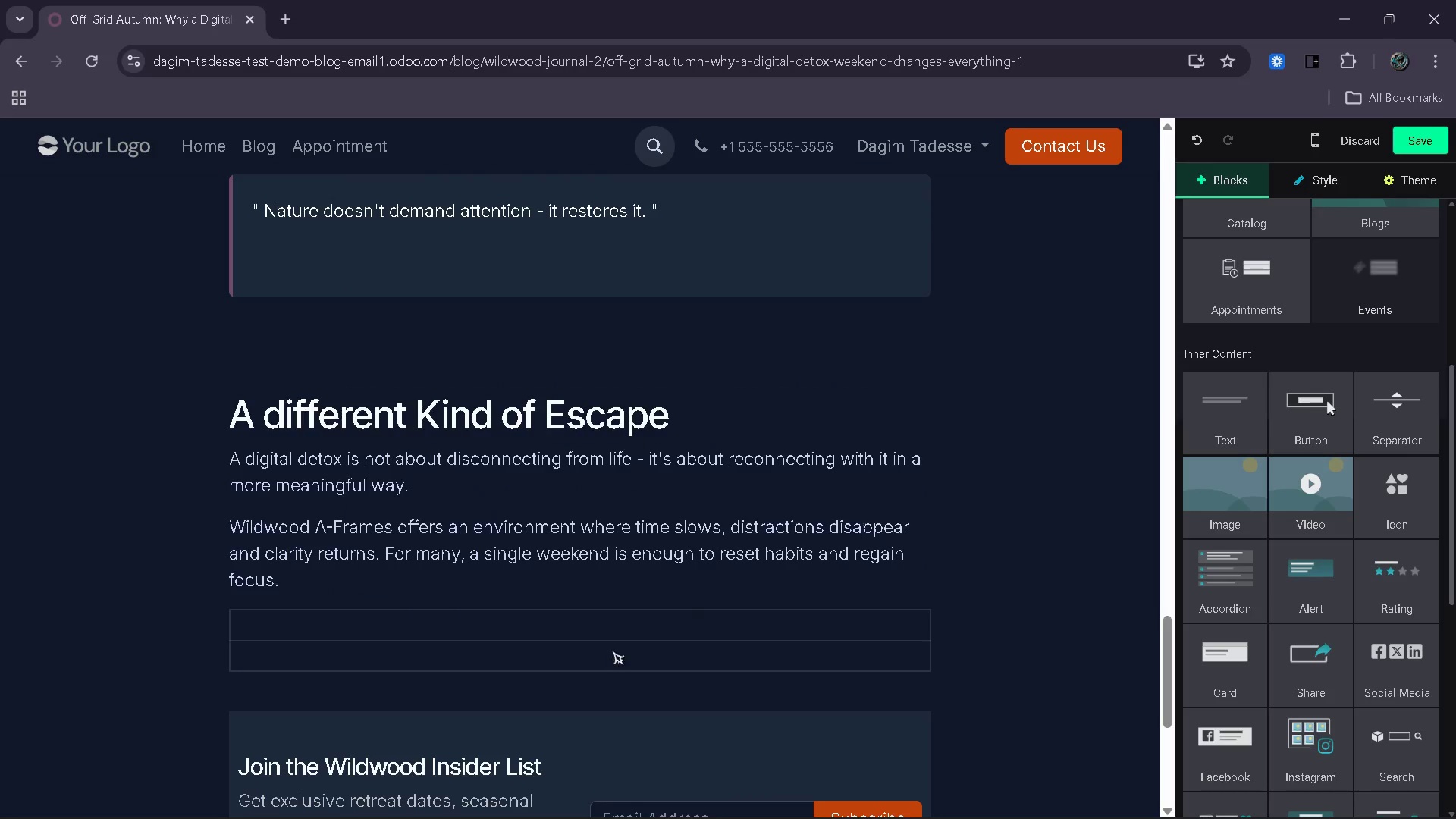 
left_click([617, 646])
 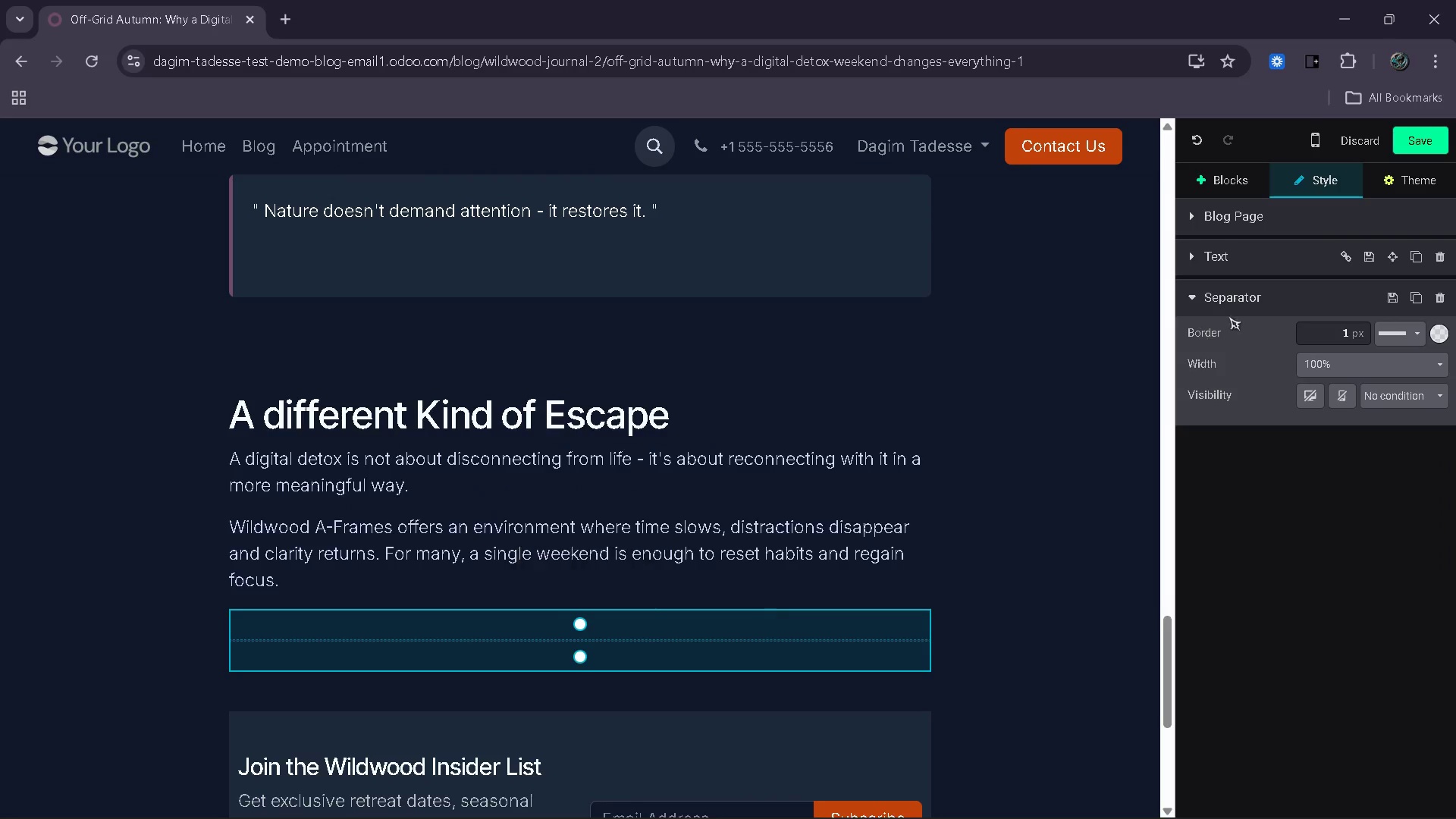 
left_click_drag(start_coordinate=[1322, 326], to_coordinate=[1373, 331])
 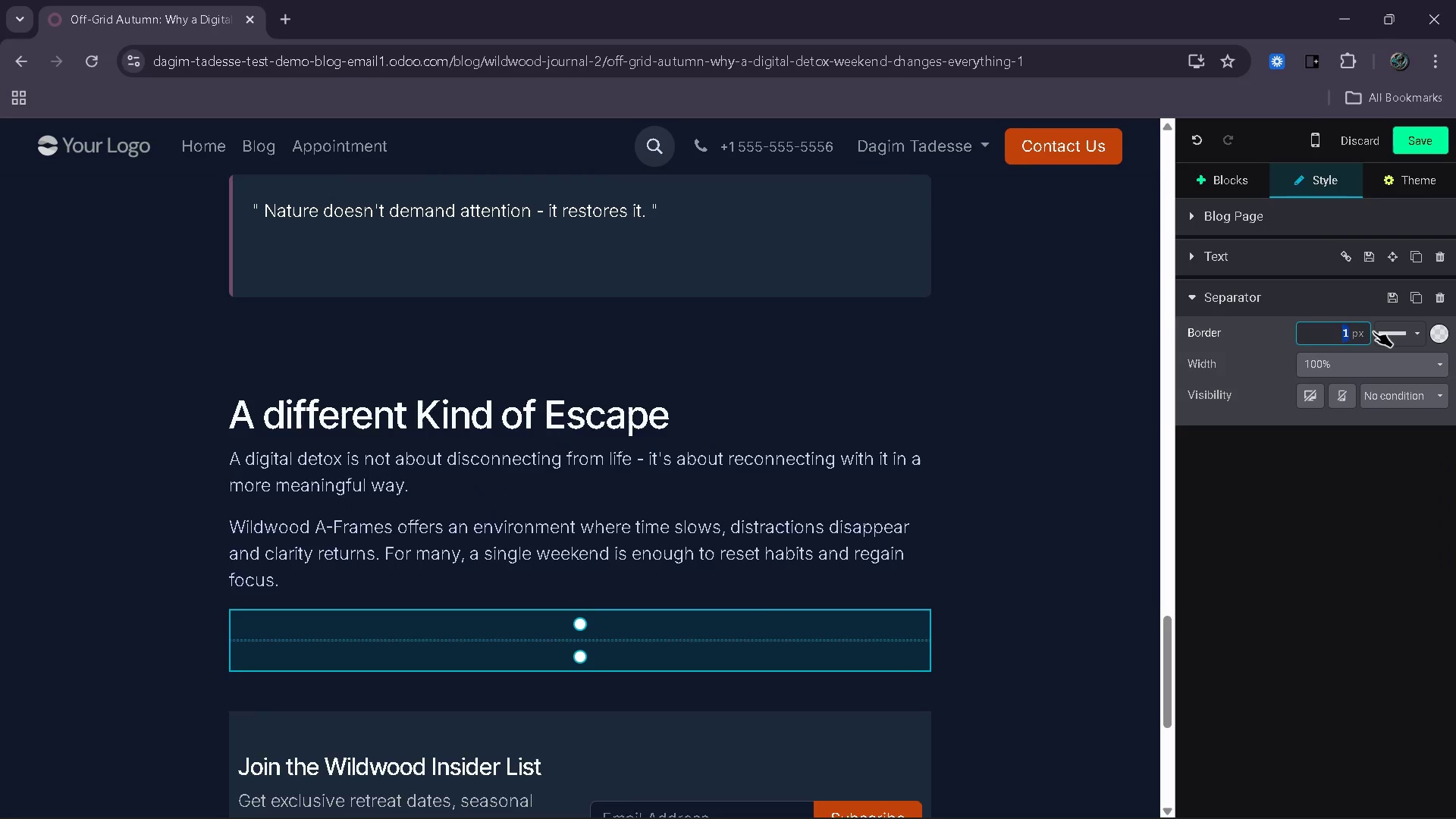 
key(5)
 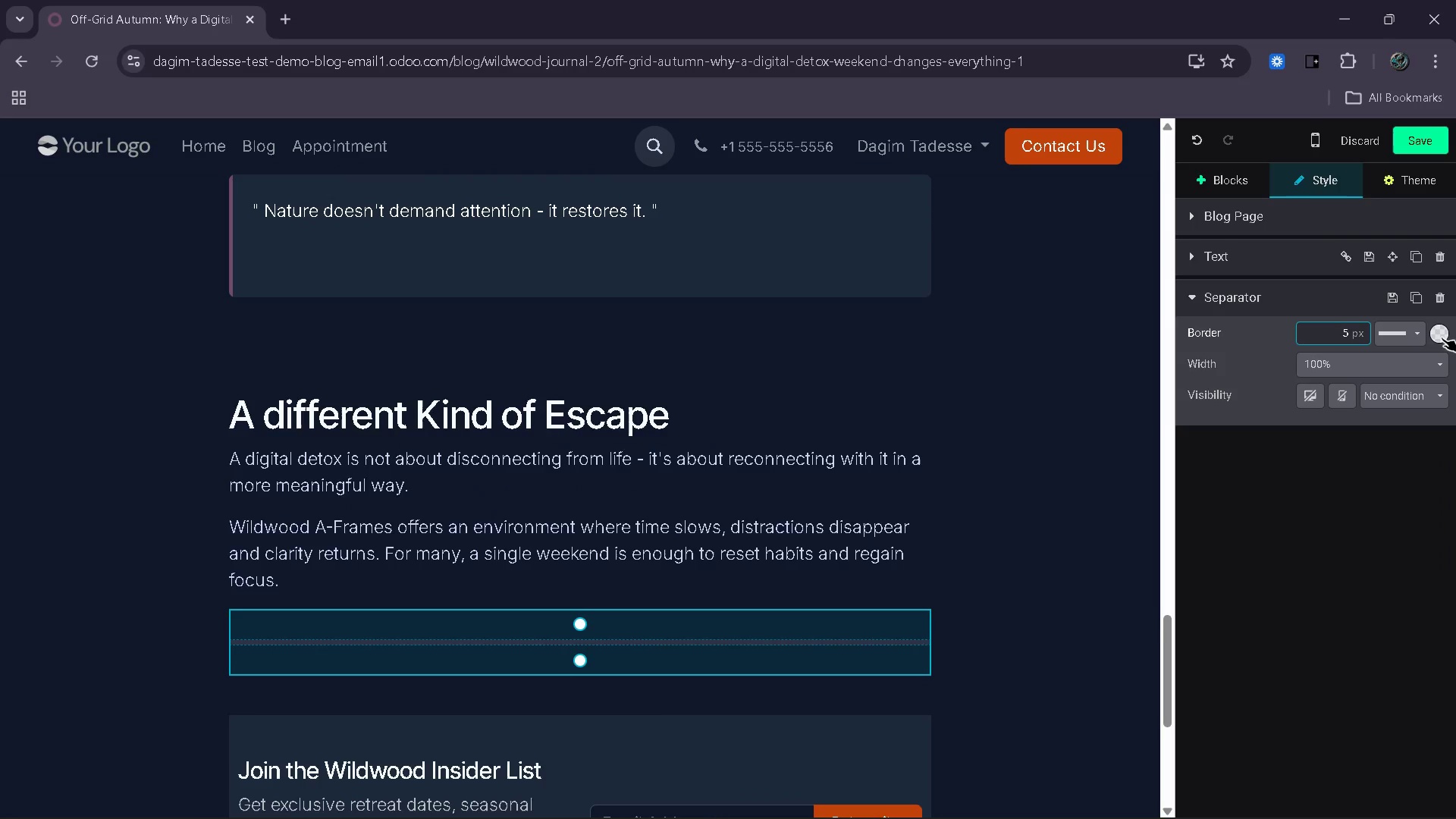 
left_click([1442, 337])
 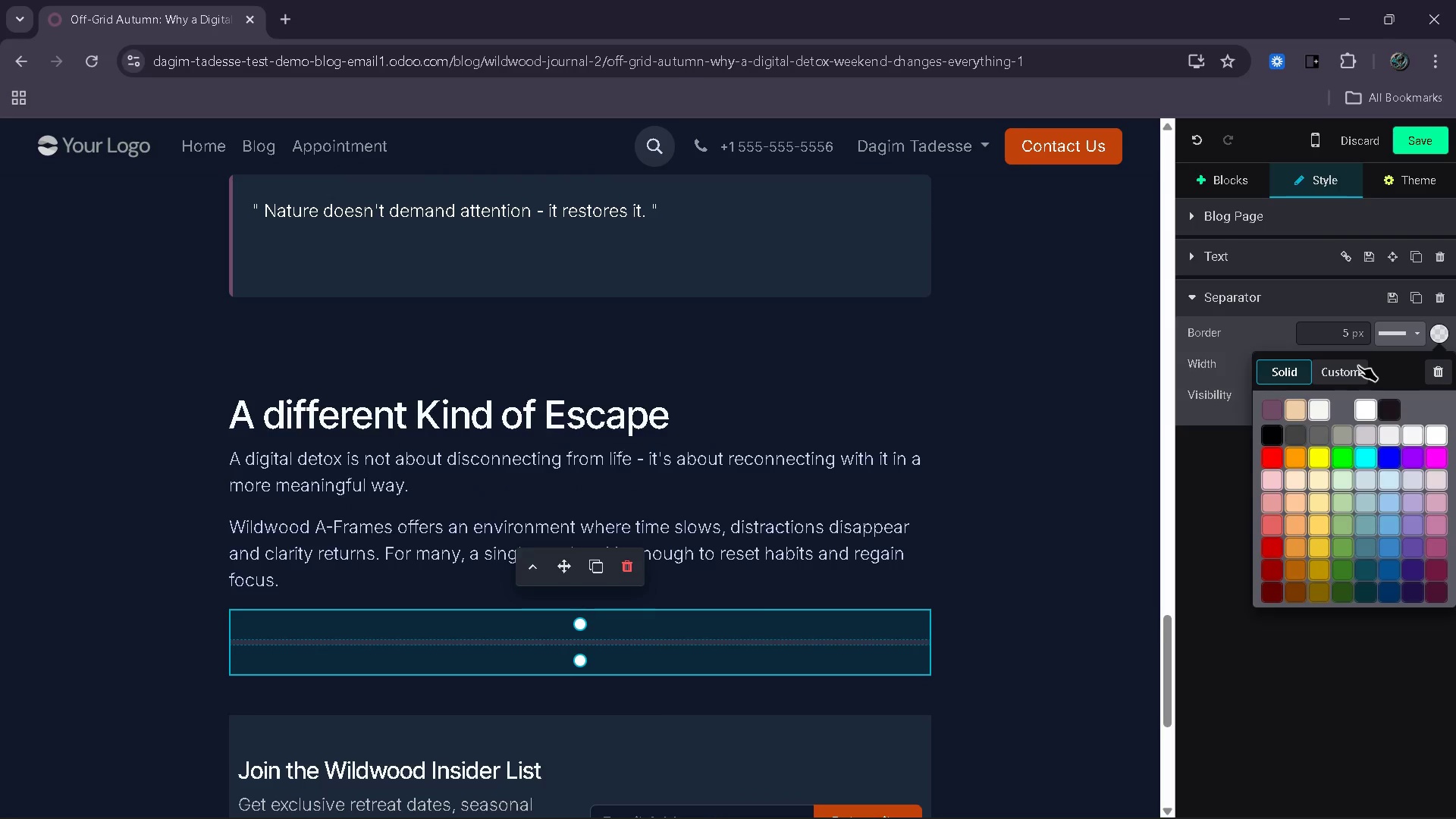 
left_click([1356, 368])
 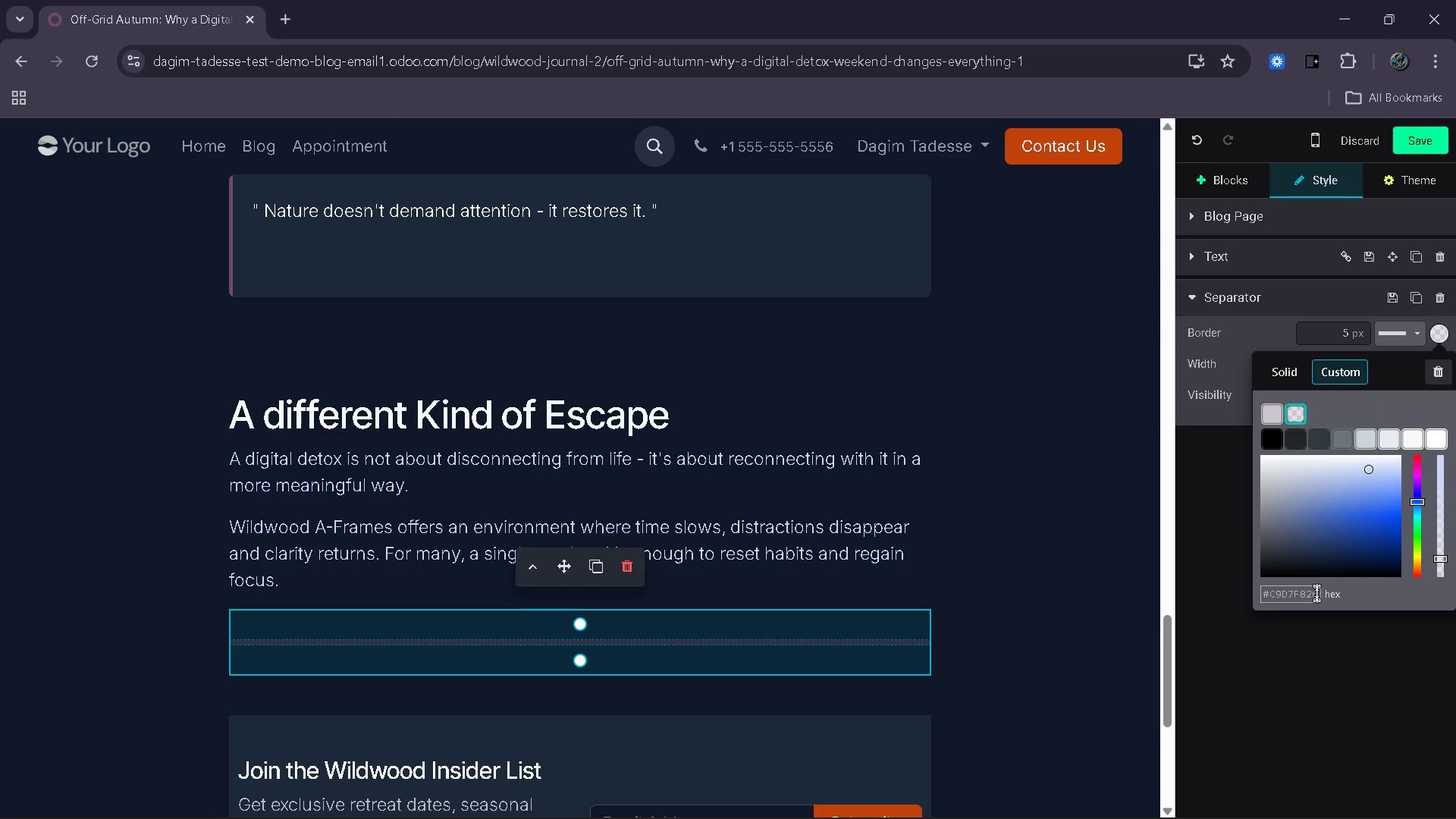 
left_click_drag(start_coordinate=[1320, 593], to_coordinate=[1258, 596])
 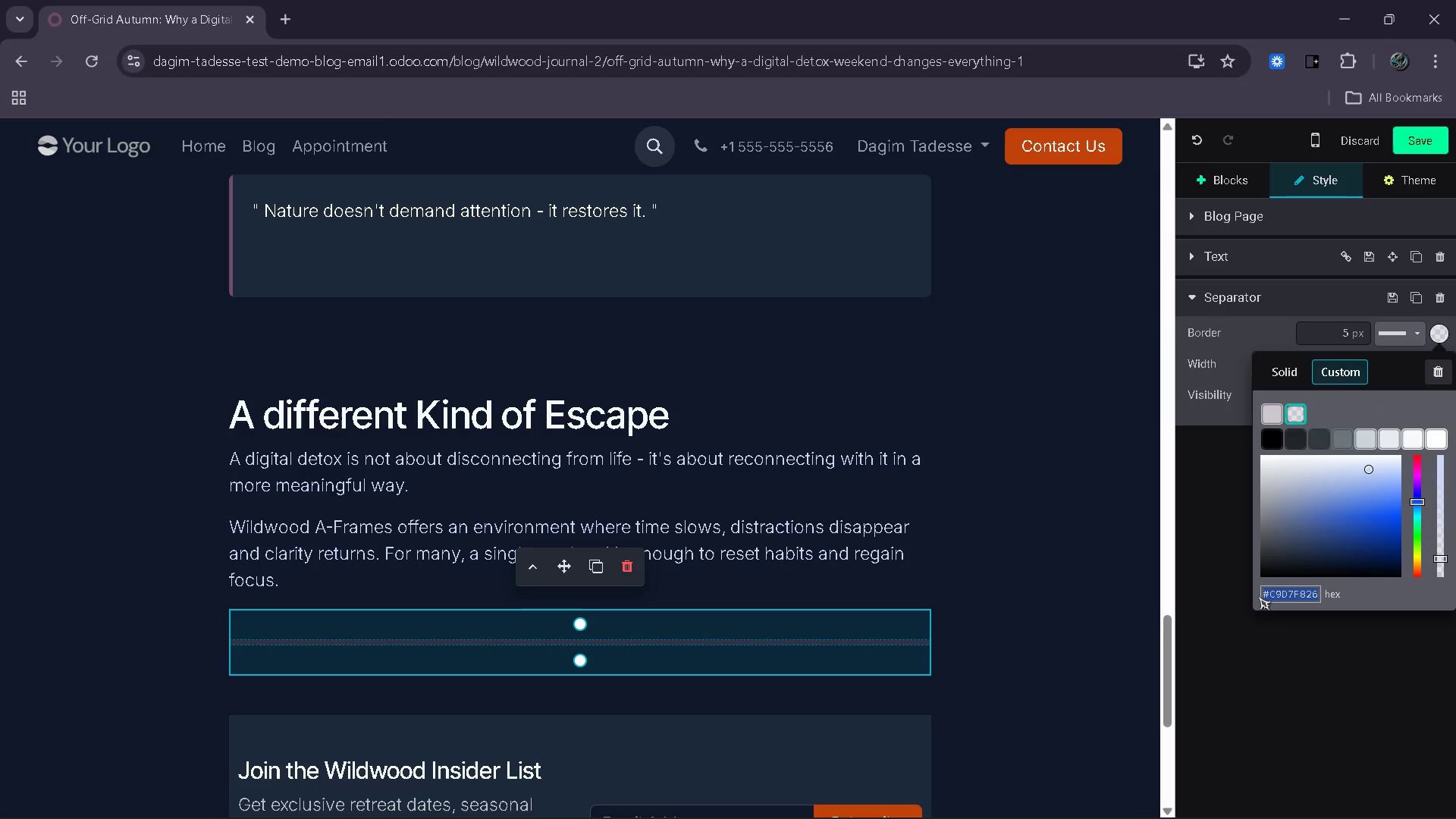 
type(#1e293b)
 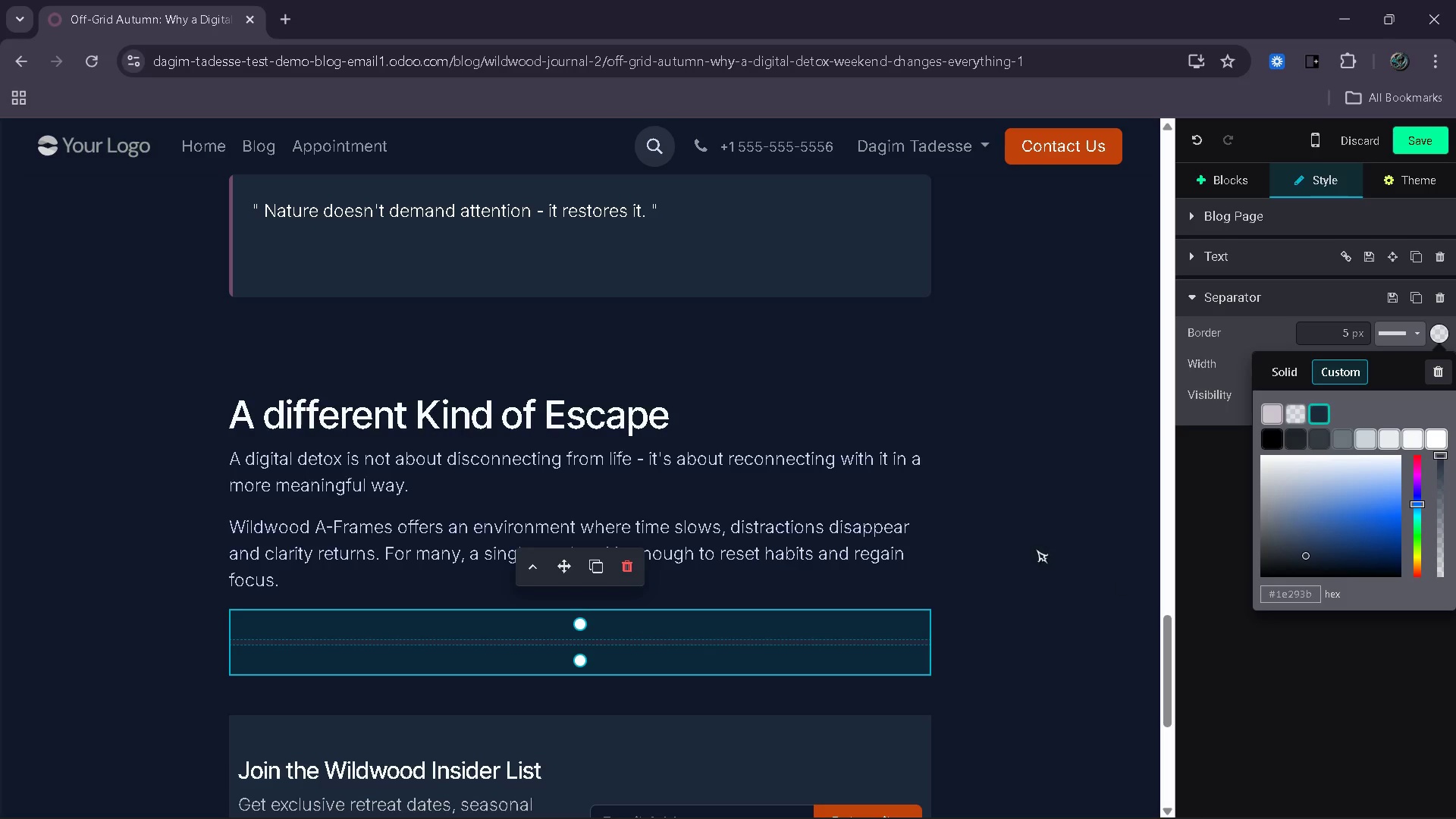 
left_click([1024, 544])
 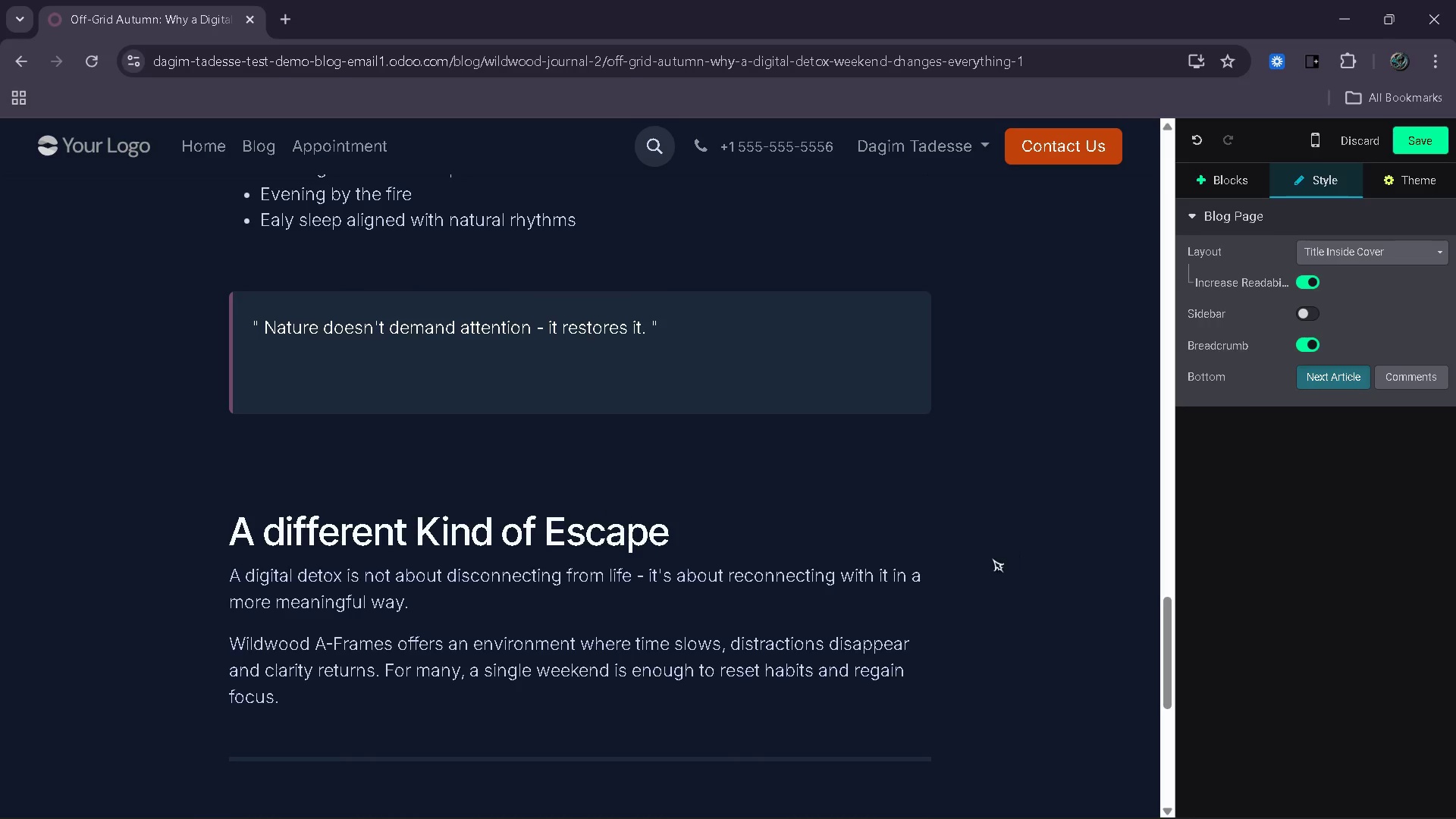 
left_click([660, 754])
 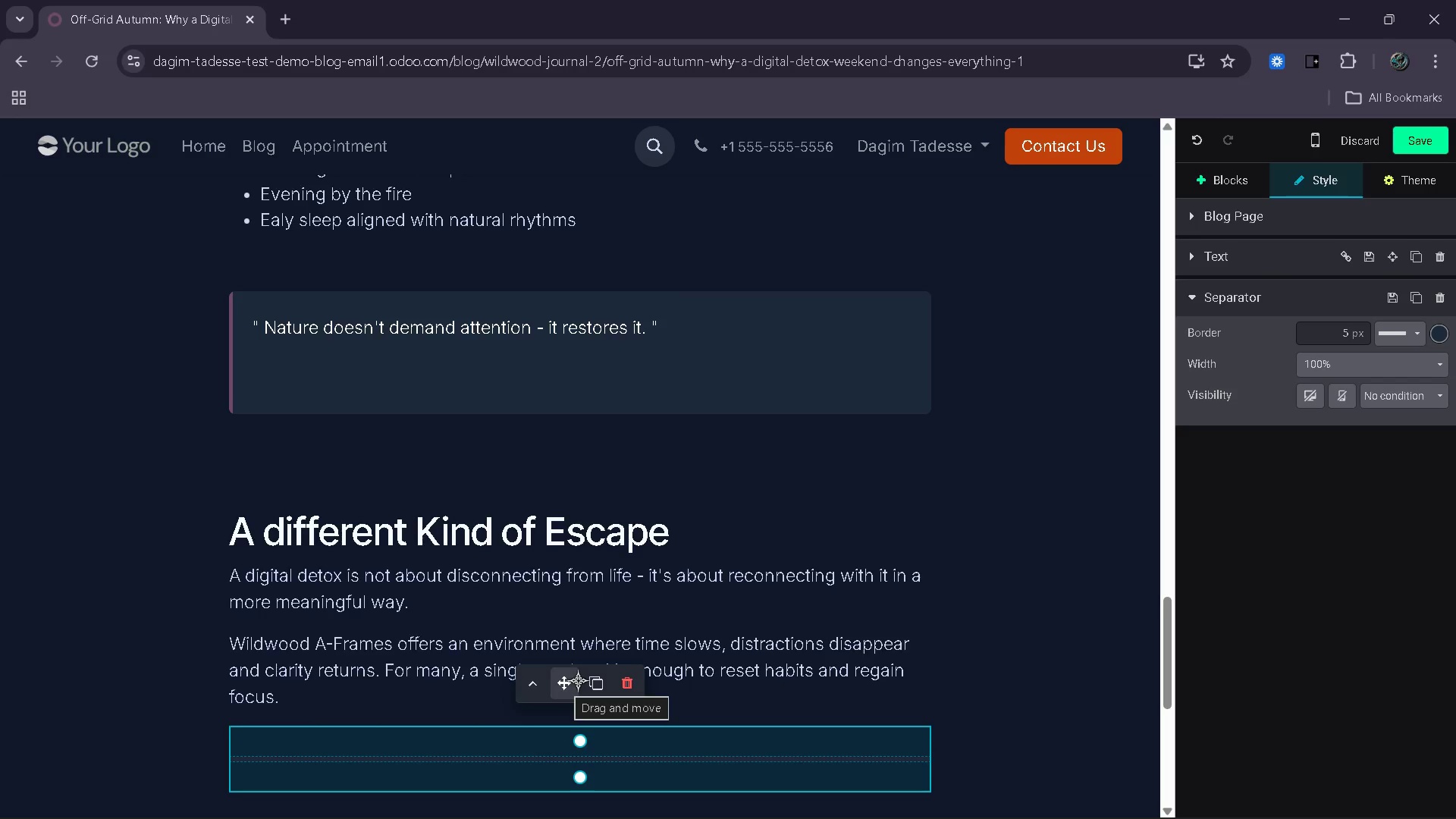 
left_click([585, 677])
 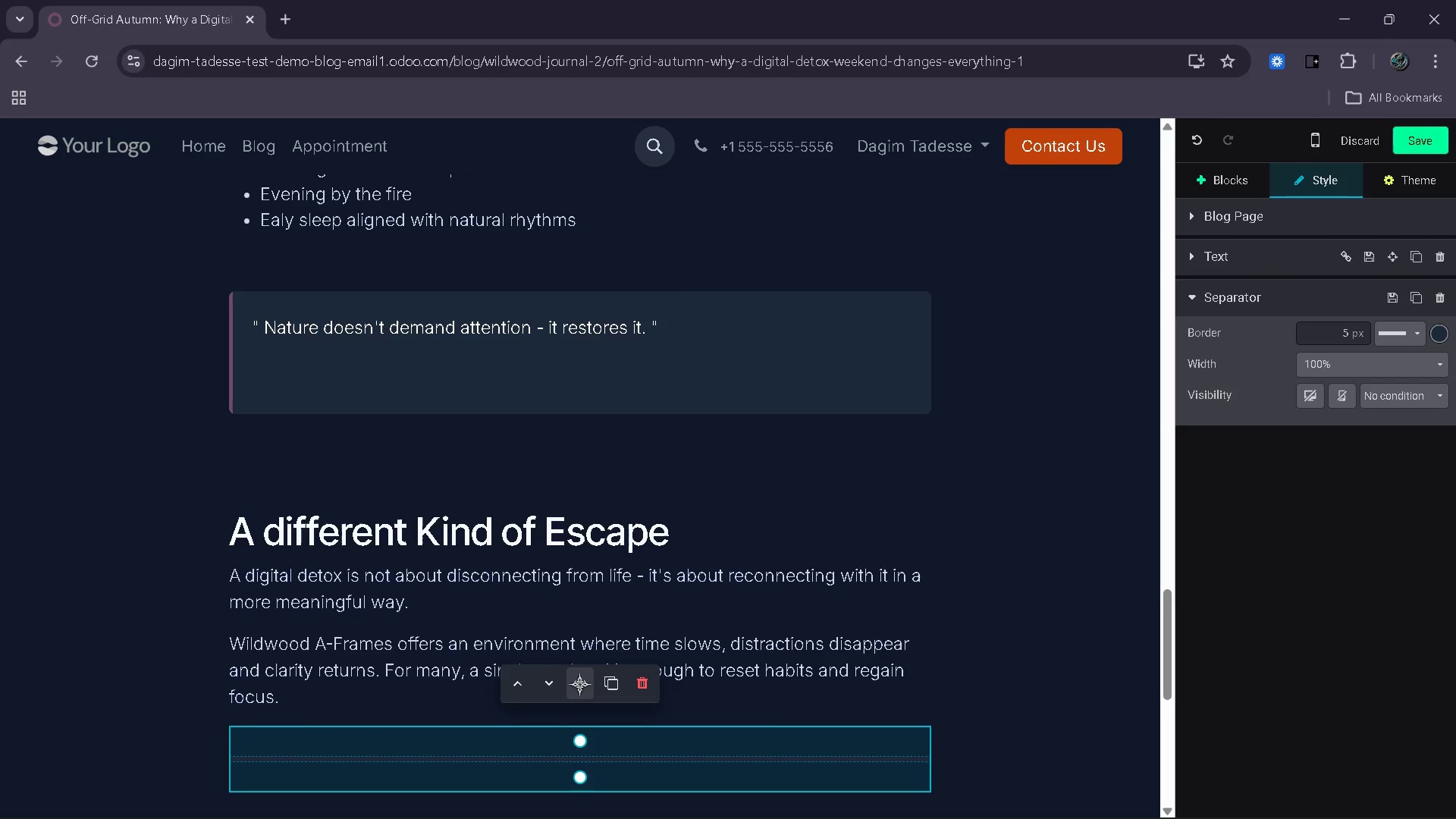 
left_click_drag(start_coordinate=[579, 684], to_coordinate=[557, 535])
 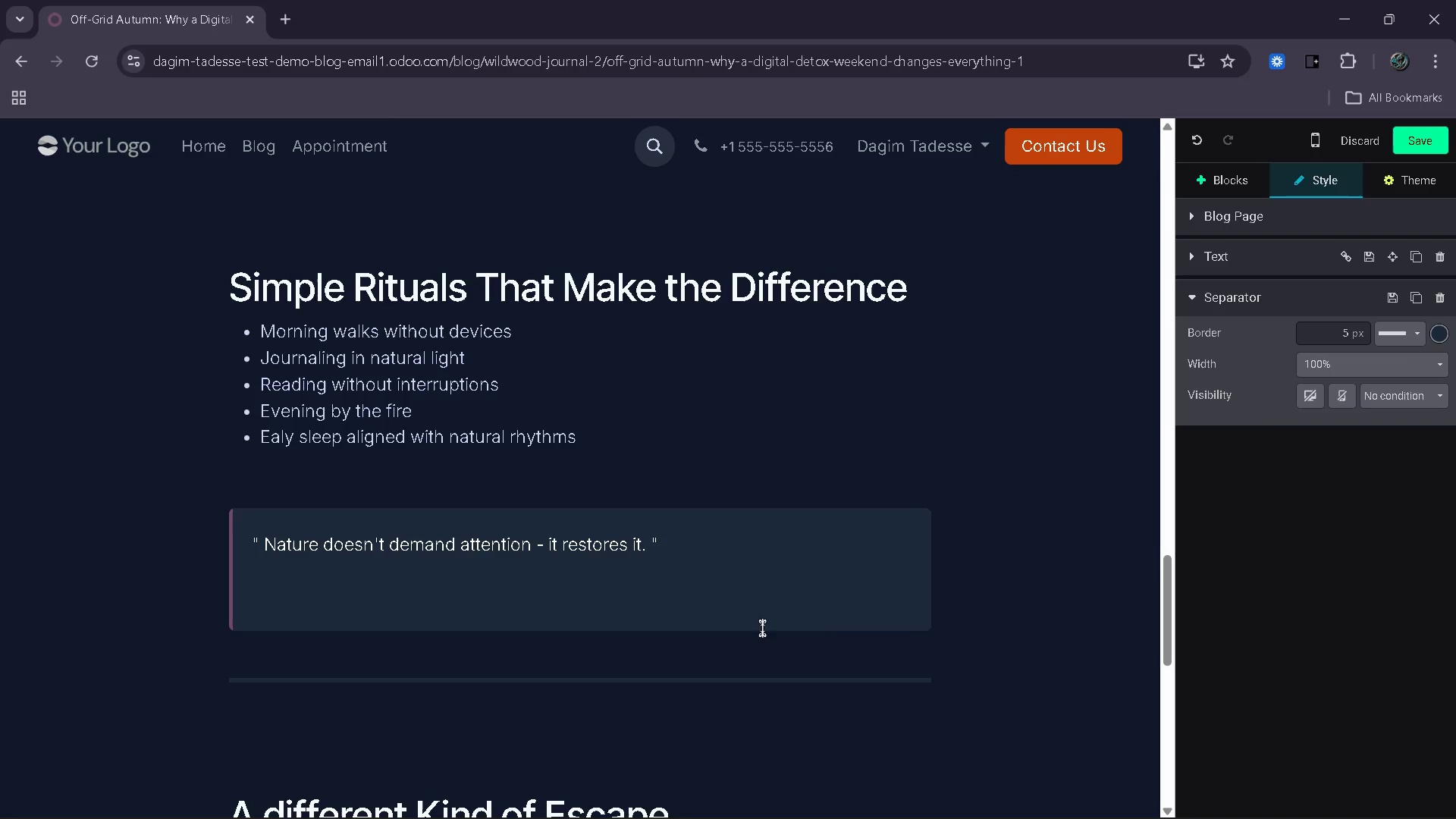 
left_click_drag(start_coordinate=[557, 599], to_coordinate=[593, 314])
 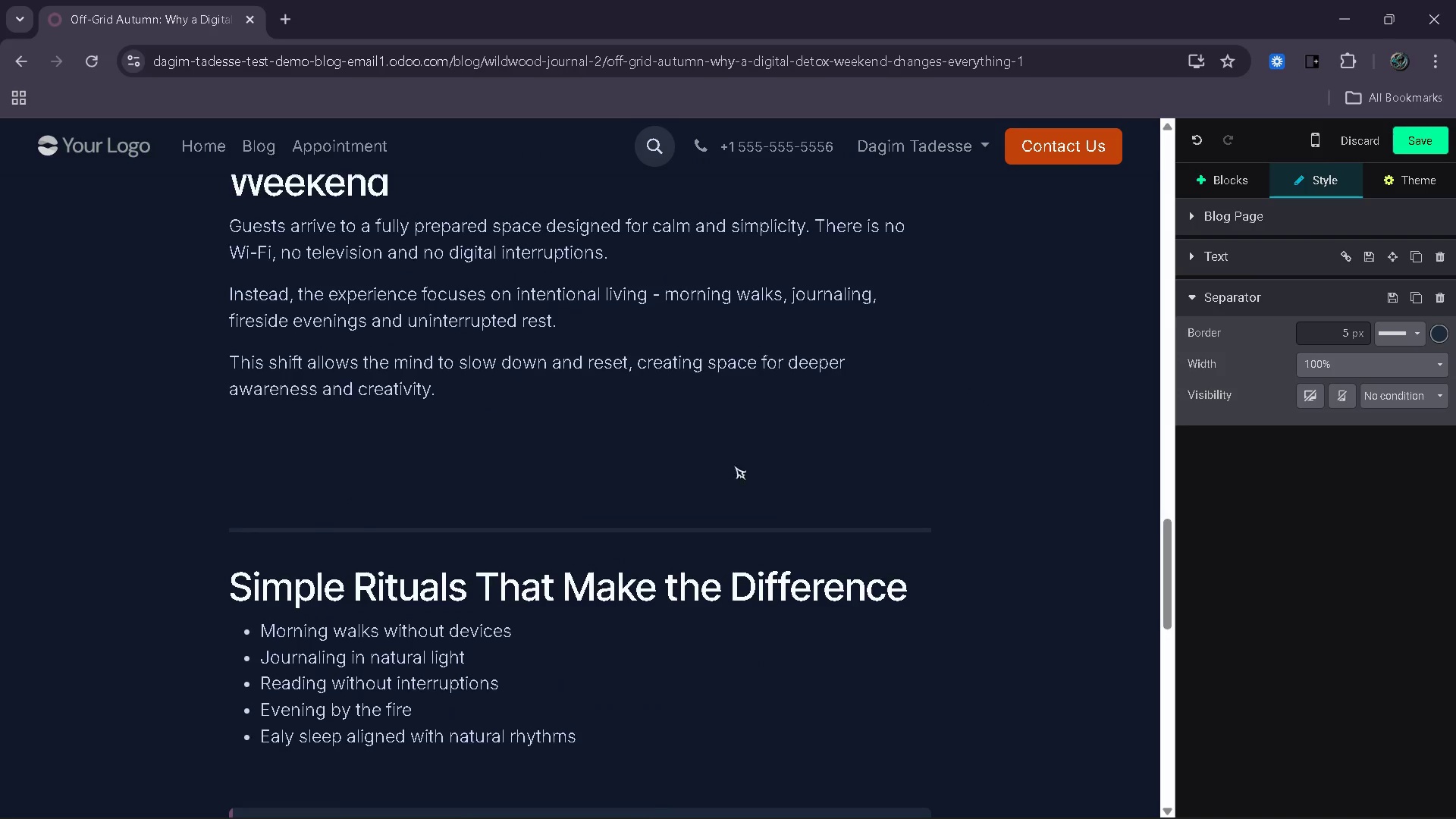 
left_click([604, 514])
 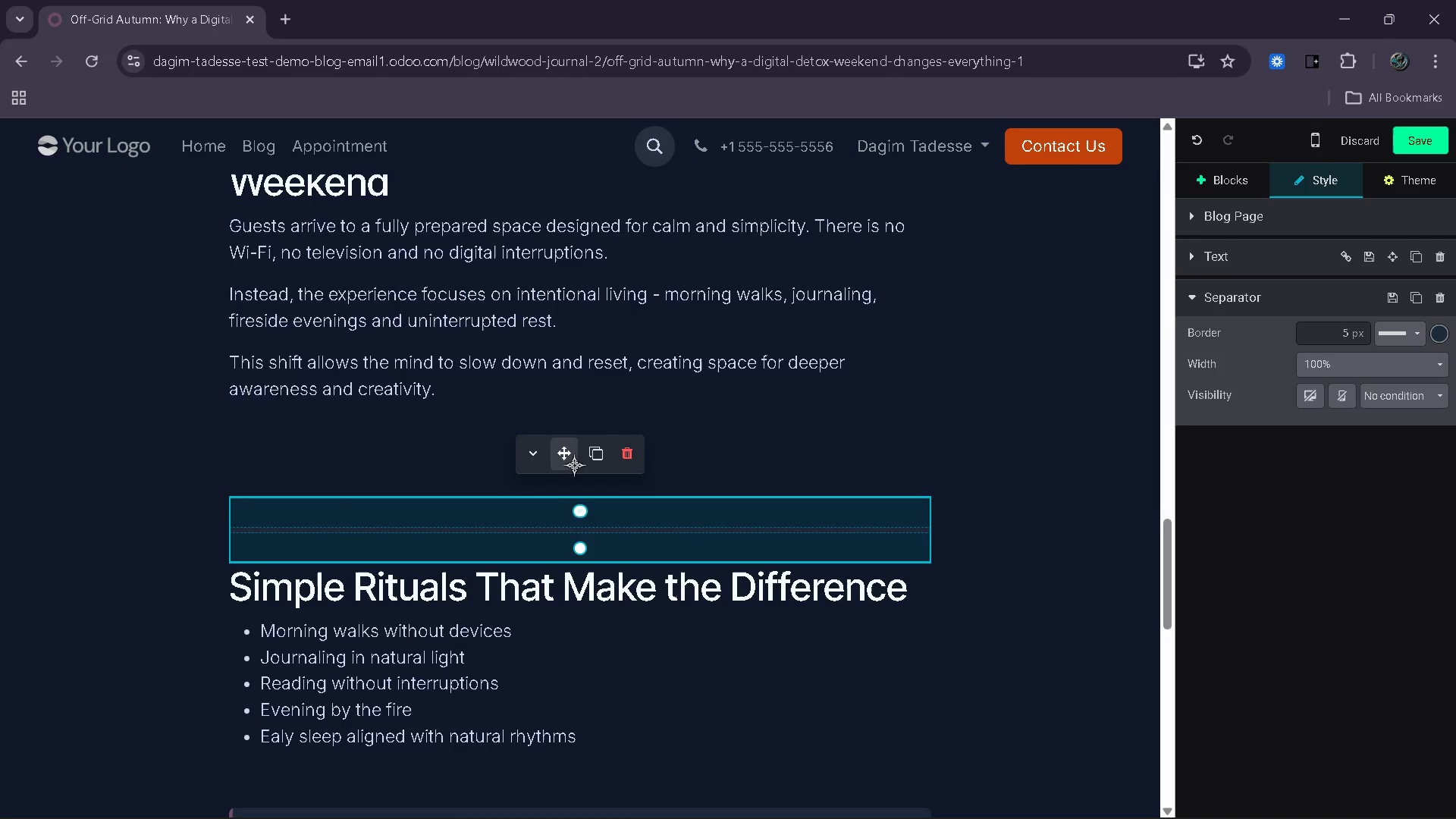 
left_click_drag(start_coordinate=[574, 465], to_coordinate=[566, 502])
 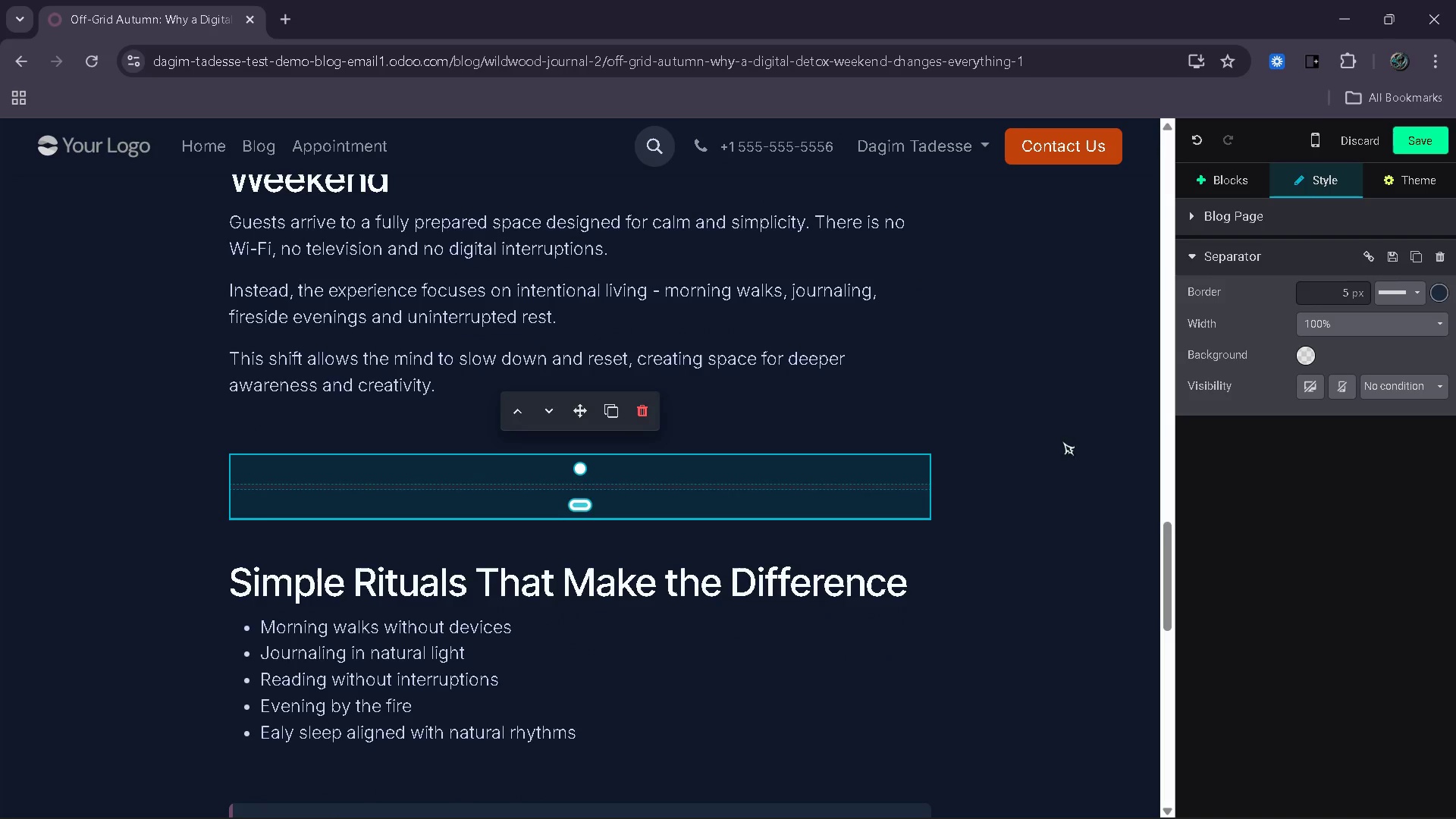 
left_click([1070, 445])
 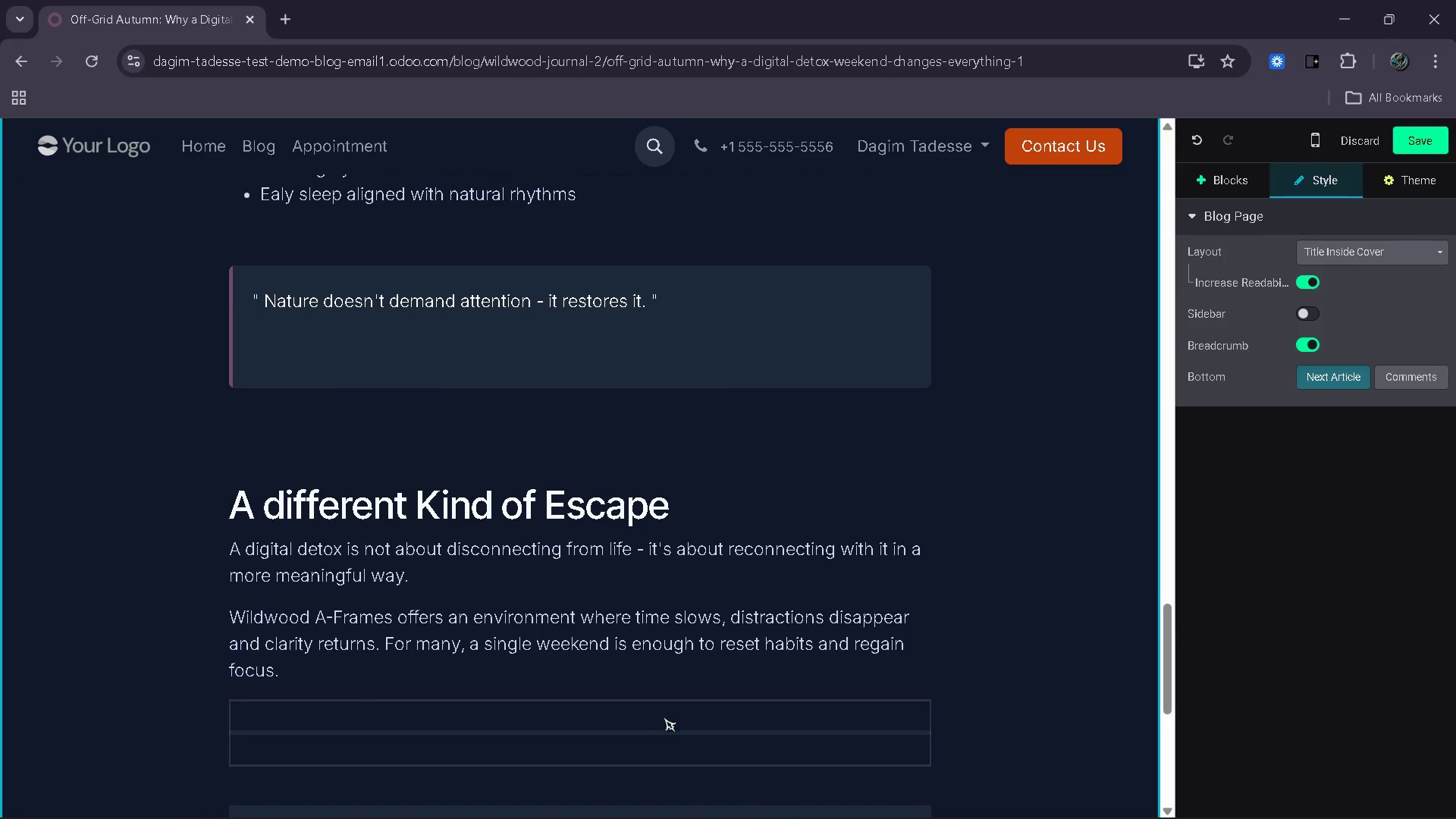 
wait(7.25)
 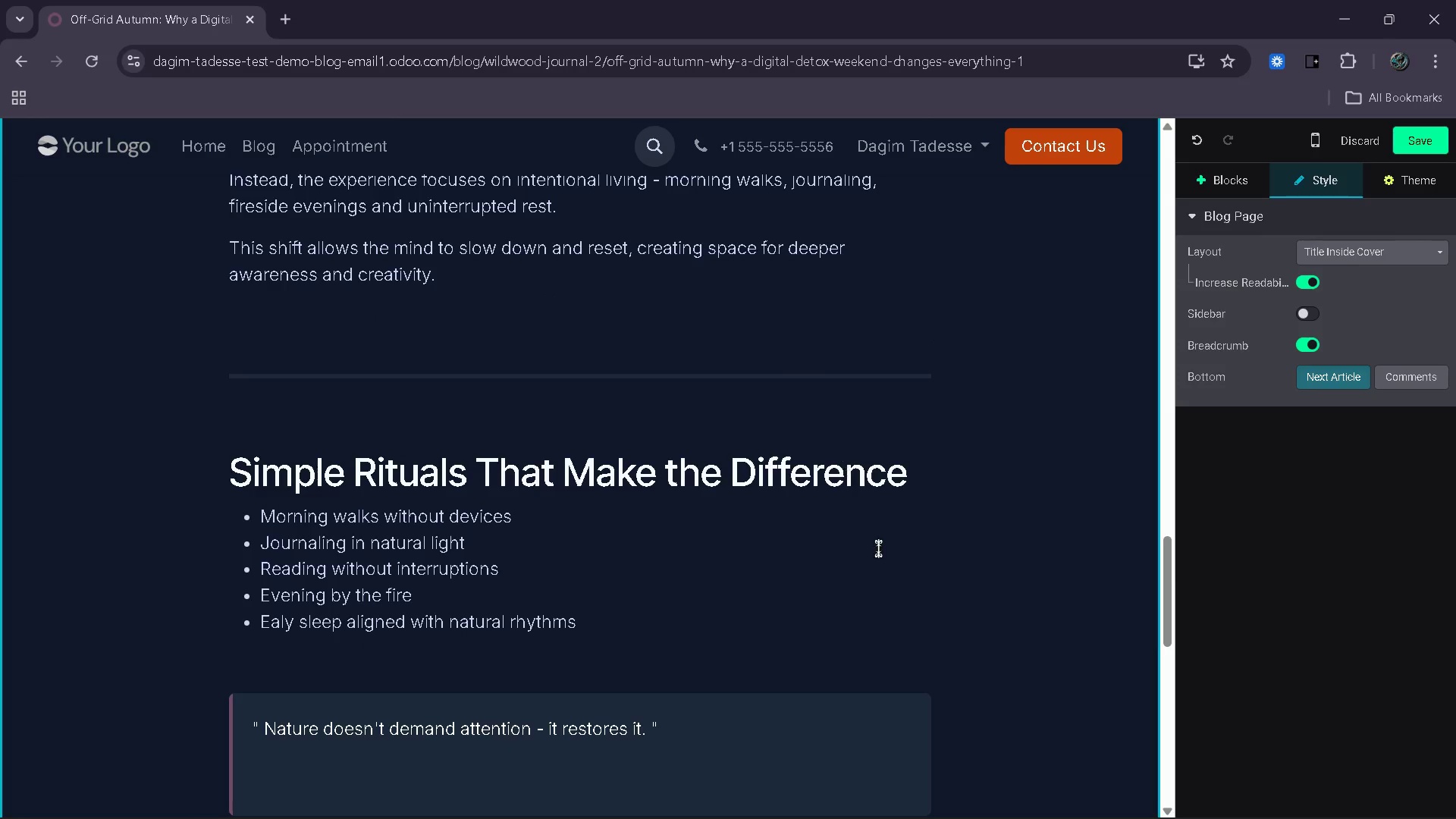 
left_click([669, 570])
 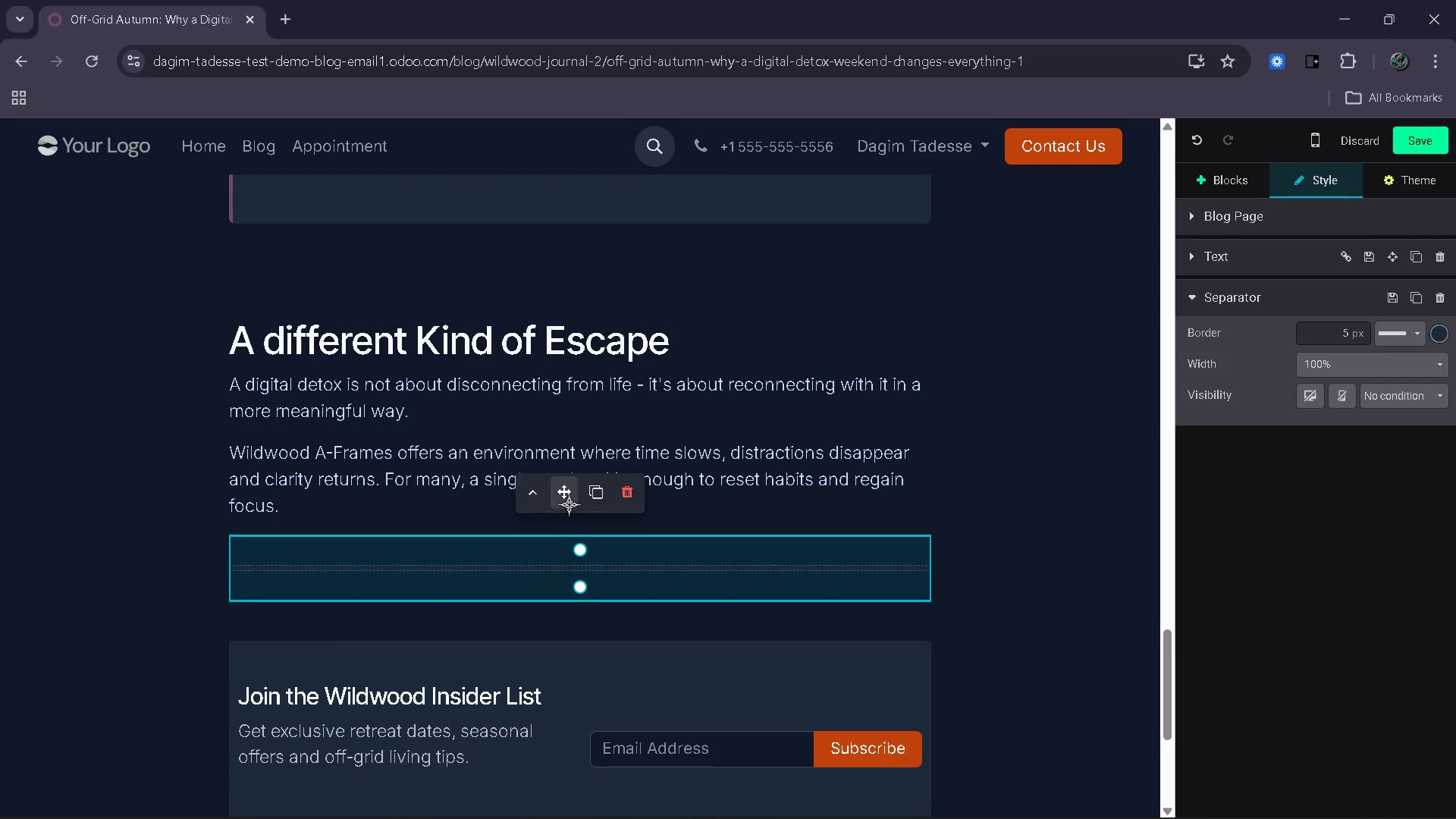 
left_click_drag(start_coordinate=[569, 504], to_coordinate=[568, 689])
 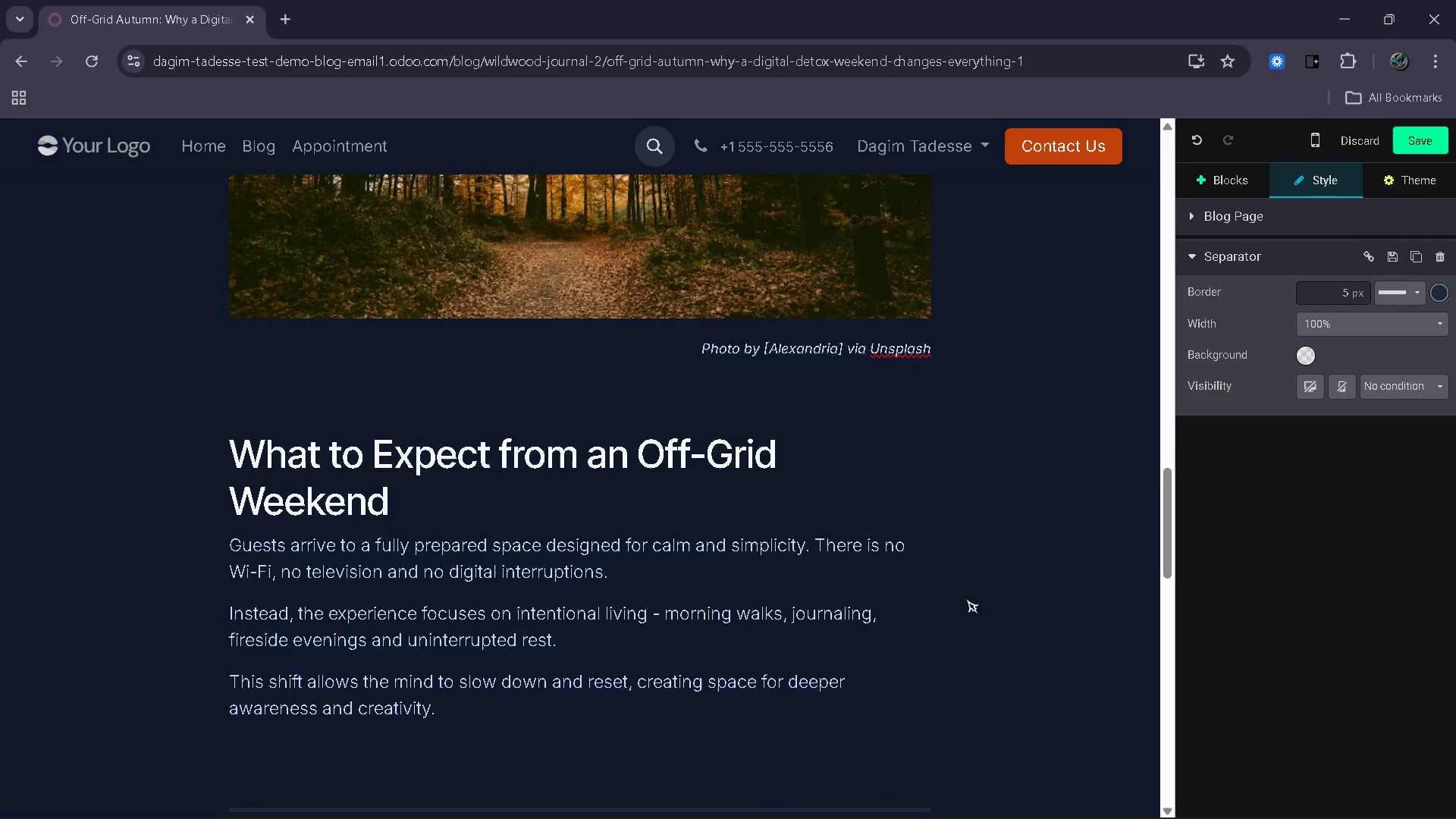 
wait(5.8)
 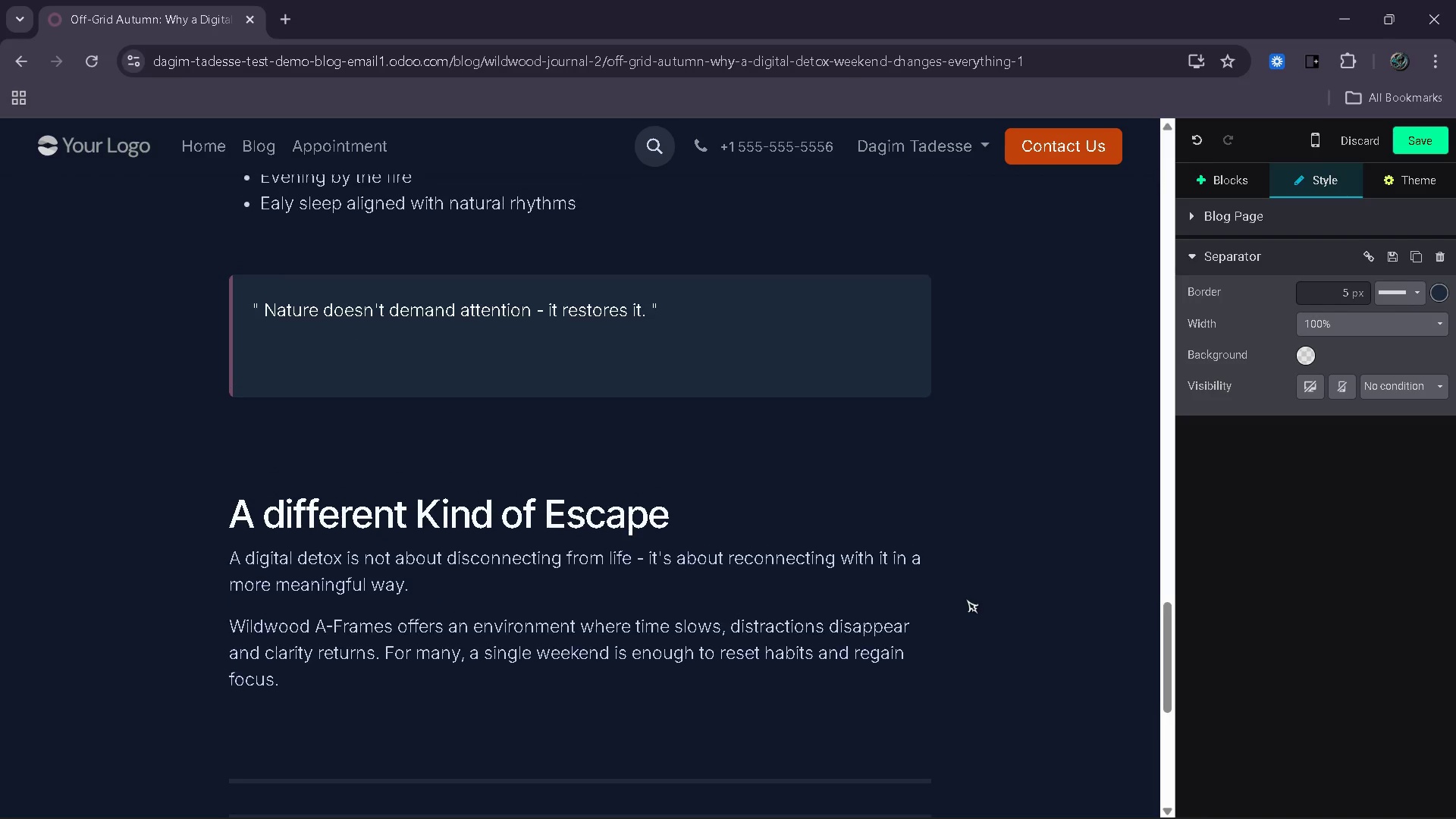 
left_click([559, 688])
 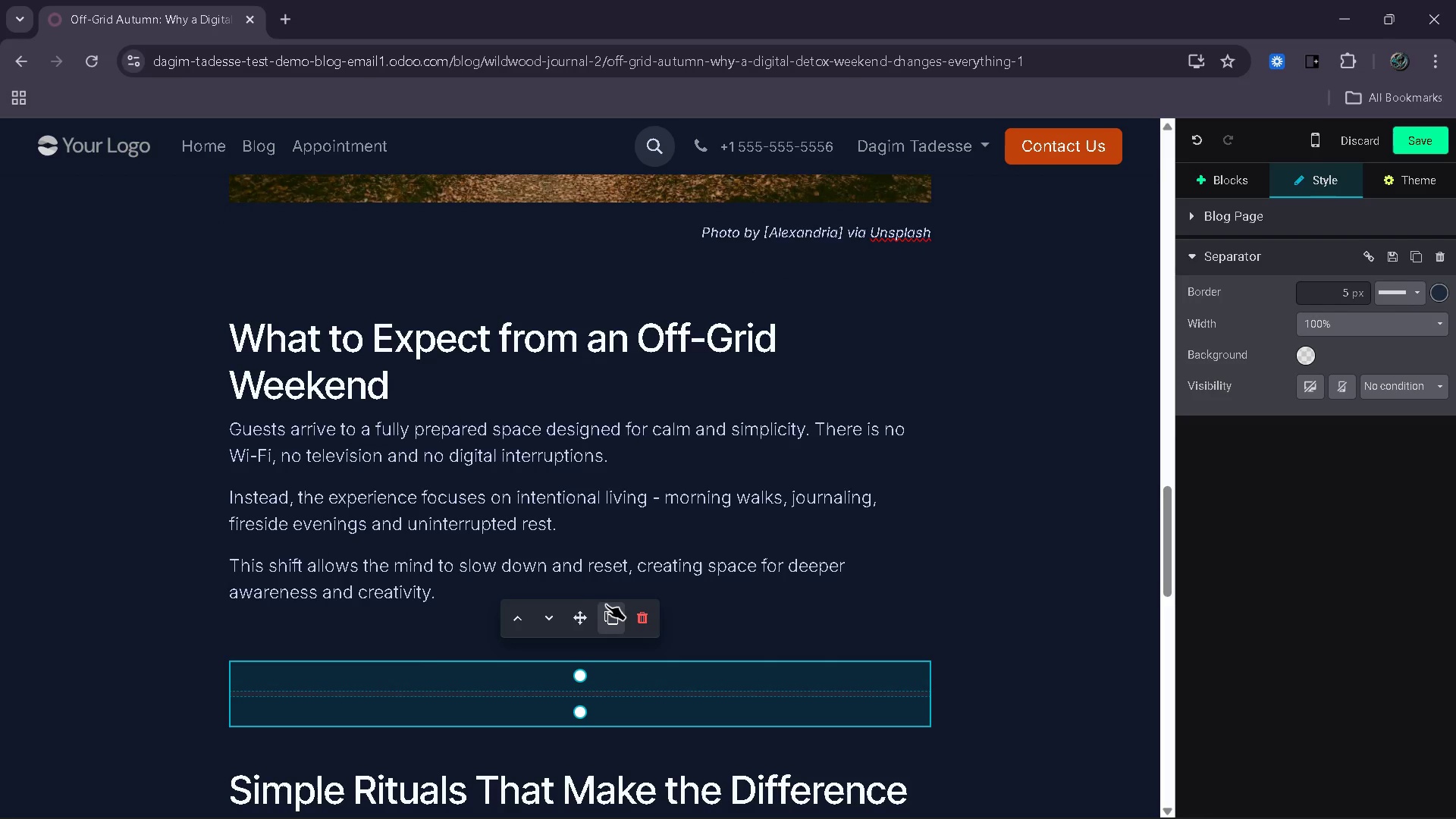 
left_click([608, 610])
 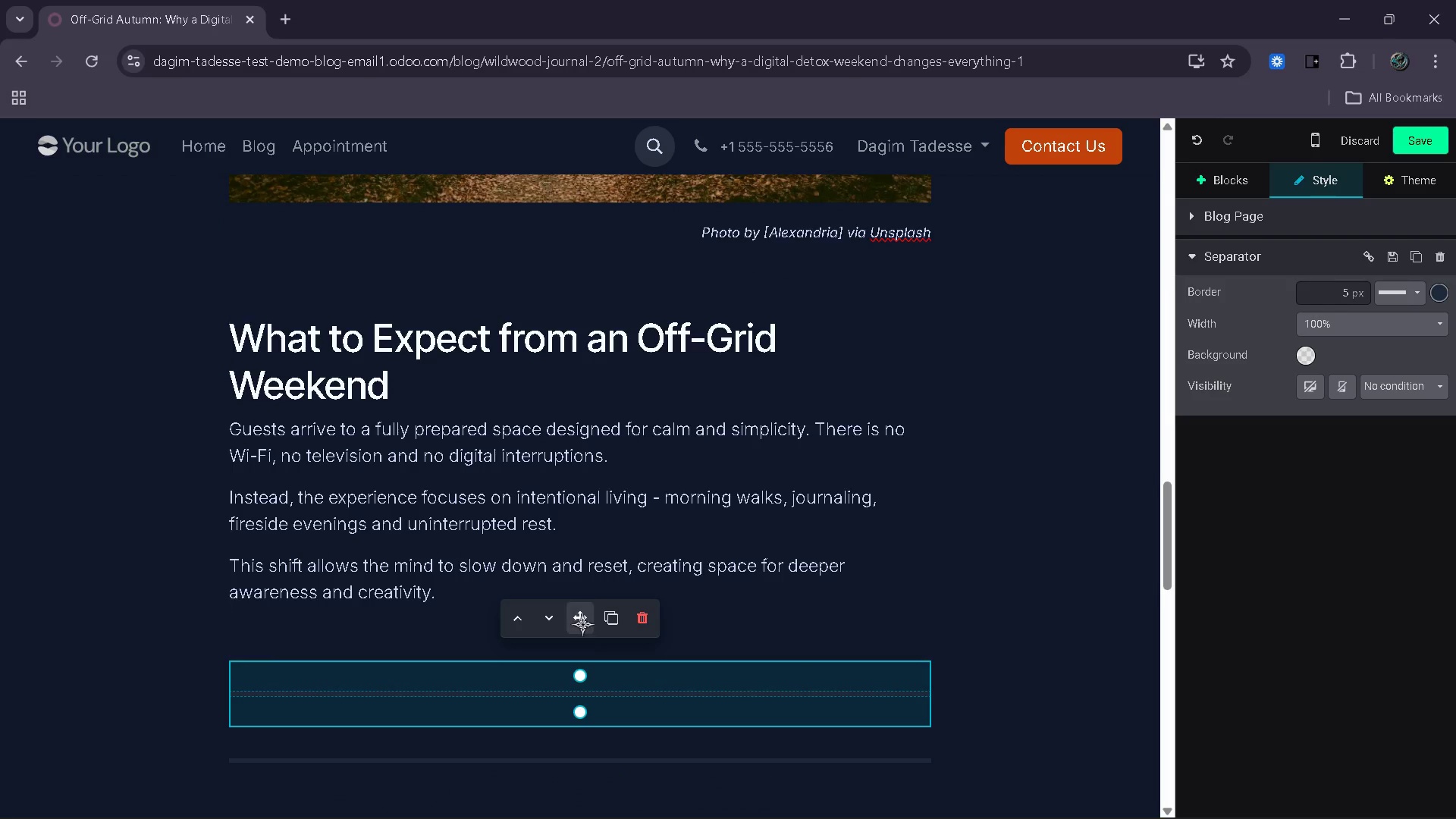 
left_click_drag(start_coordinate=[582, 621], to_coordinate=[572, 421])
 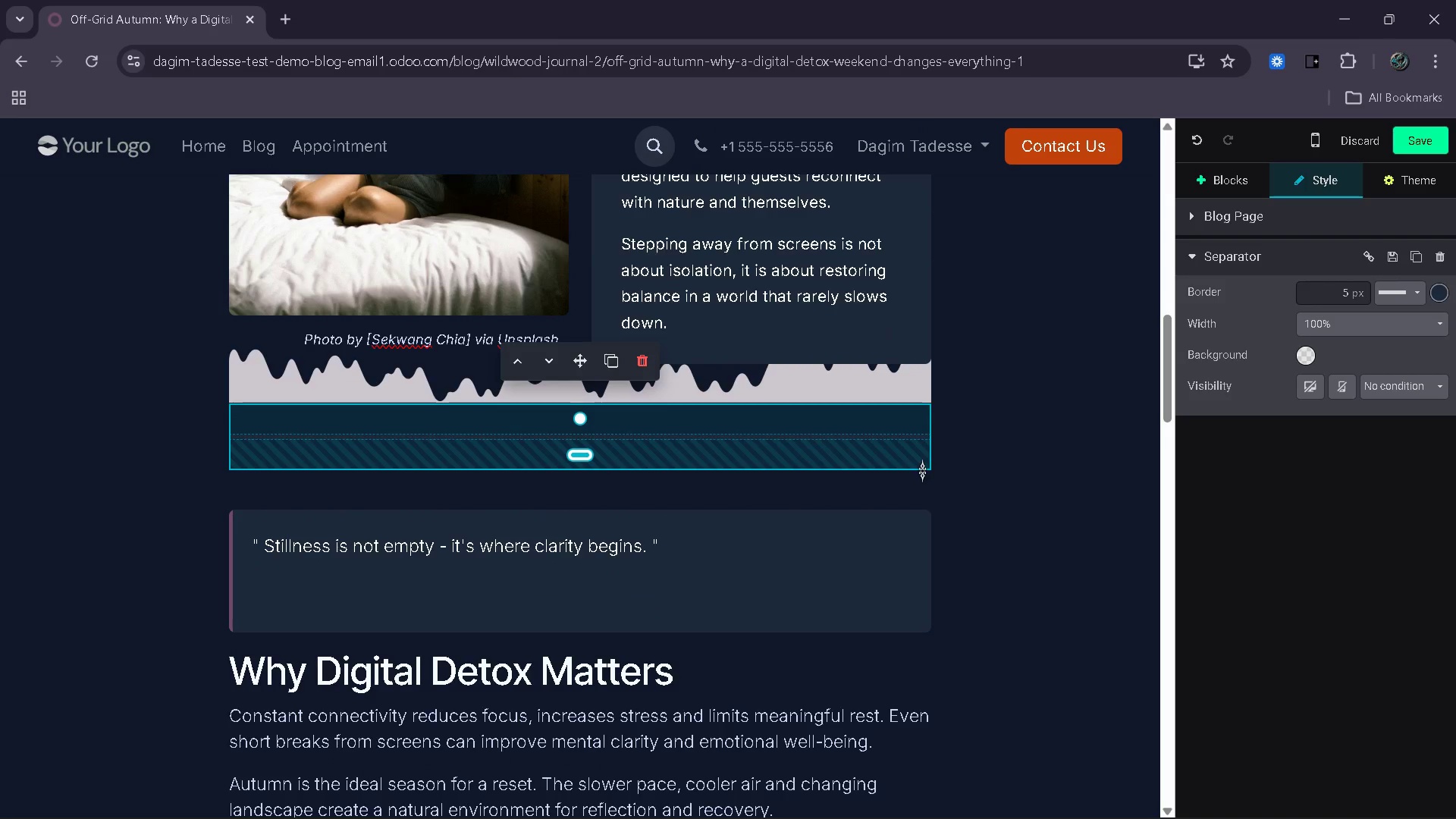 
left_click([992, 475])
 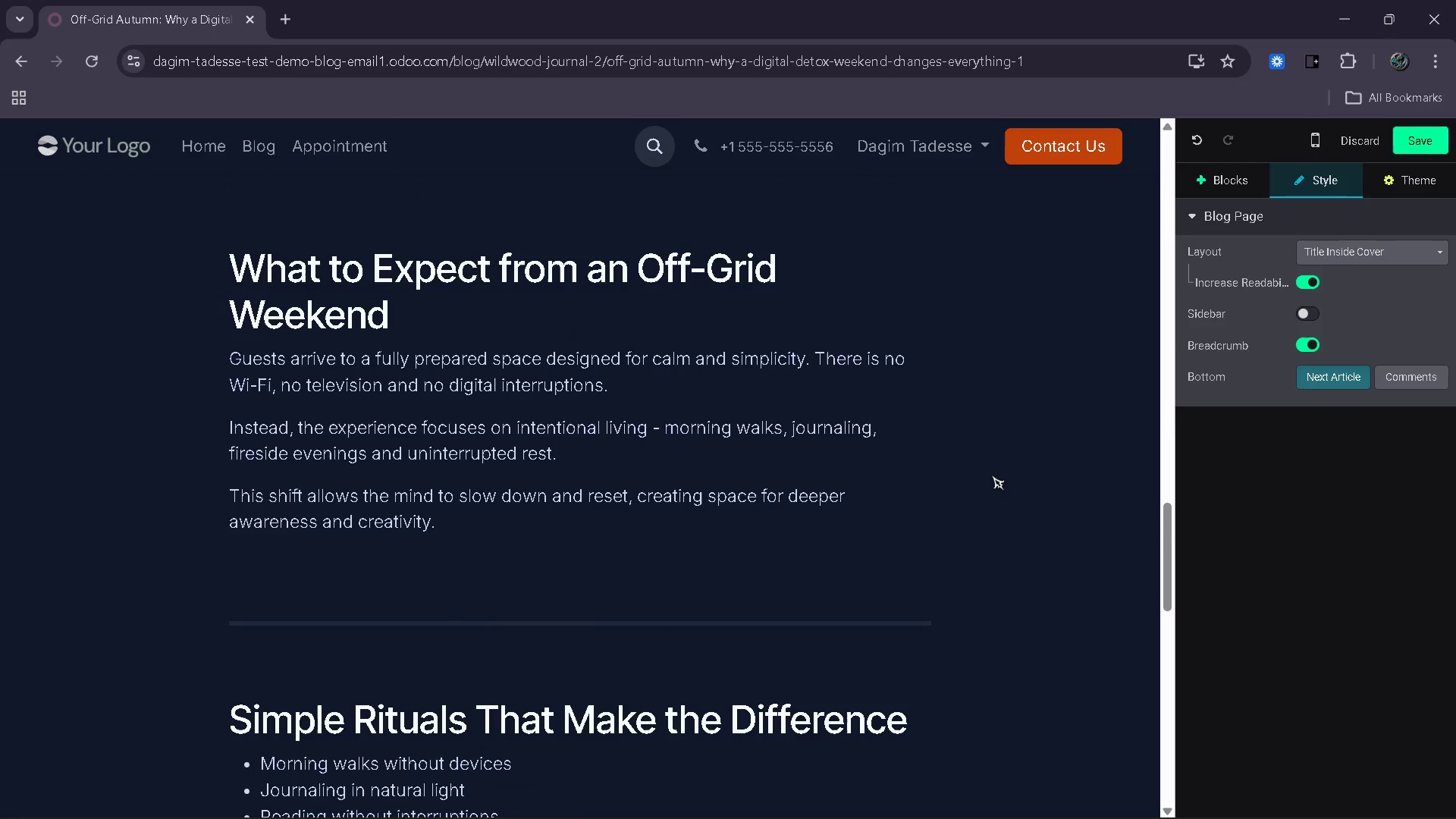 
wait(5.61)
 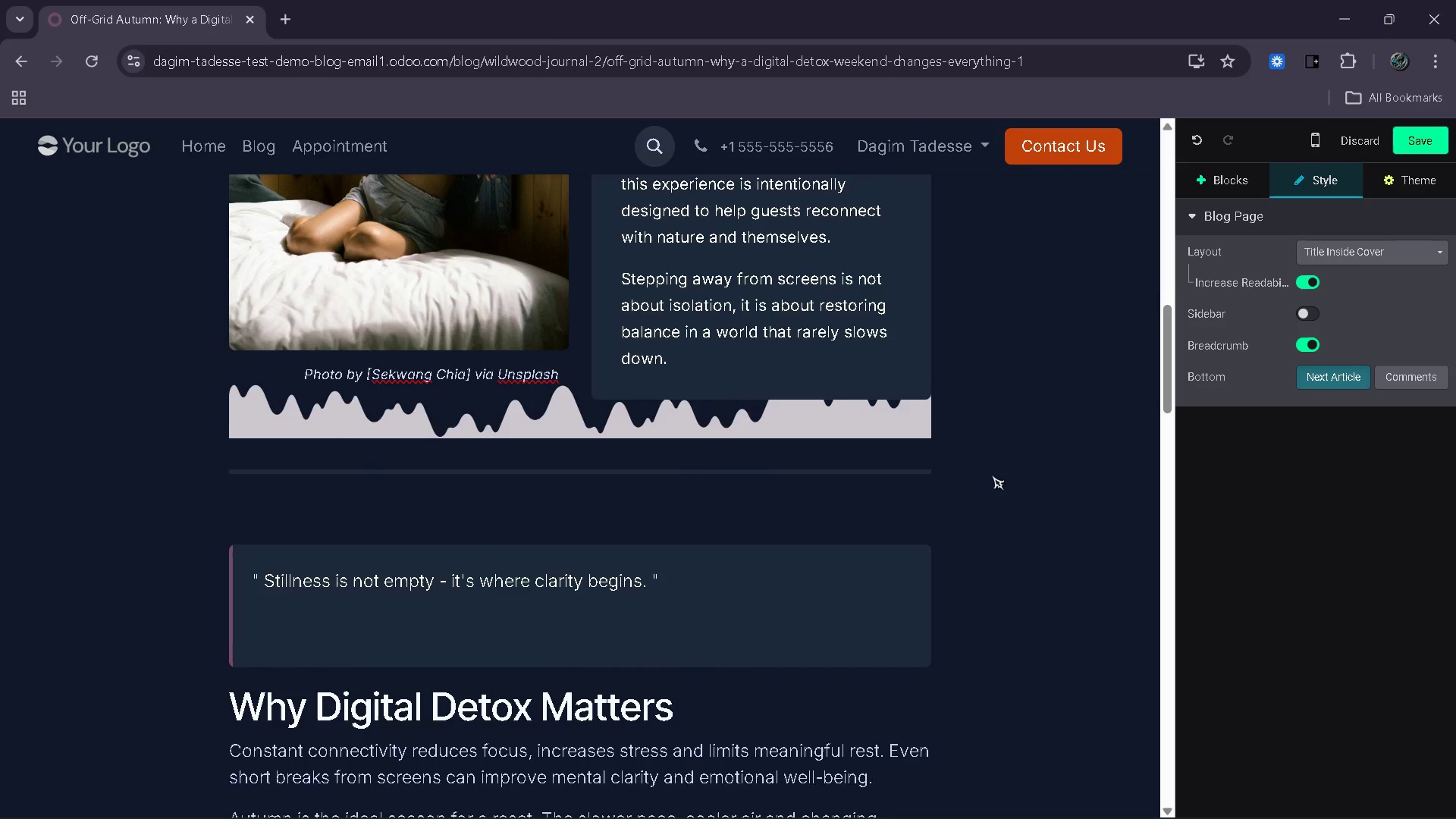 
left_click([573, 600])
 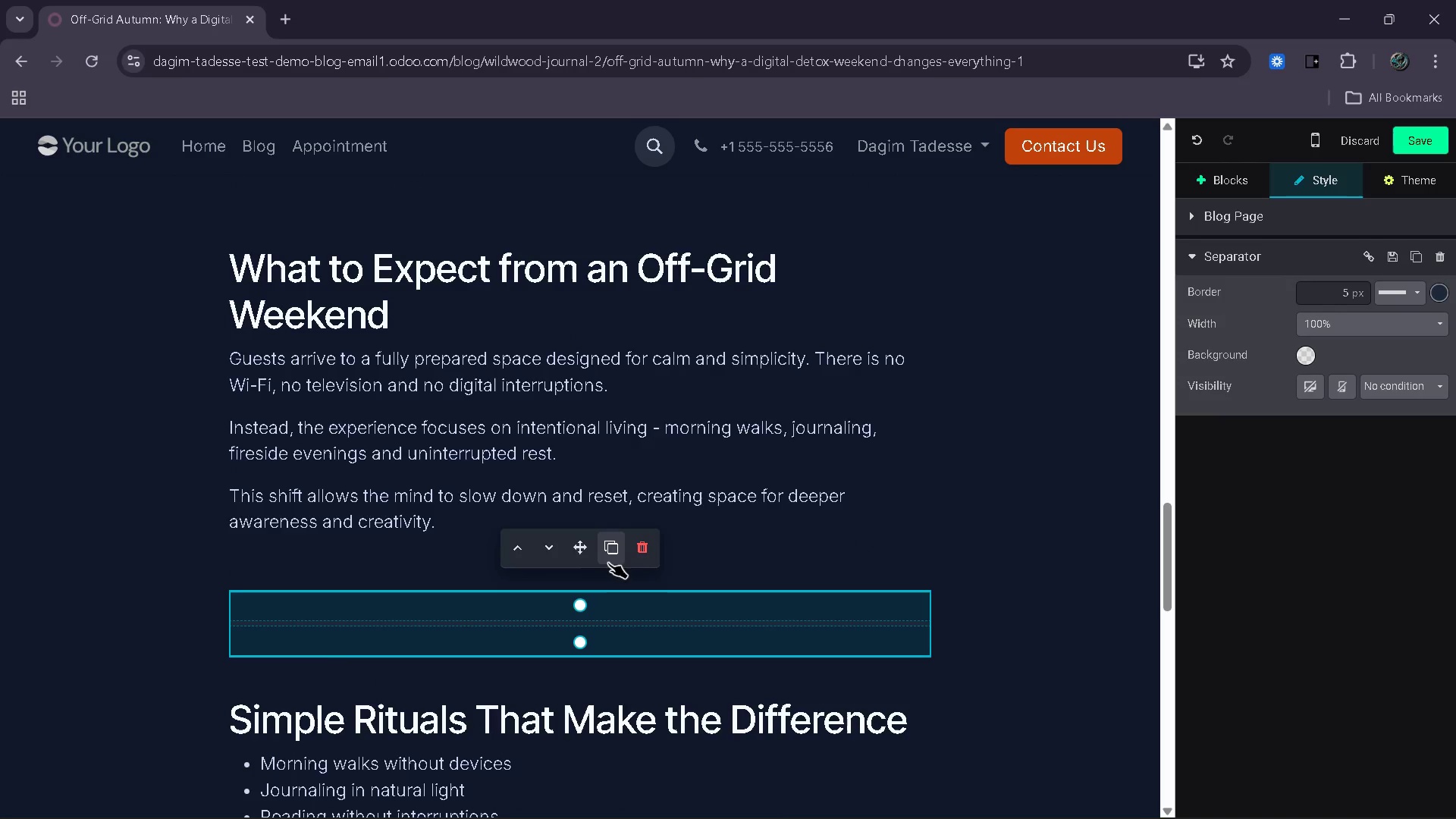 
left_click([623, 559])
 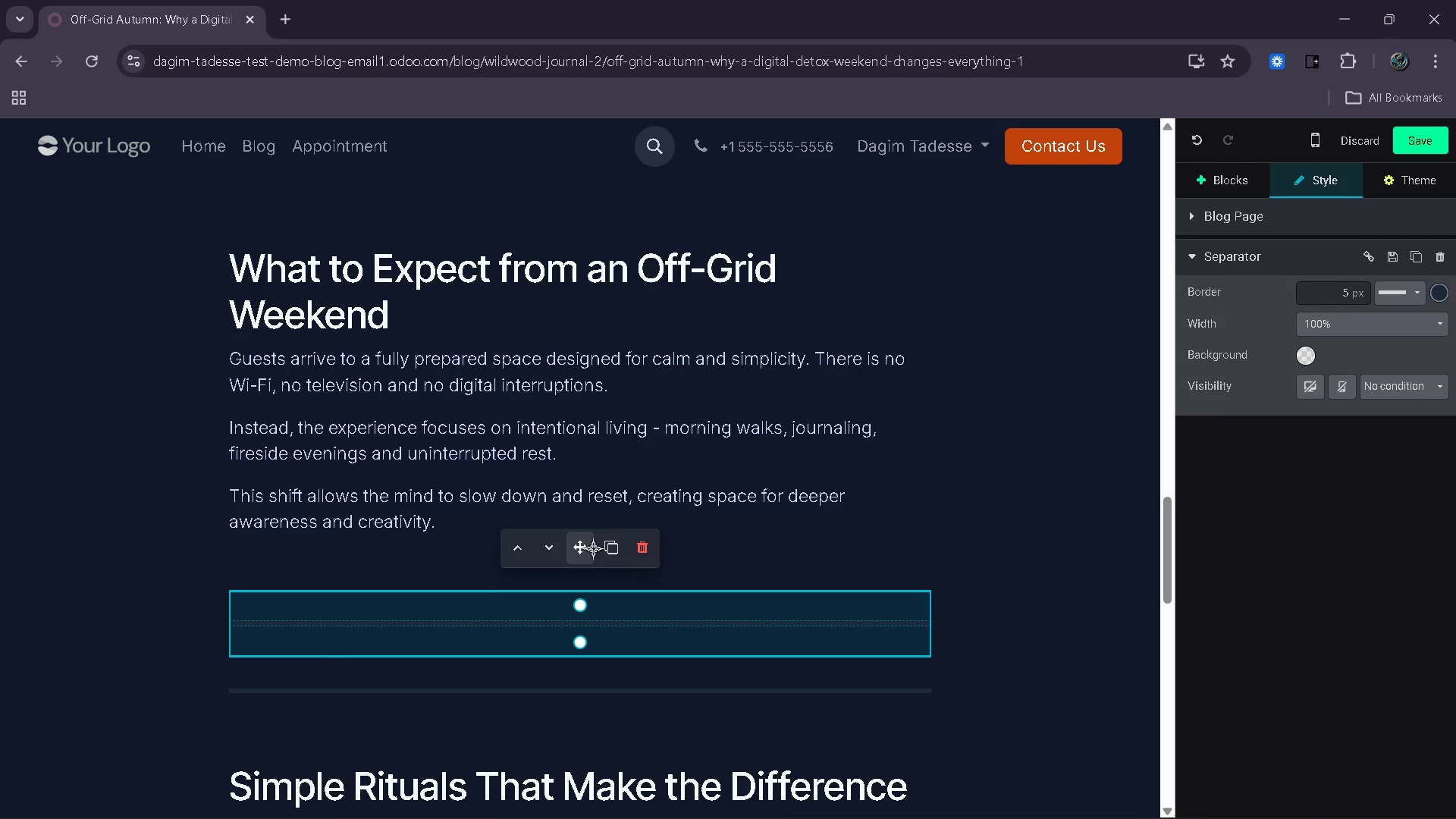 
left_click_drag(start_coordinate=[593, 548], to_coordinate=[563, 276])
 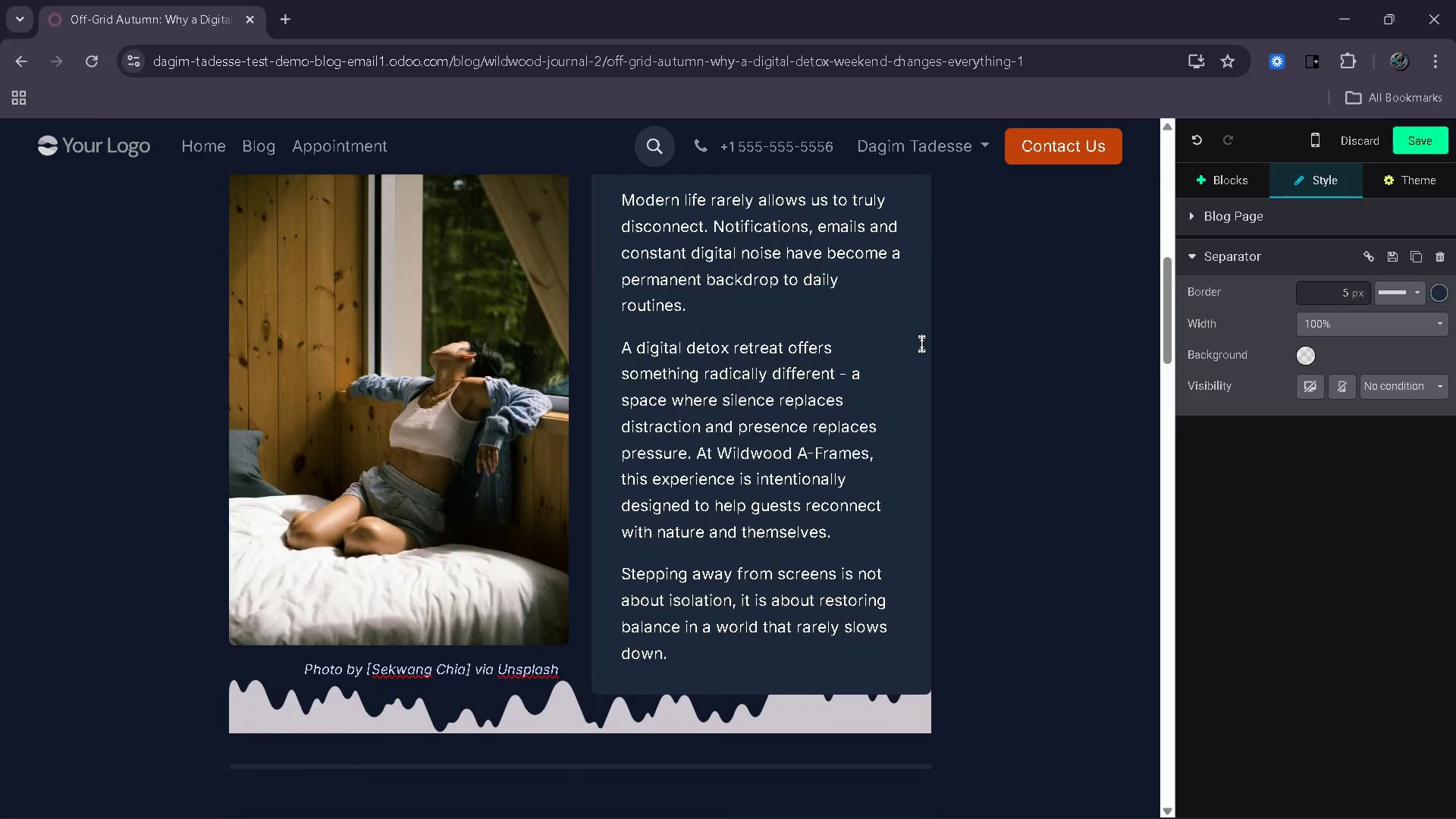 
wait(5.14)
 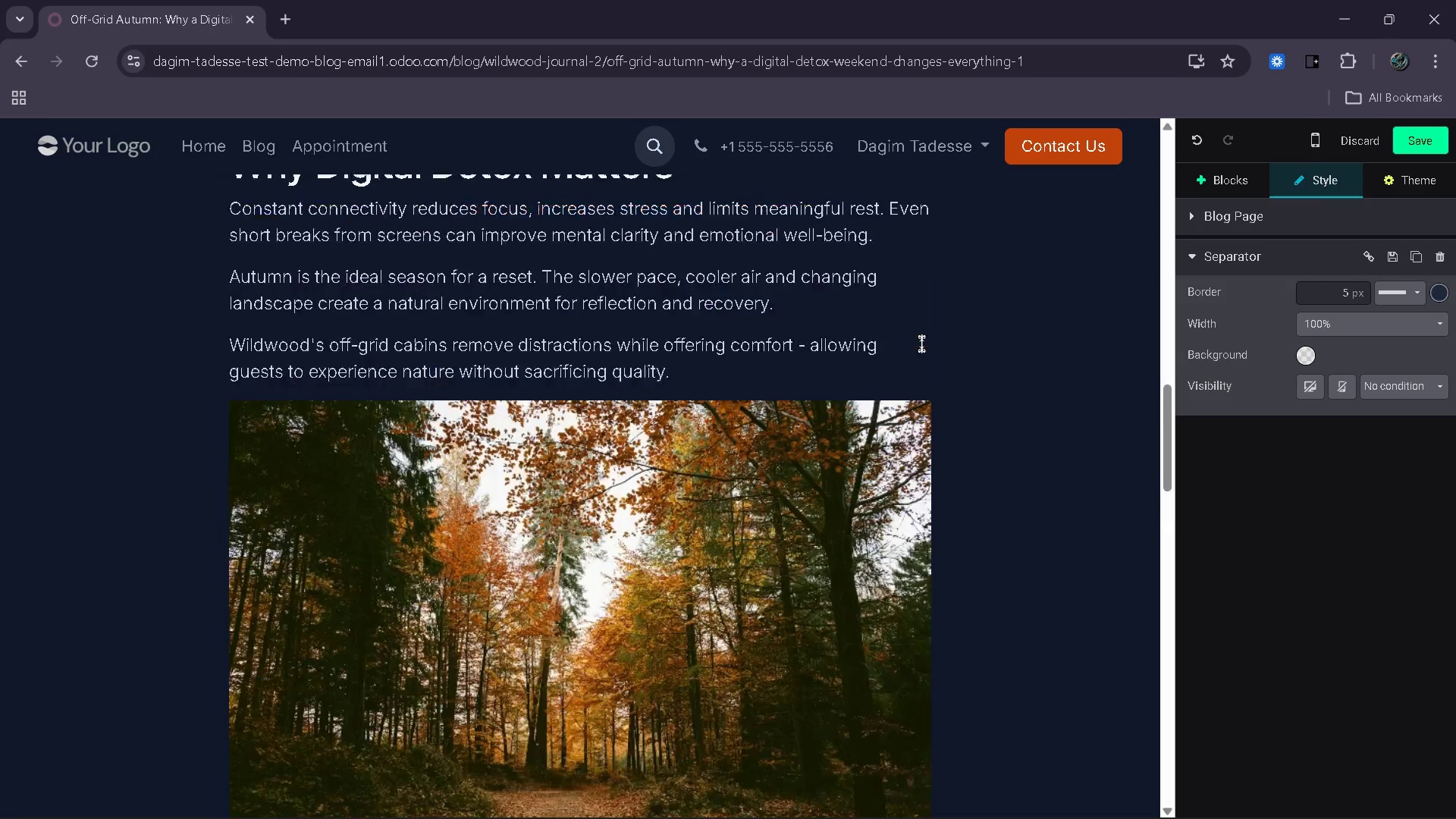 
left_click([562, 571])
 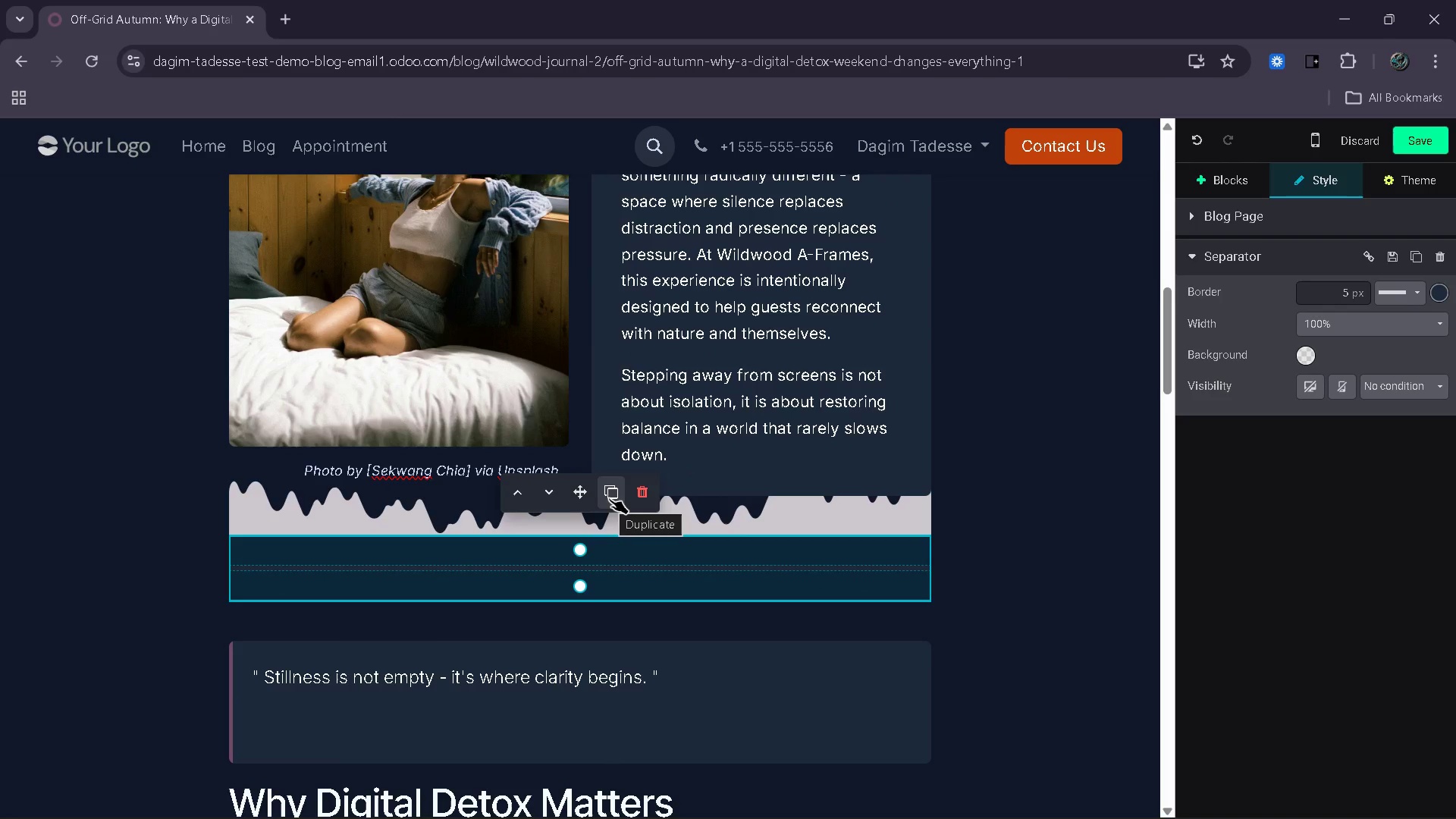 
left_click([609, 498])
 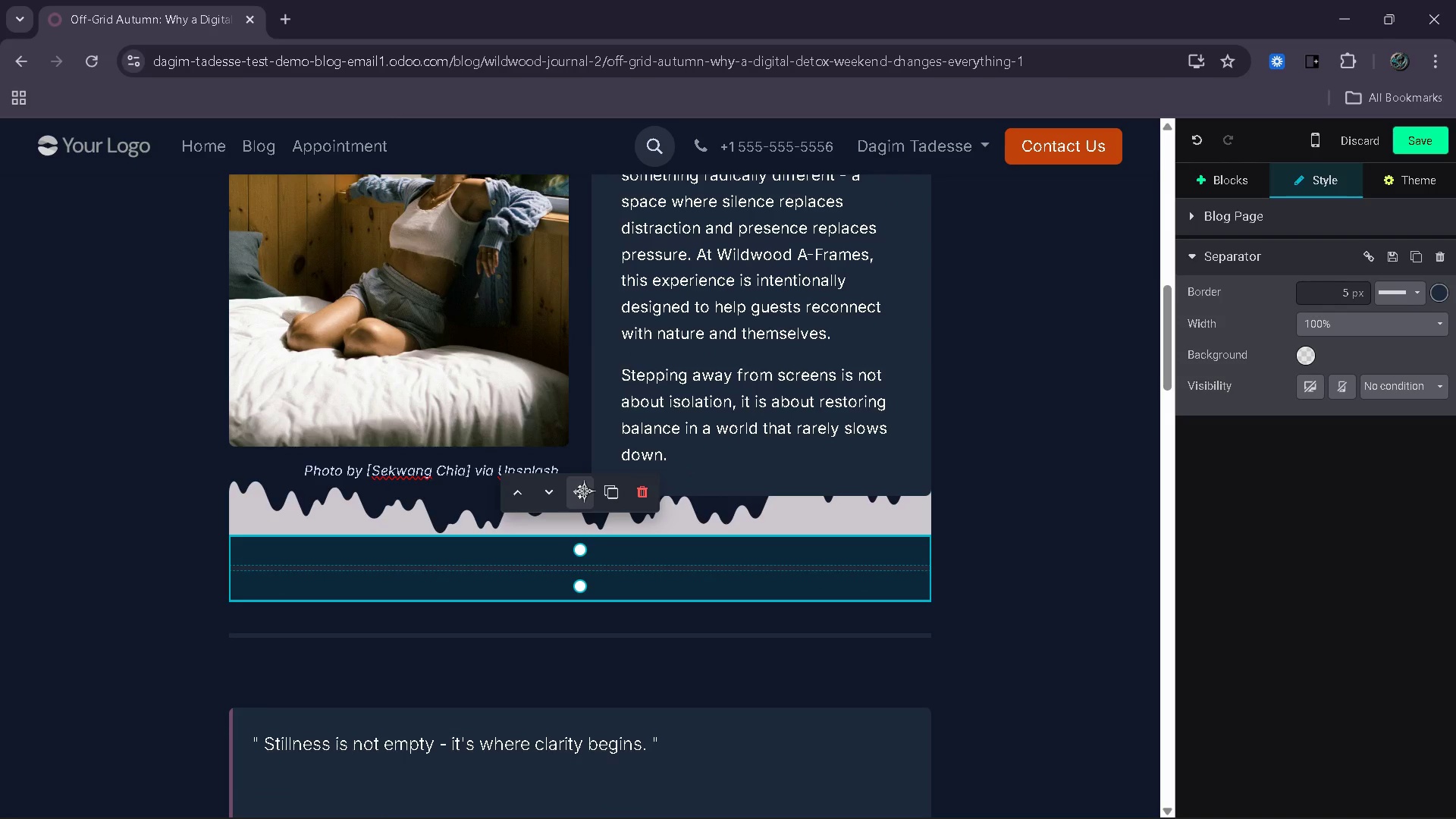 
left_click_drag(start_coordinate=[584, 491], to_coordinate=[571, 359])
 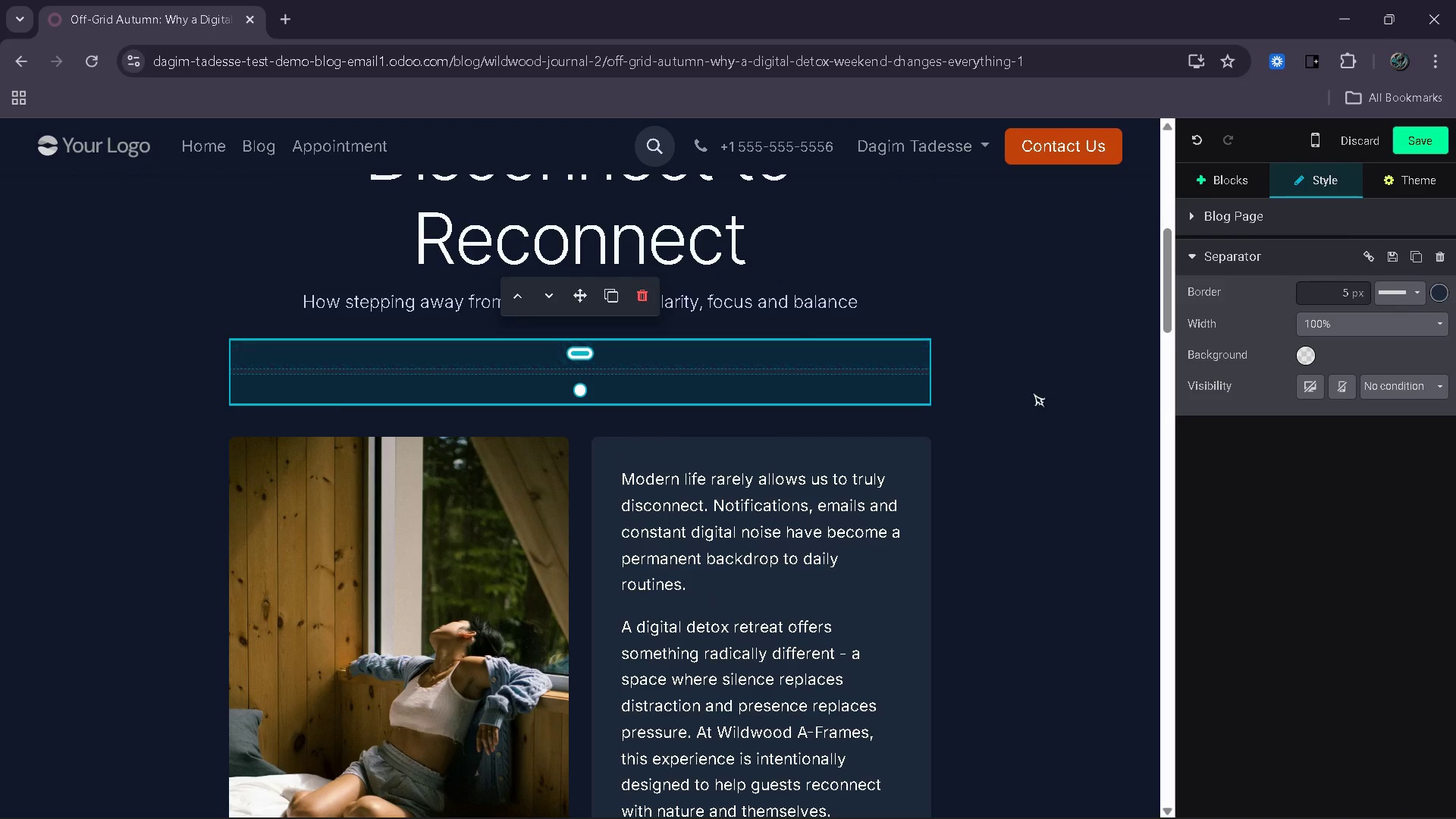 
left_click([1033, 393])
 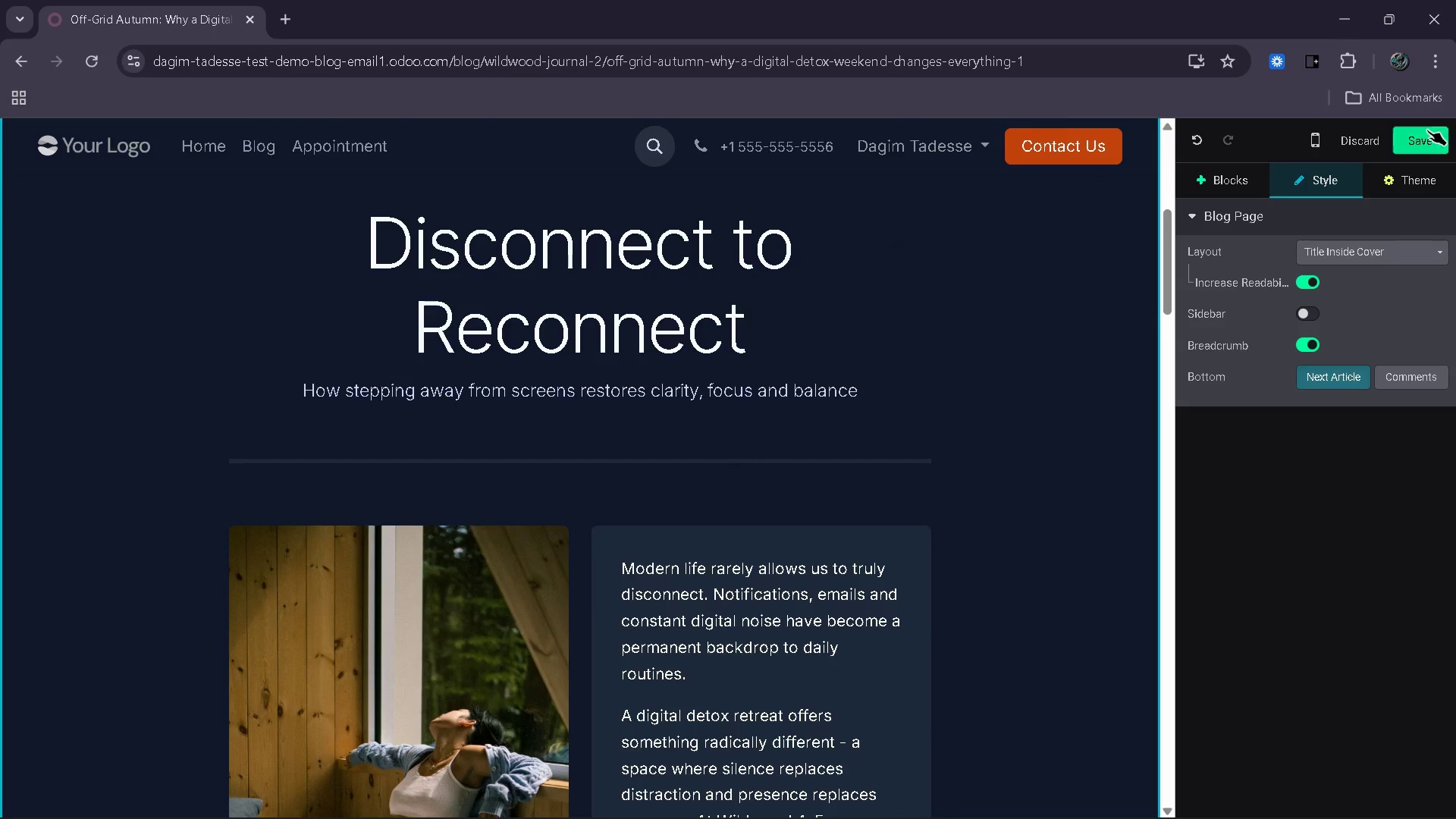 
left_click([1312, 144])
 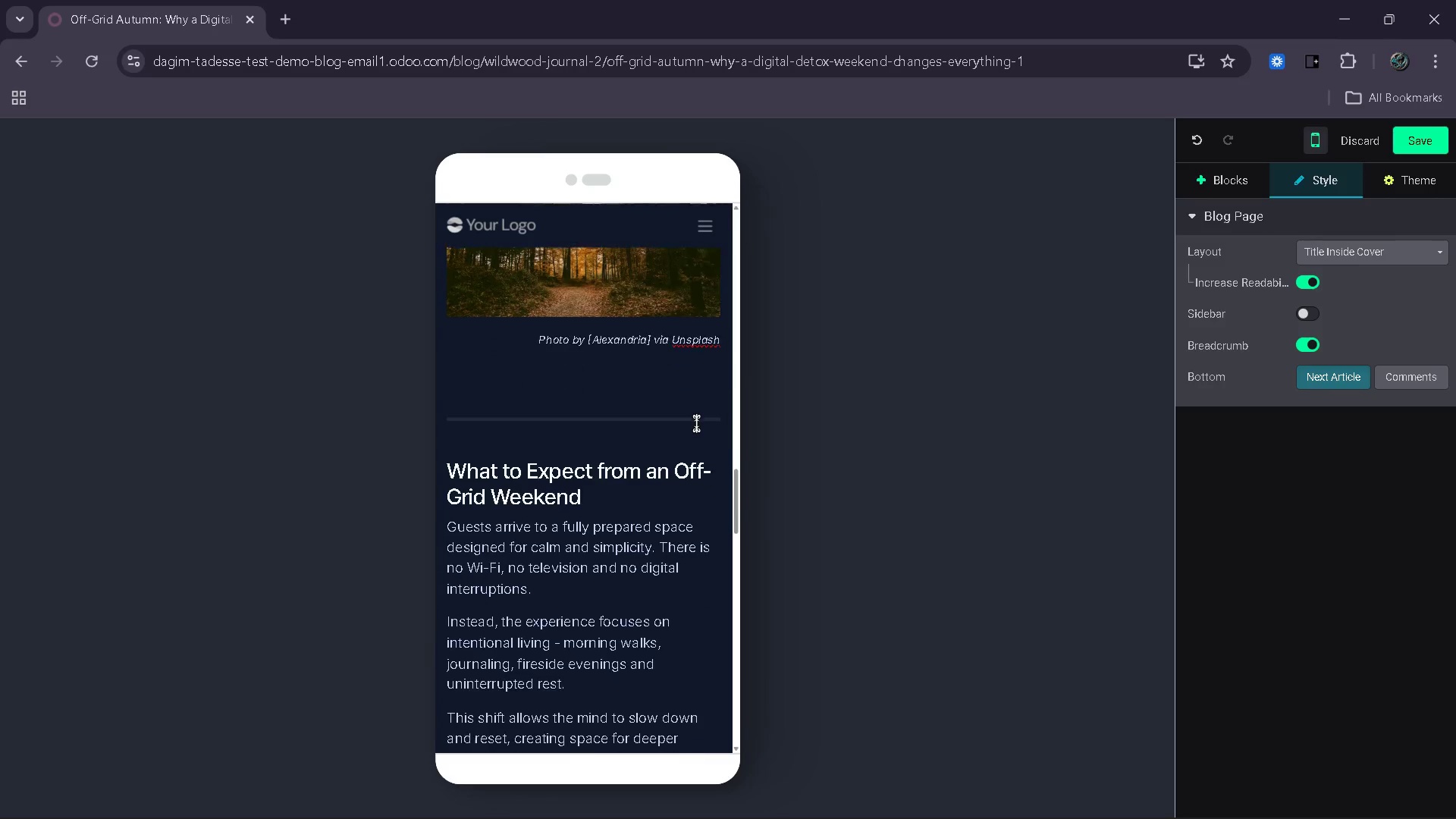 
wait(7.19)
 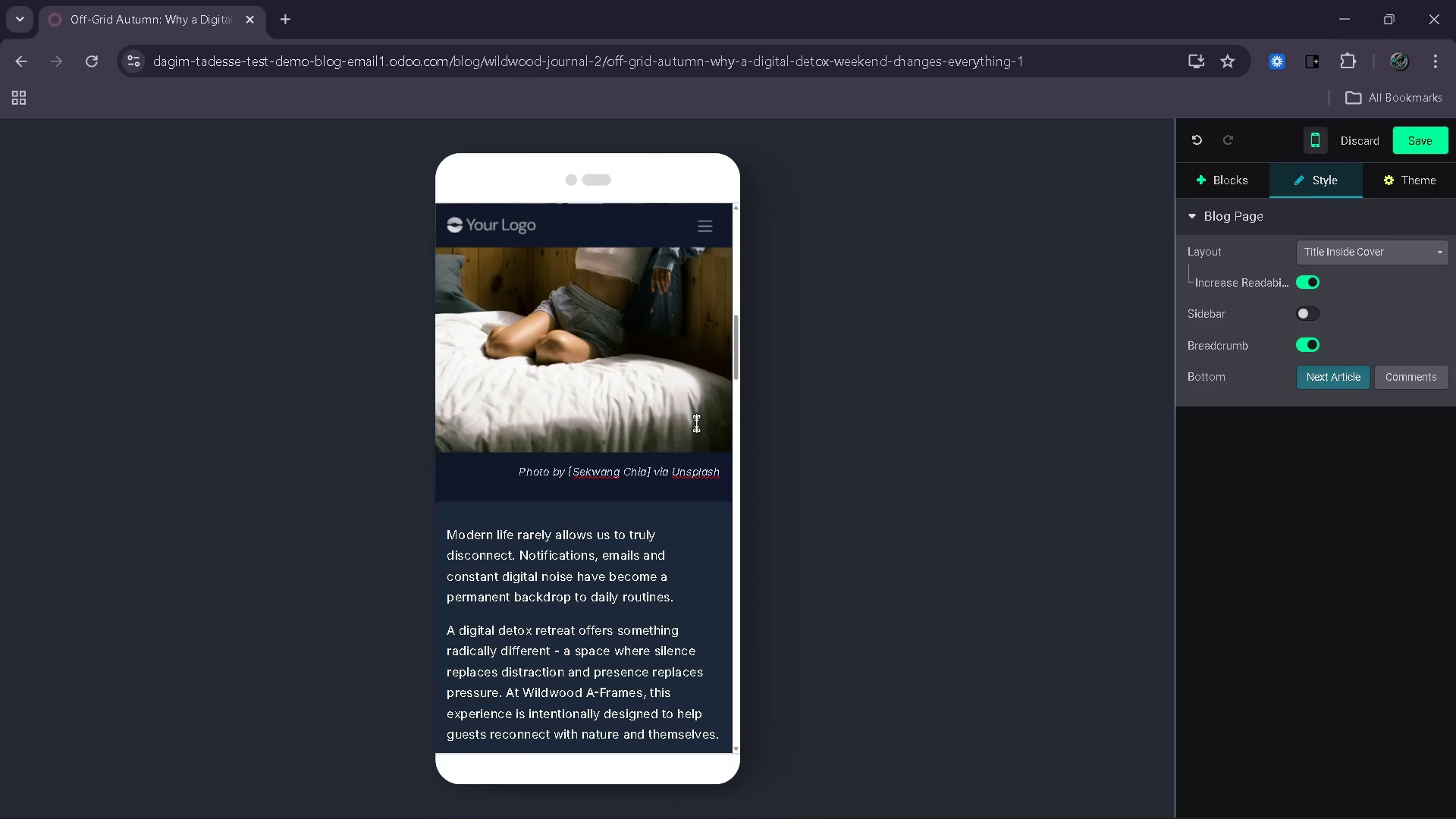 
left_click([649, 473])
 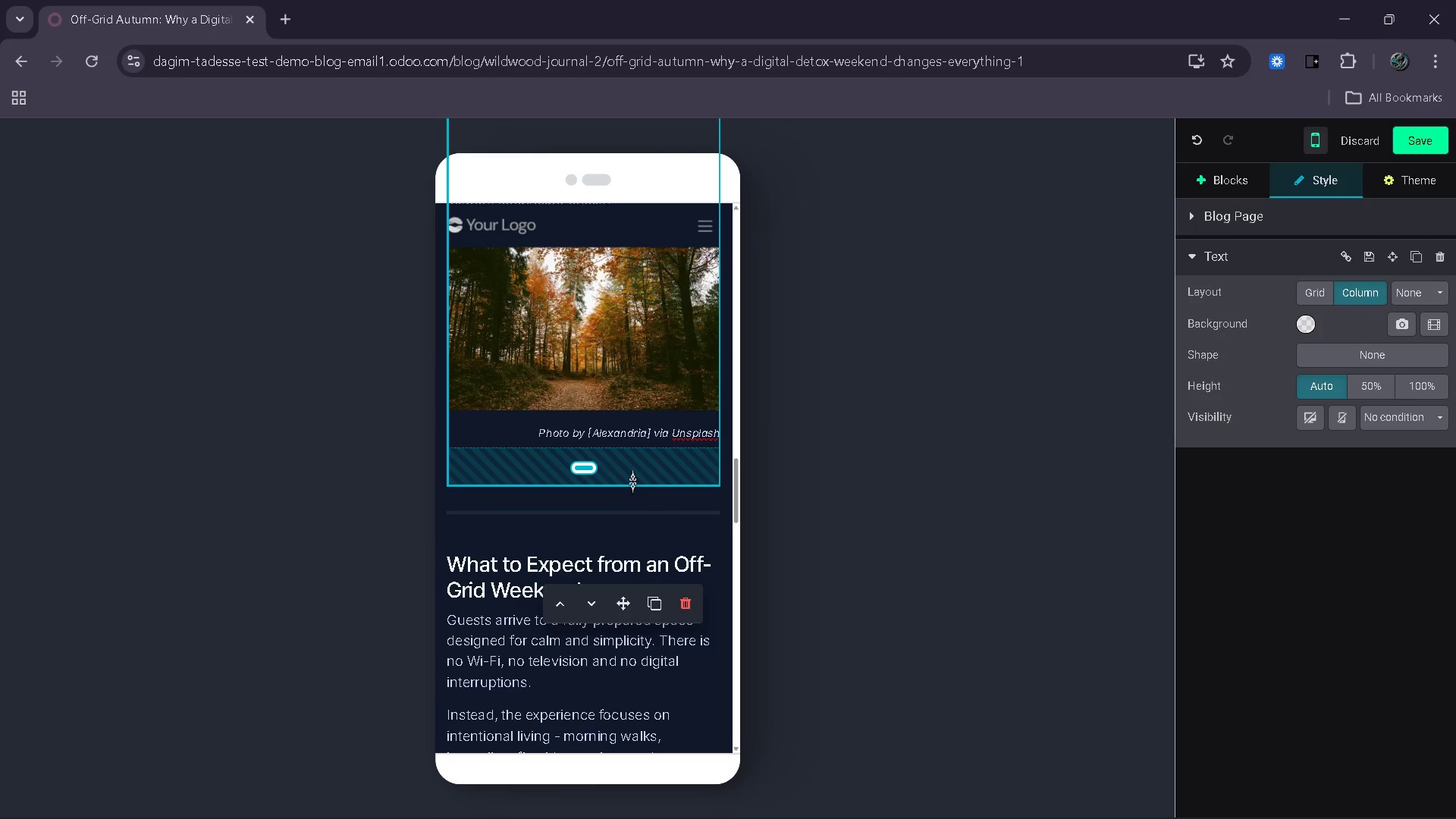 
left_click_drag(start_coordinate=[632, 481], to_coordinate=[642, 464])
 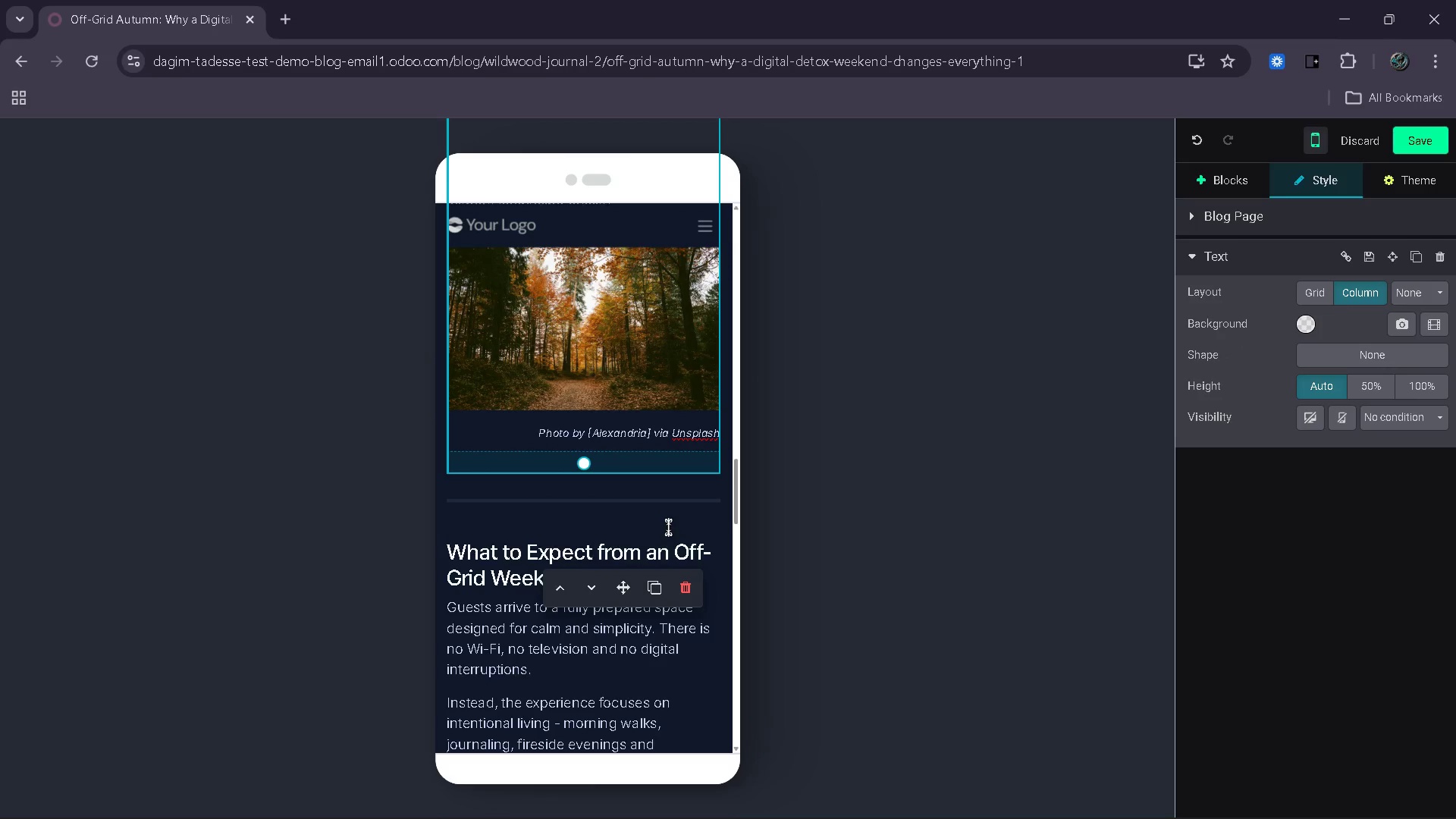 
left_click([673, 507])
 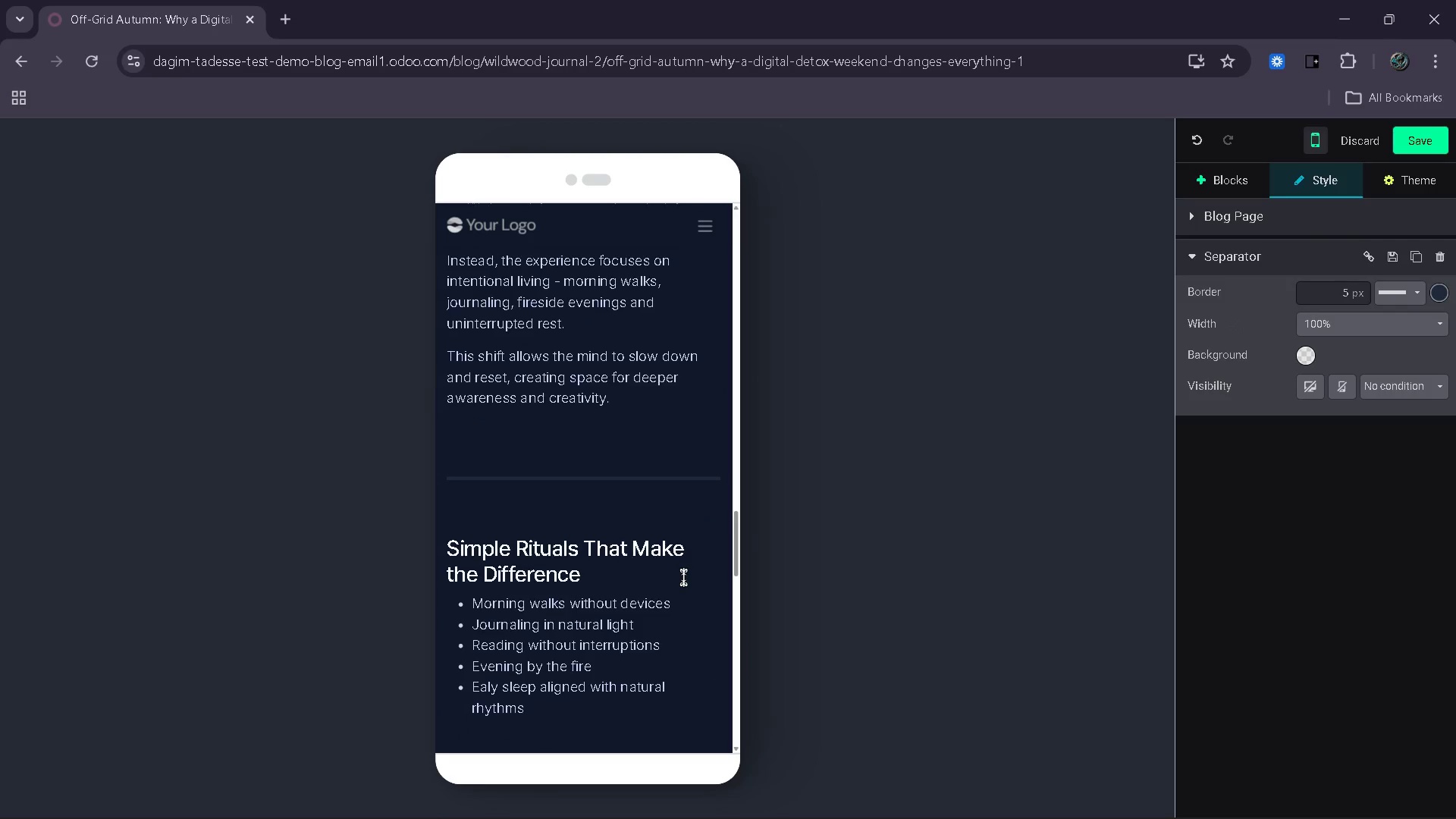 
left_click([684, 432])
 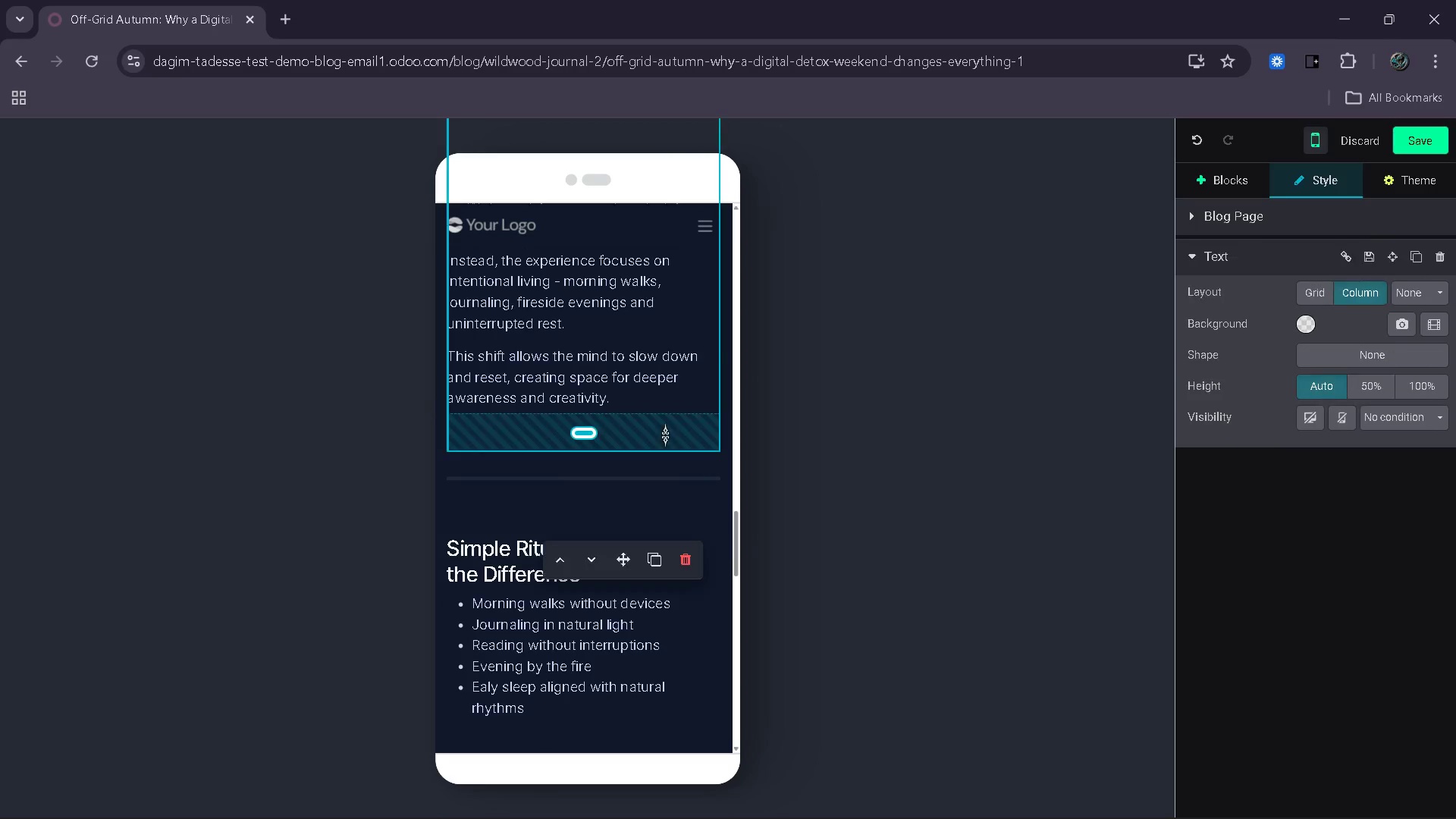 
left_click_drag(start_coordinate=[665, 435], to_coordinate=[670, 417])
 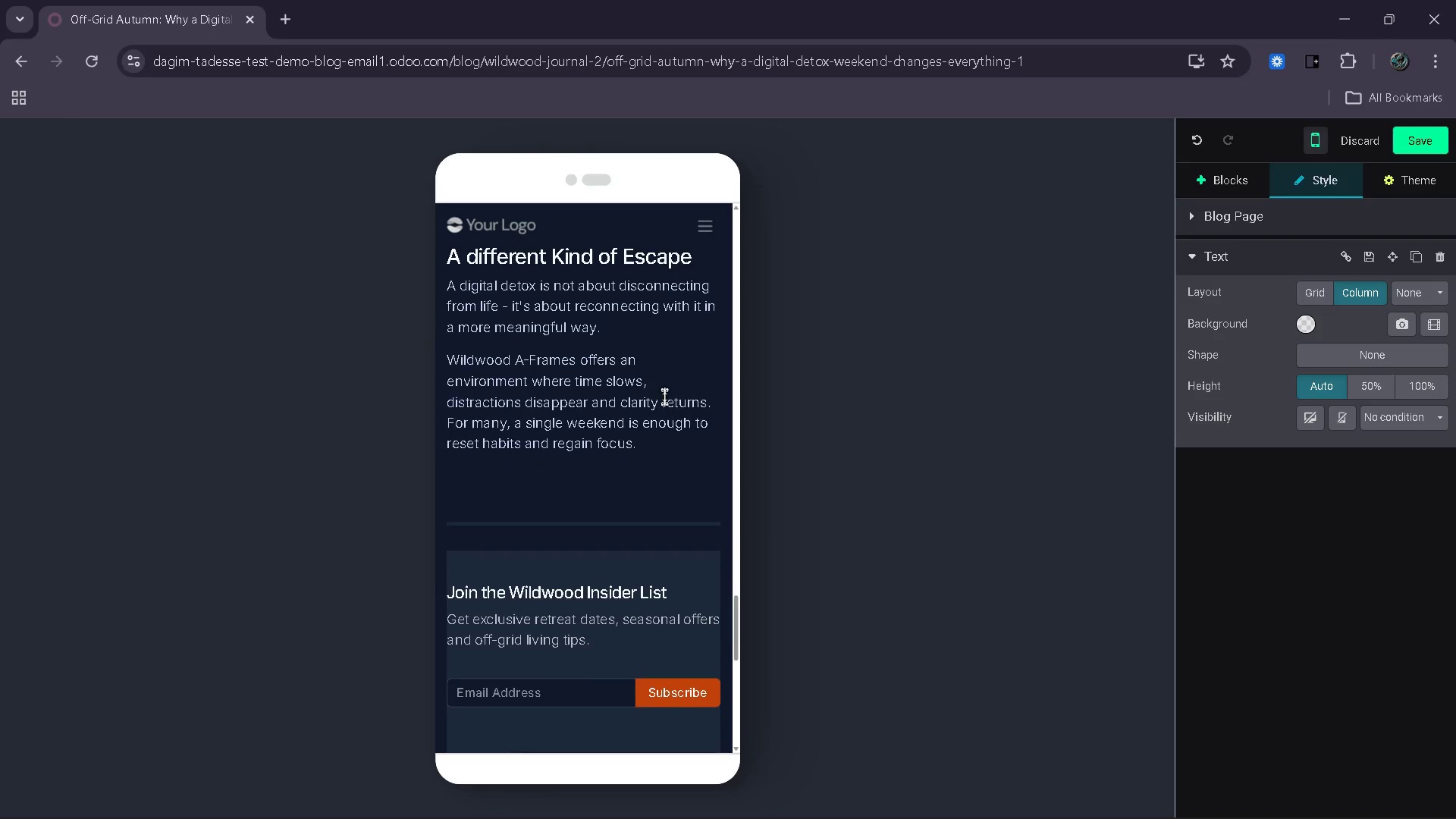 
wait(8.36)
 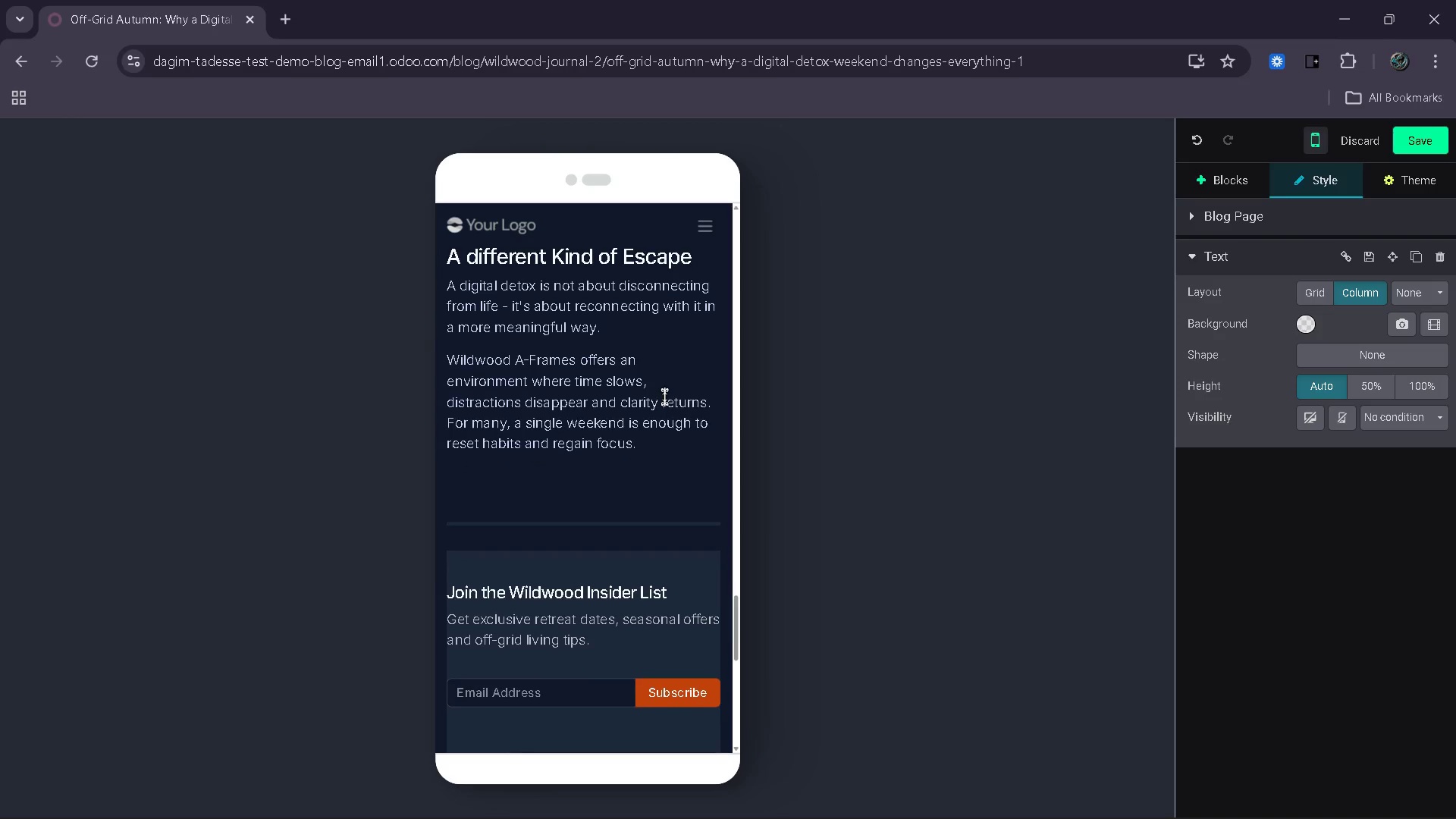 
left_click([1314, 143])
 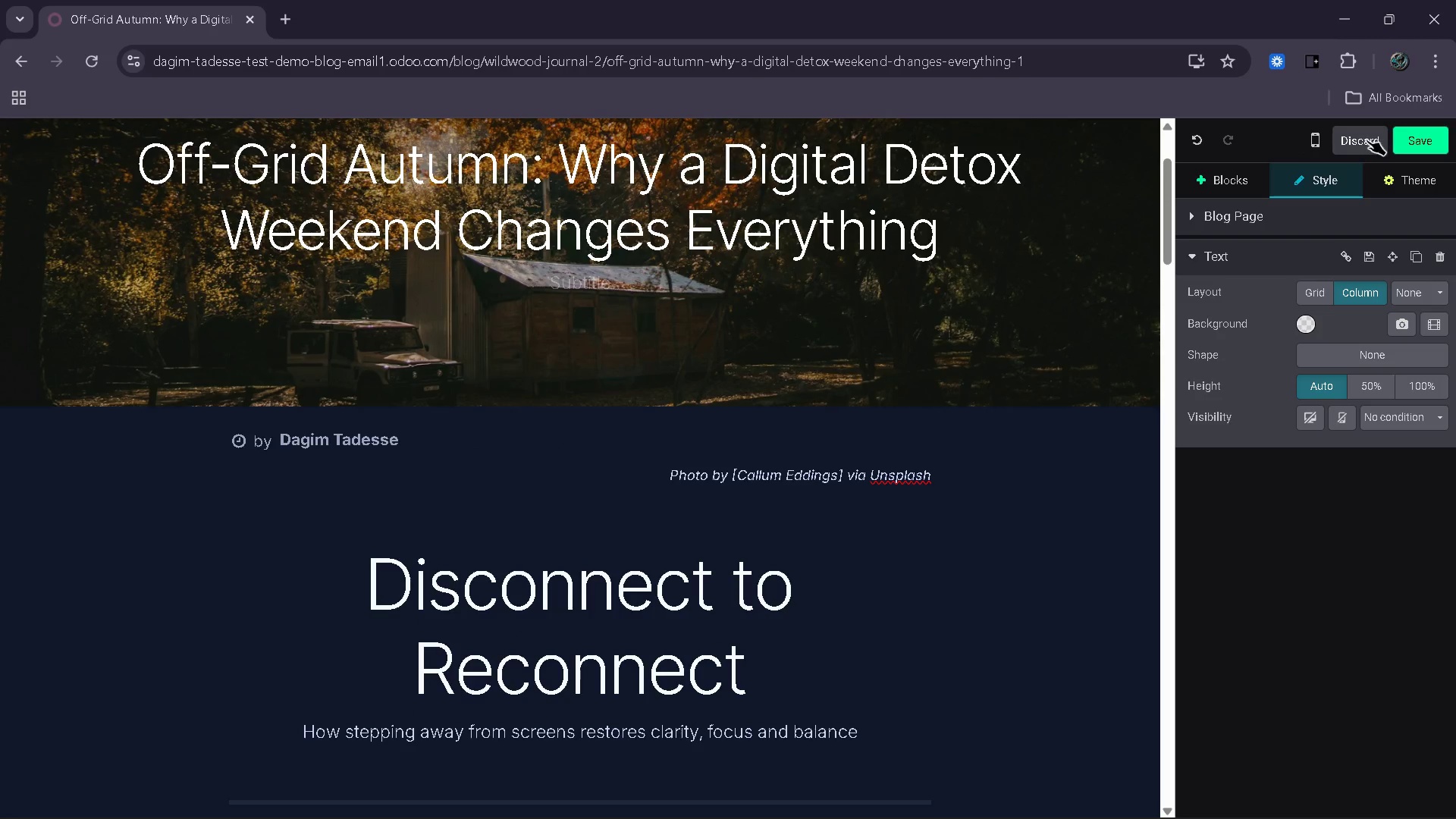 
left_click([1417, 144])
 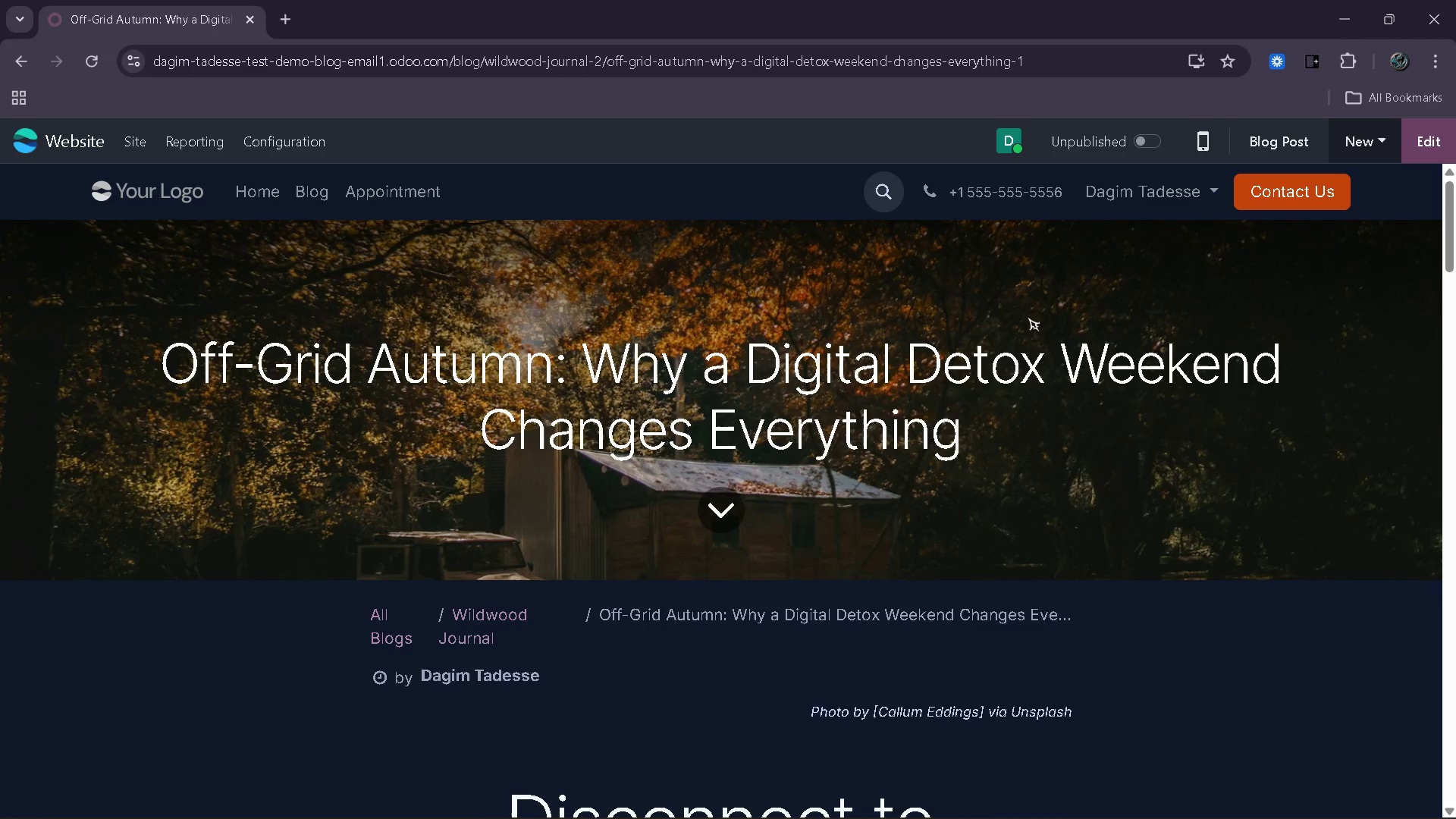 
wait(10.28)
 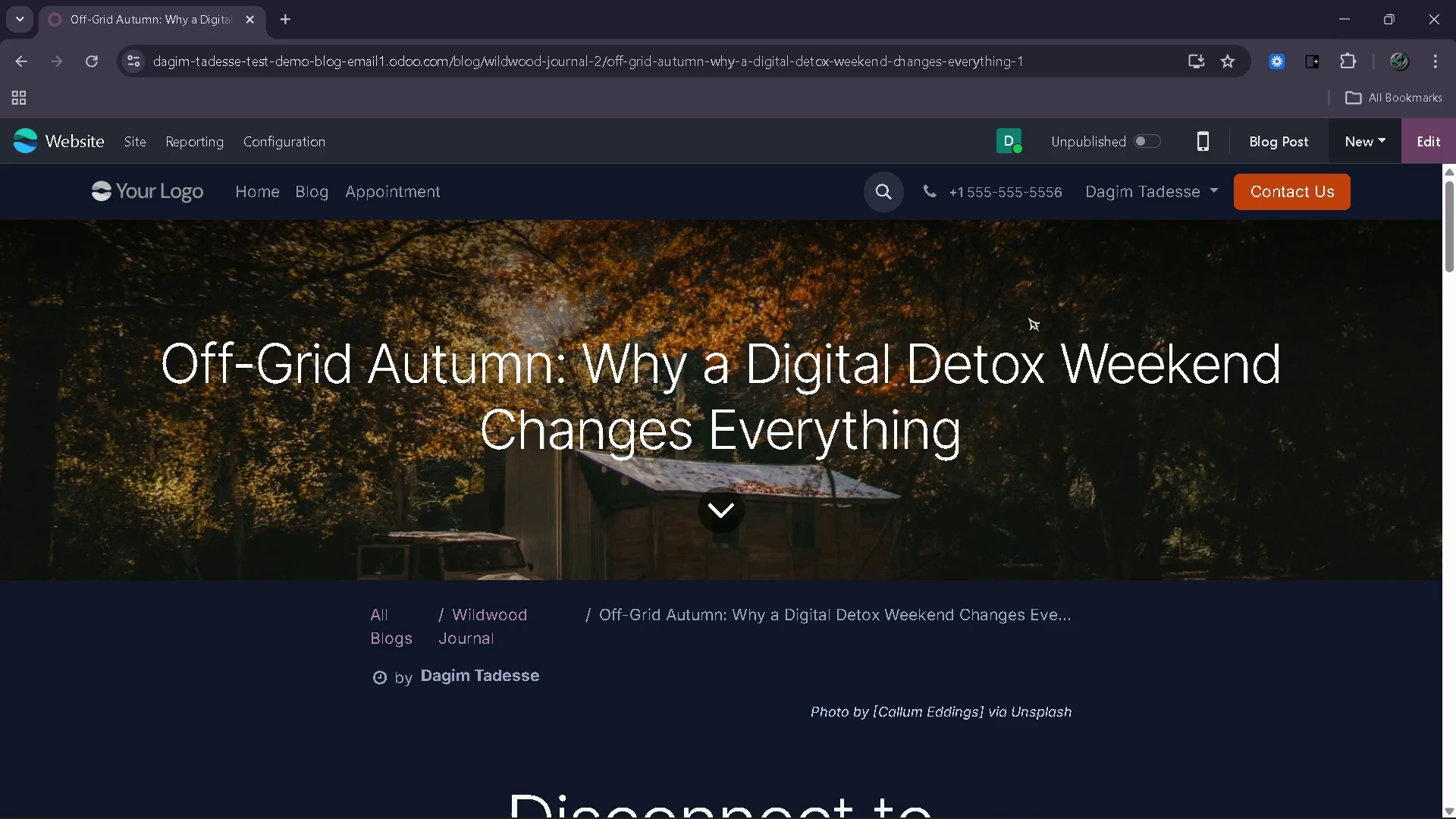 
left_click([130, 139])
 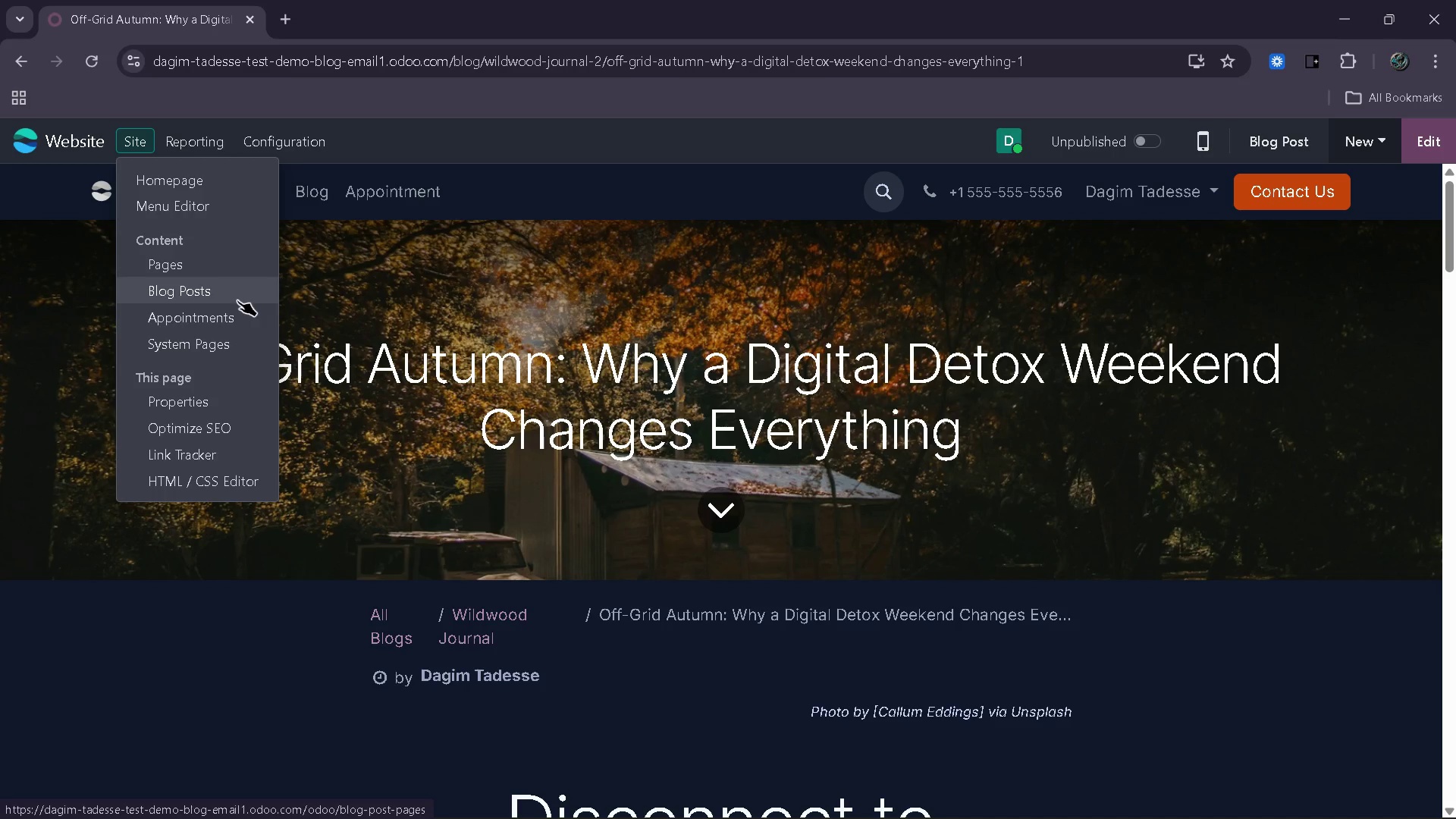 
left_click([237, 297])
 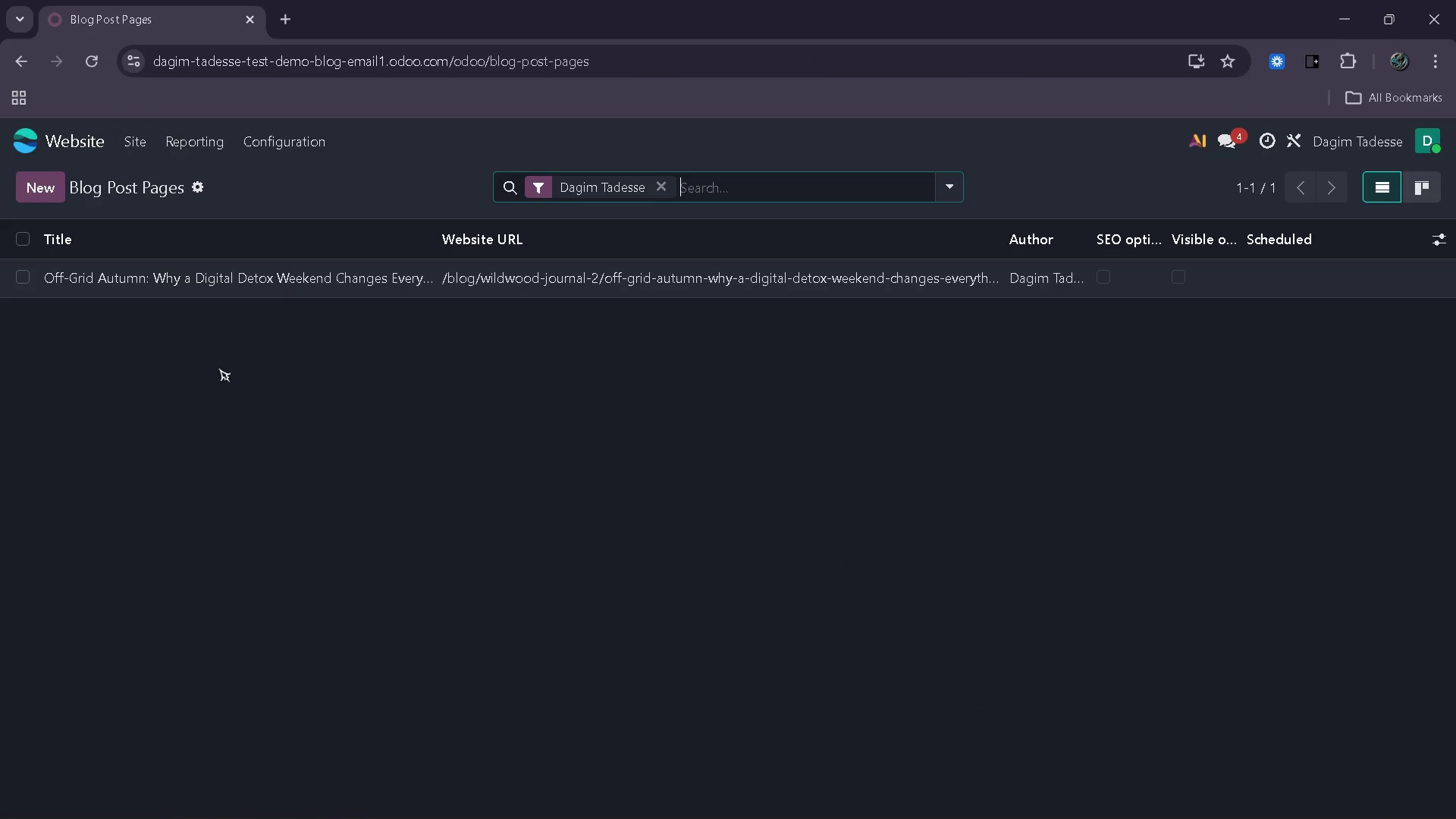 
left_click([25, 278])
 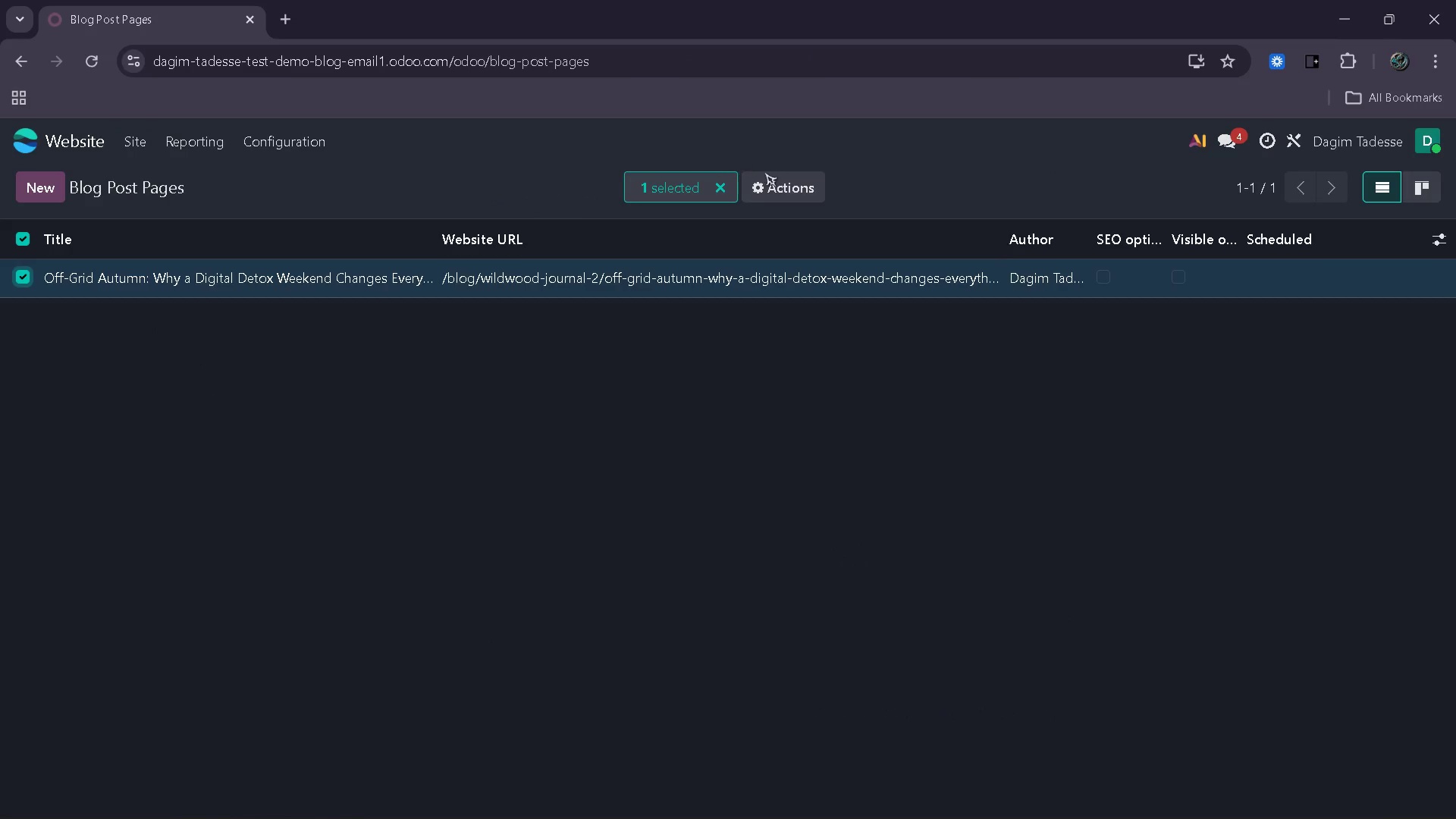 
left_click([772, 175])
 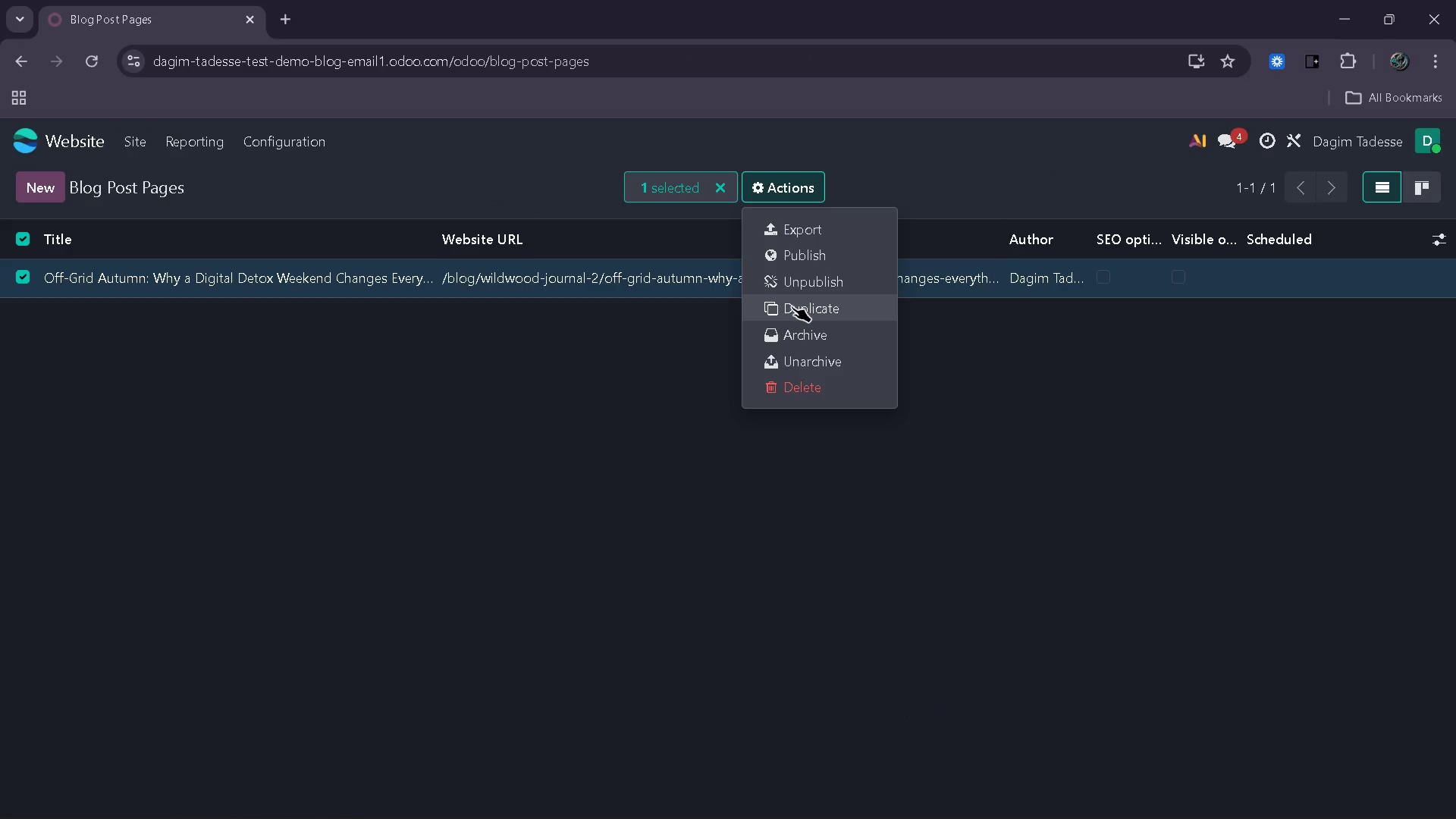 
left_click([792, 306])
 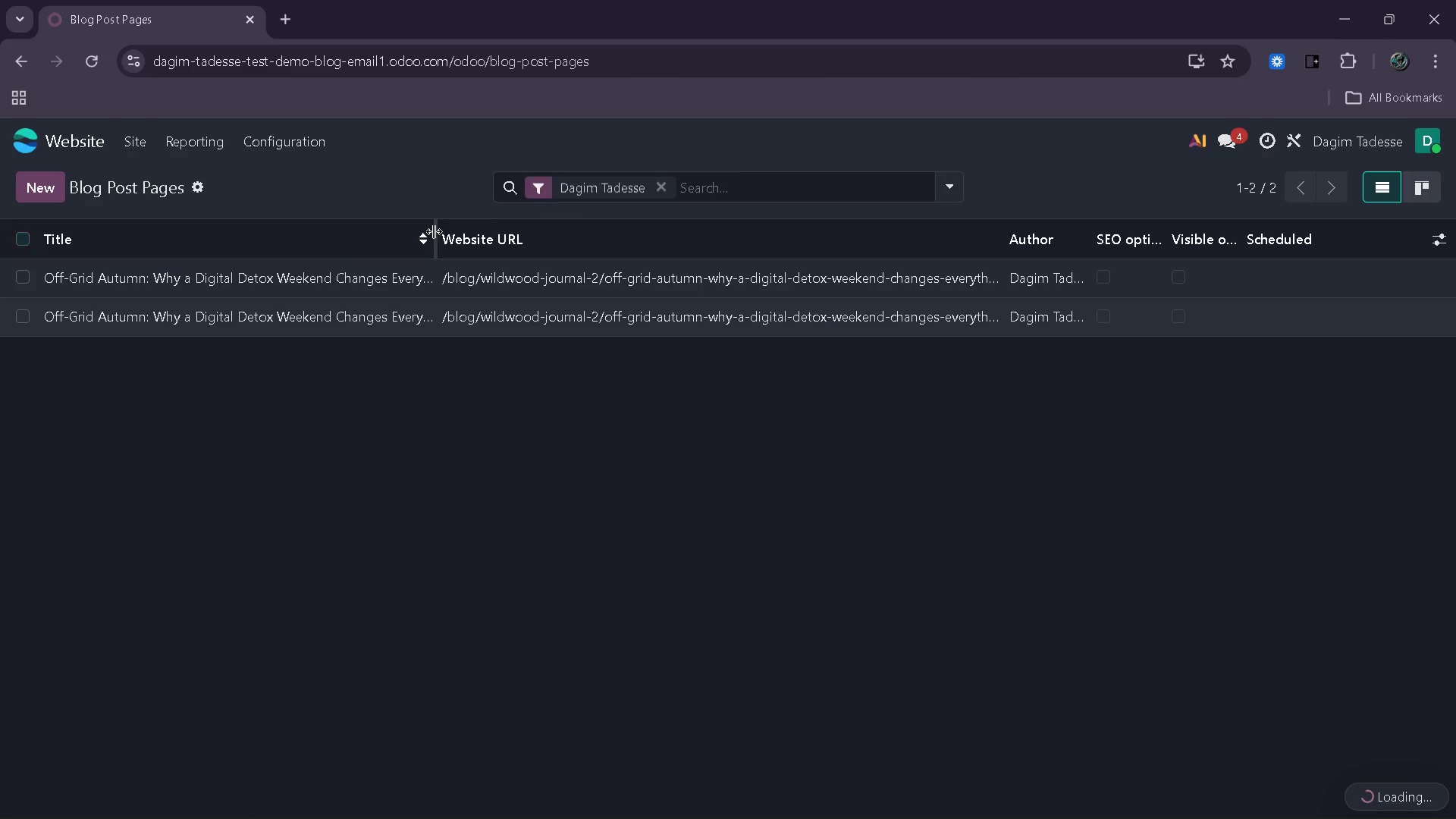 
left_click_drag(start_coordinate=[434, 231], to_coordinate=[532, 242])
 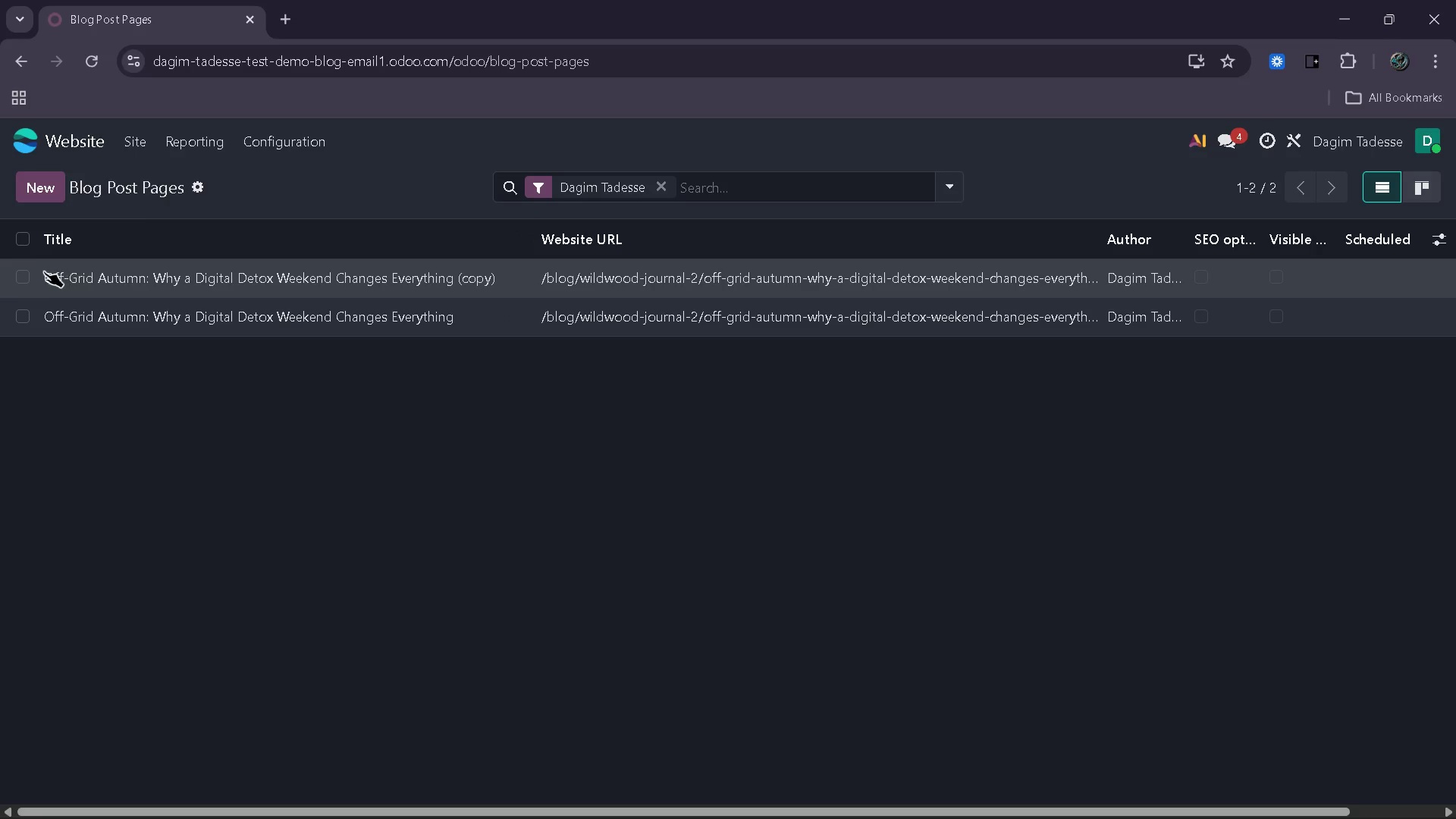 
left_click([32, 272])
 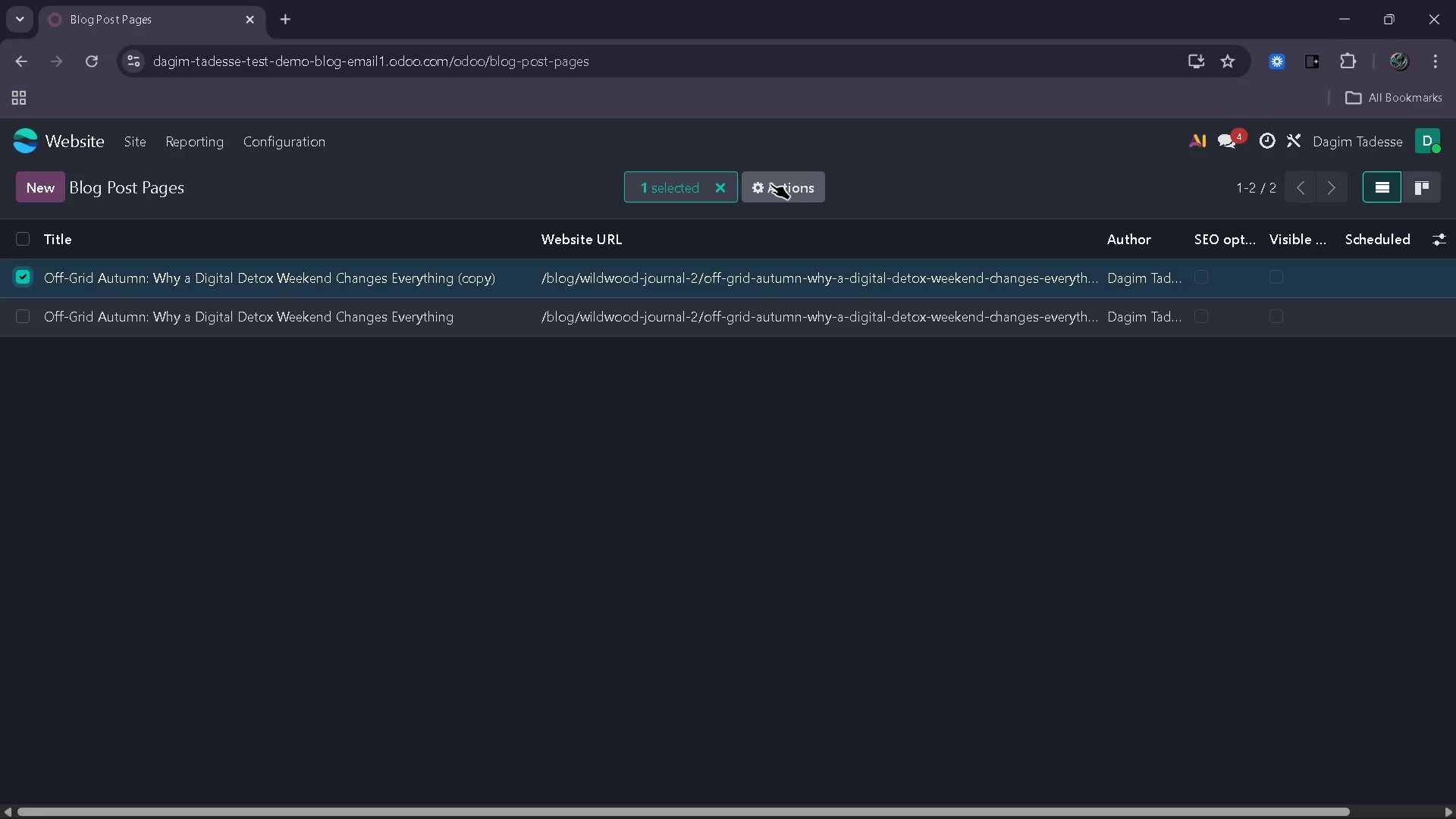 
left_click([773, 182])
 